 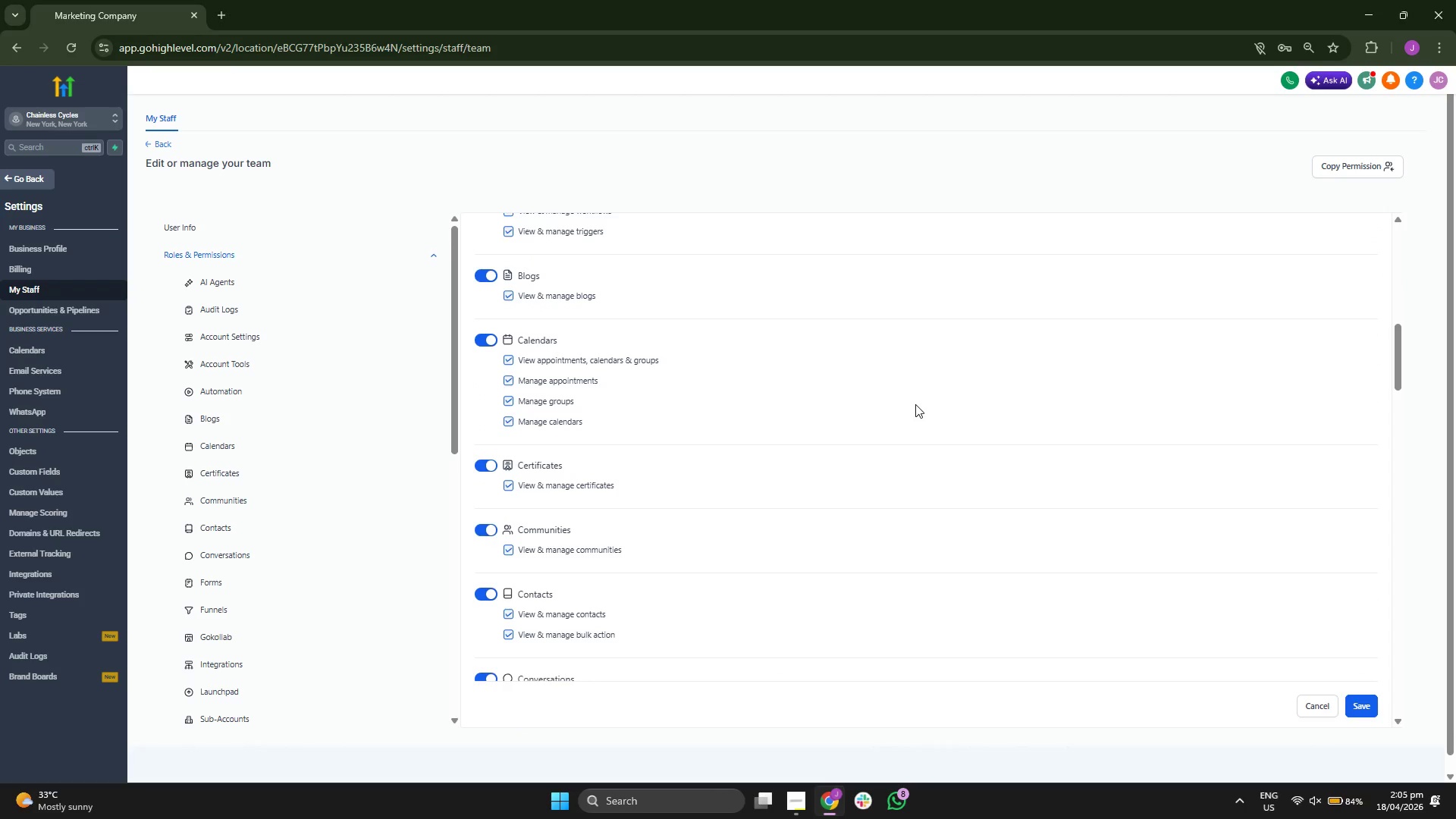 
scroll: coordinate [915, 404], scroll_direction: down, amount: 5.0
 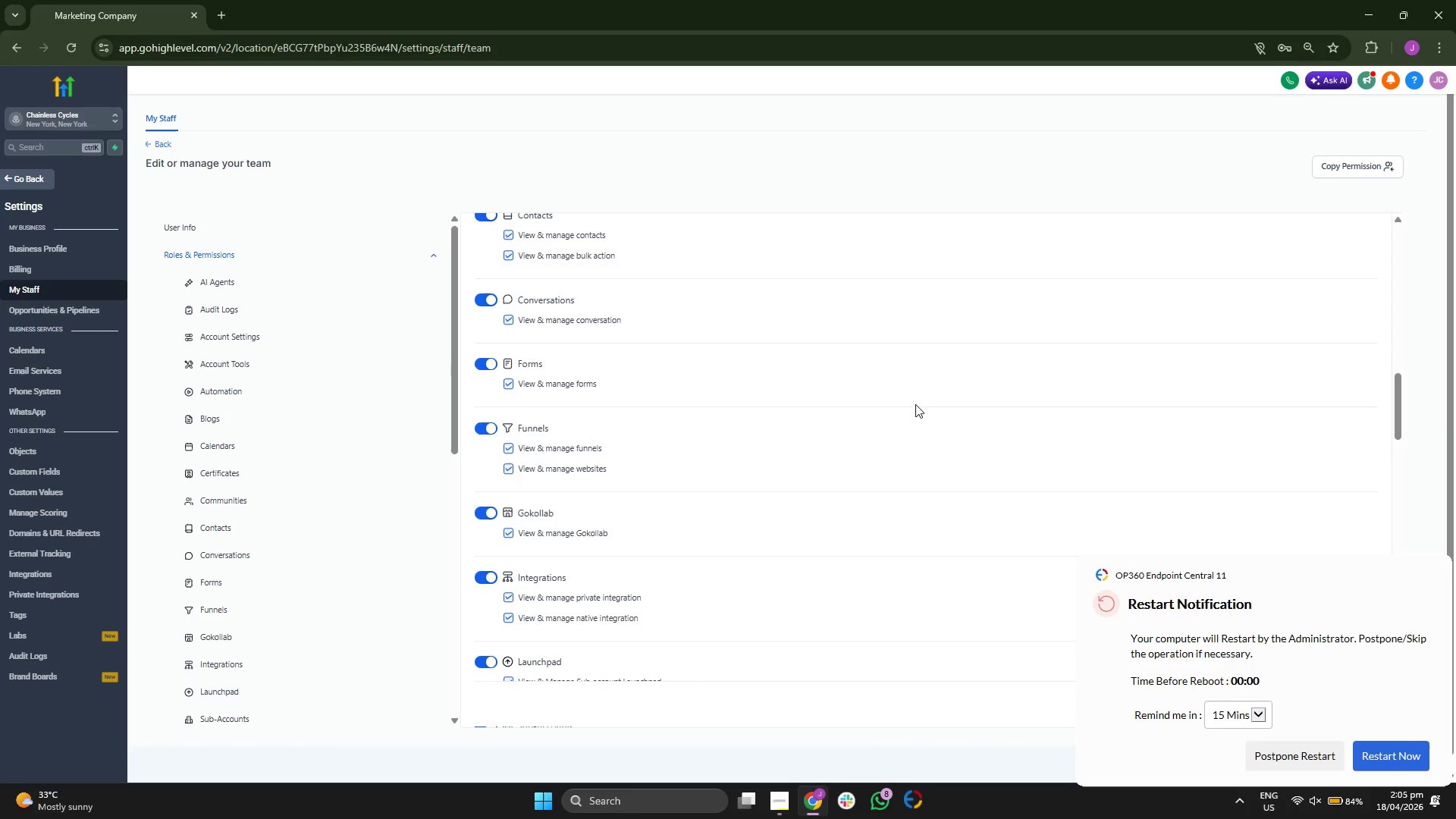 
scroll: coordinate [1031, 435], scroll_direction: down, amount: 5.0
 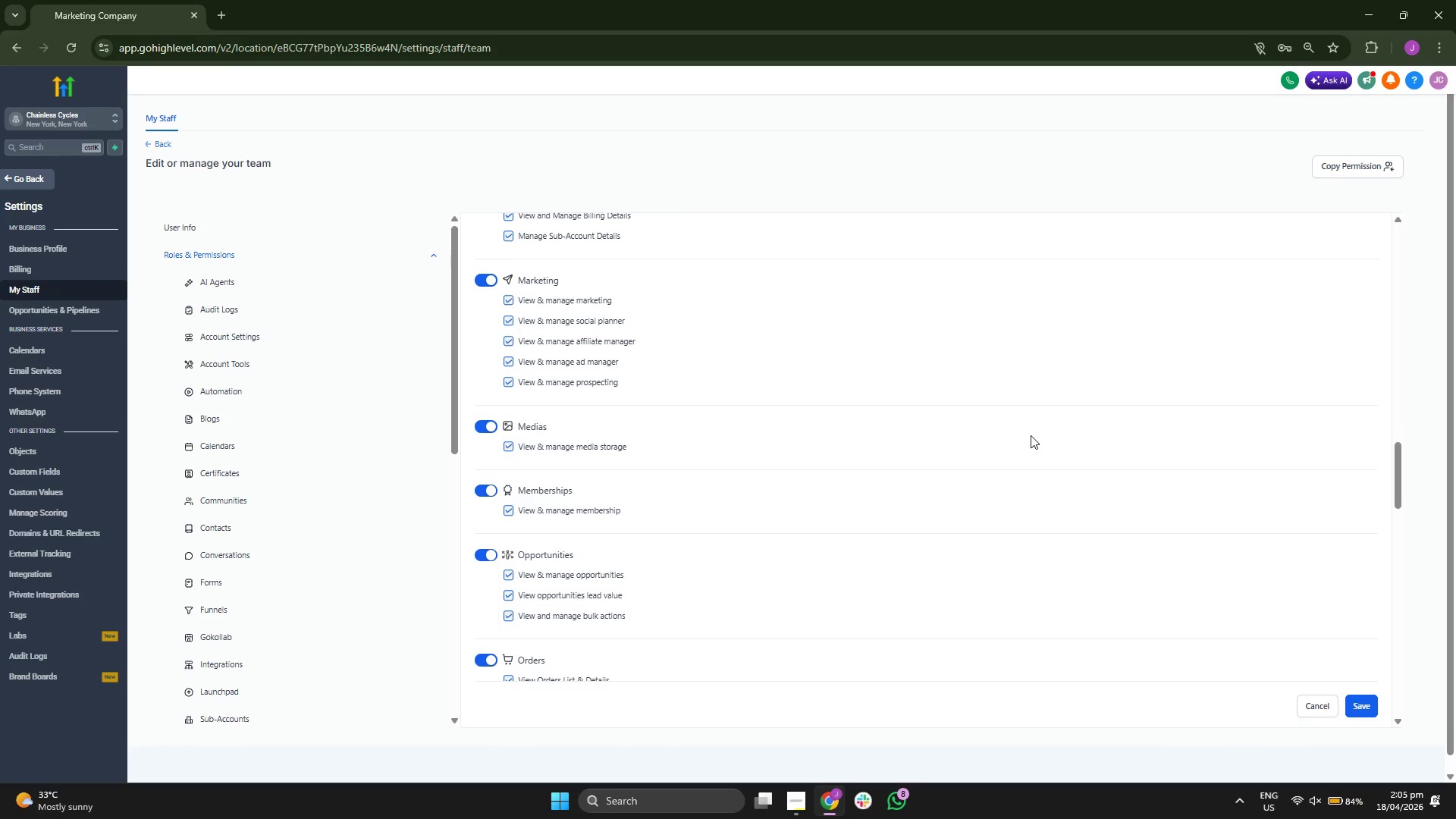 
scroll: coordinate [1031, 435], scroll_direction: down, amount: 5.0
 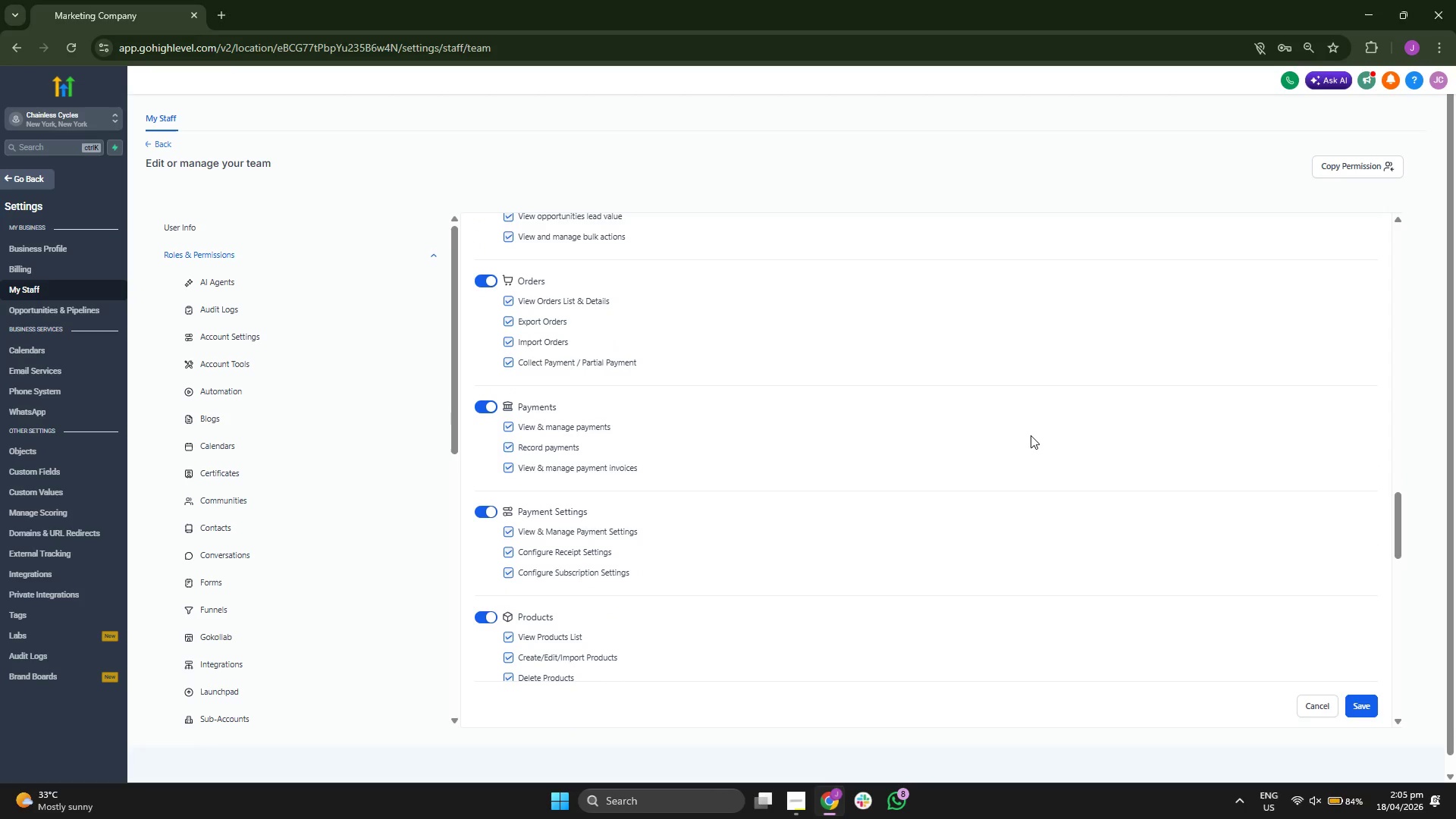 
scroll: coordinate [1031, 435], scroll_direction: down, amount: 5.0
 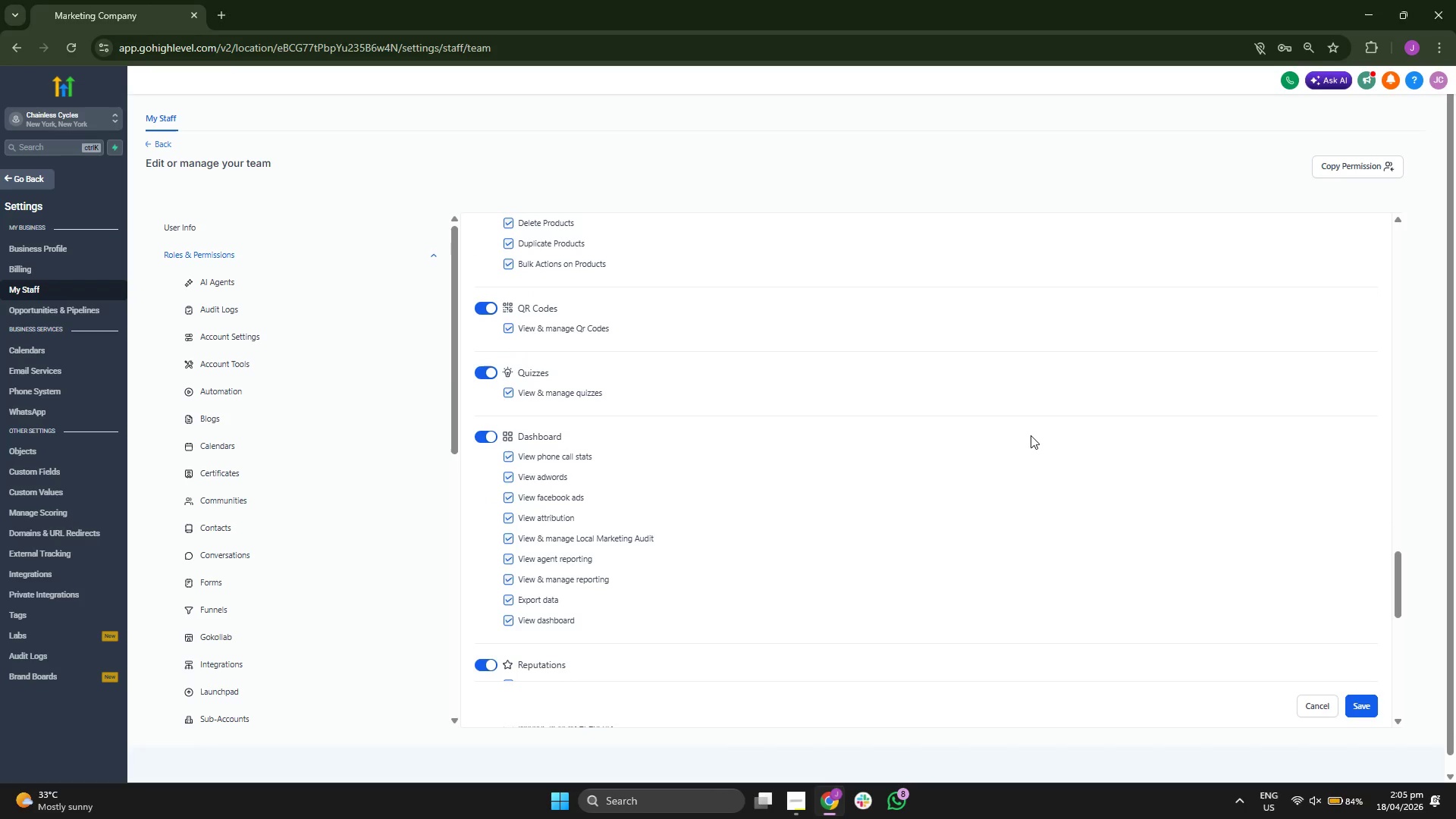 
scroll: coordinate [877, 399], scroll_direction: down, amount: 5.0
 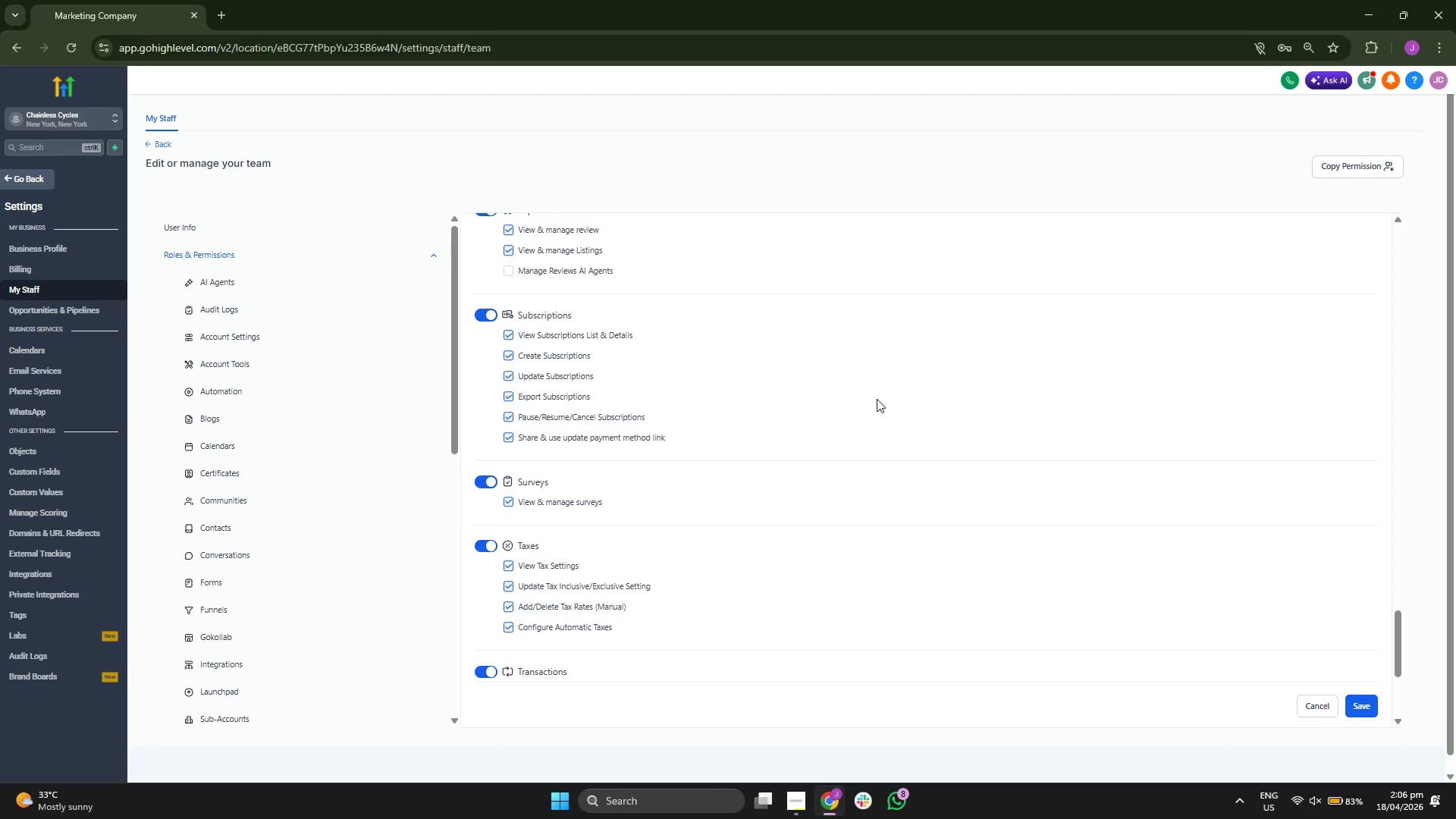 
scroll: coordinate [877, 399], scroll_direction: down, amount: 1.0
 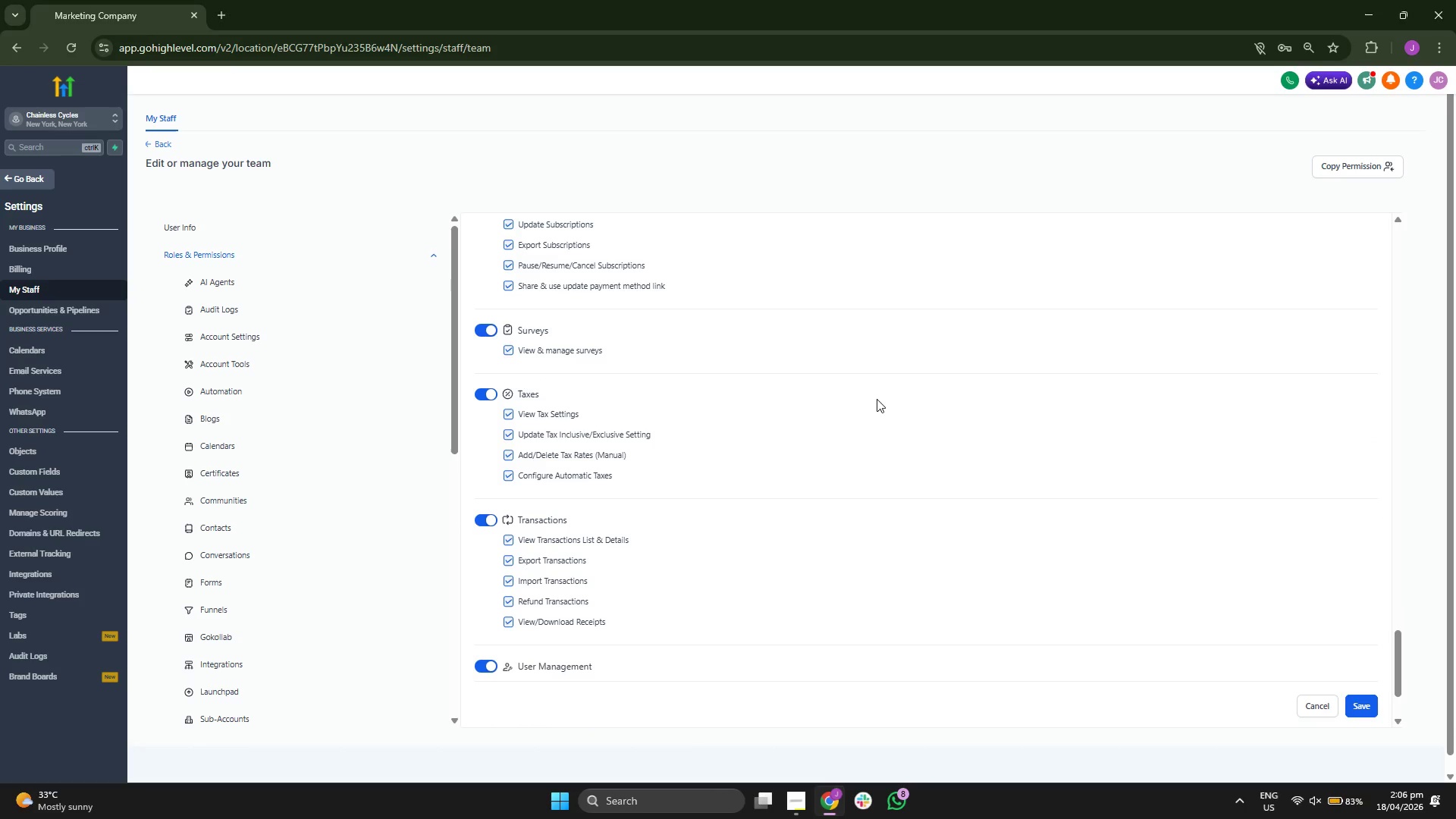 
scroll: coordinate [877, 399], scroll_direction: up, amount: 6.0
 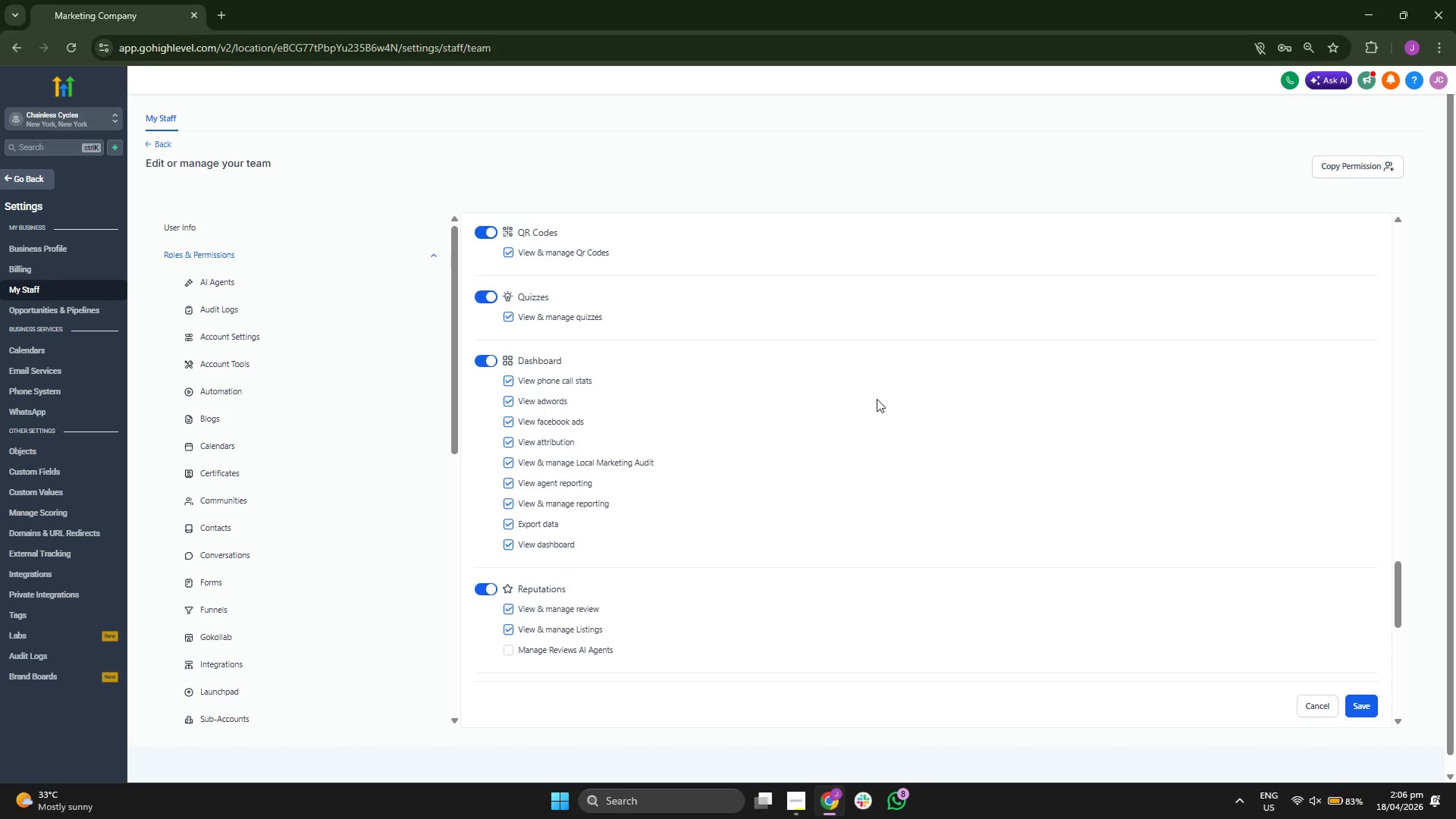 
scroll: coordinate [877, 397], scroll_direction: up, amount: 2.0
 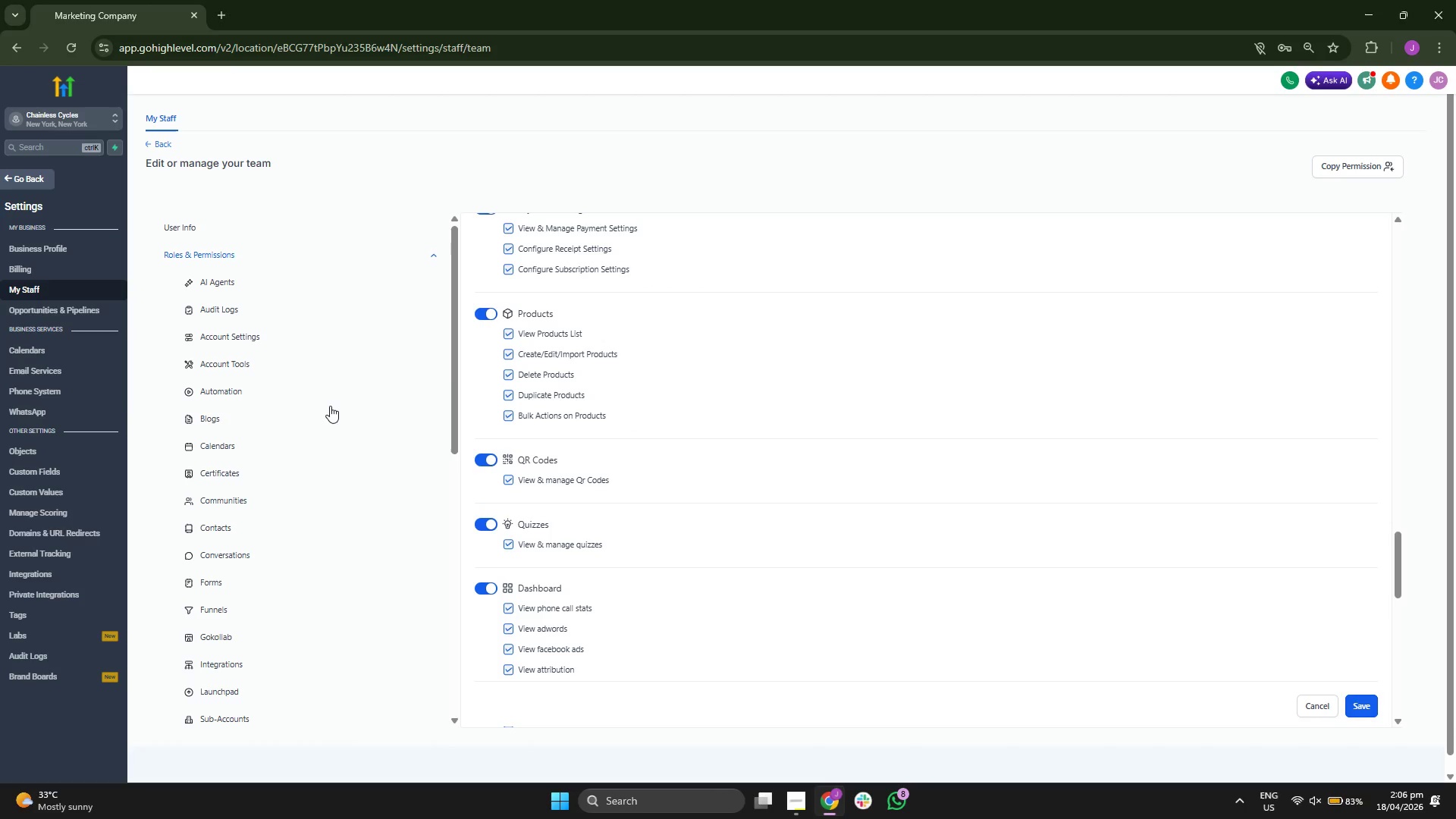 
left_click([337, 398])
 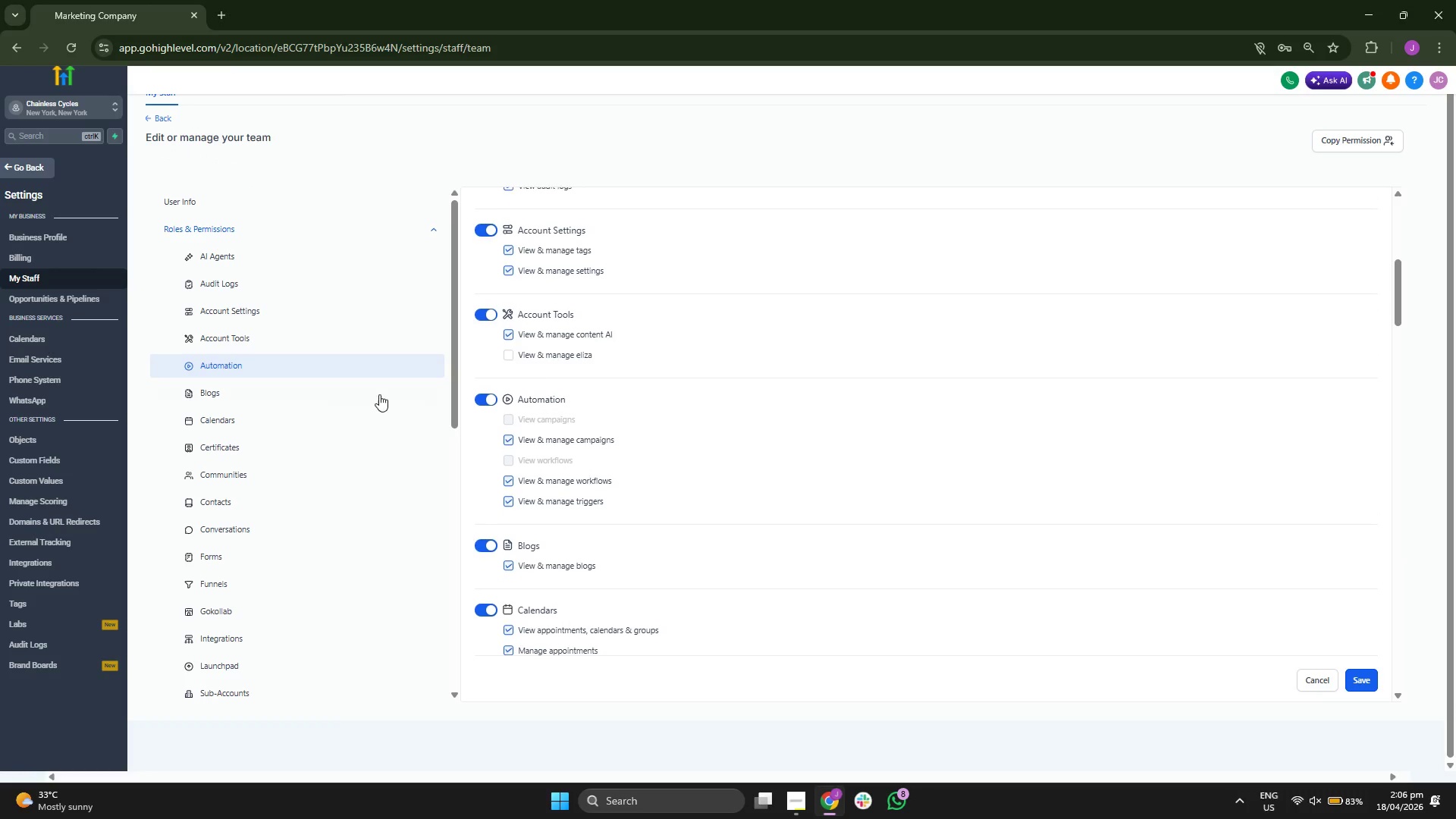 
scroll: coordinate [307, 395], scroll_direction: down, amount: 2.0
 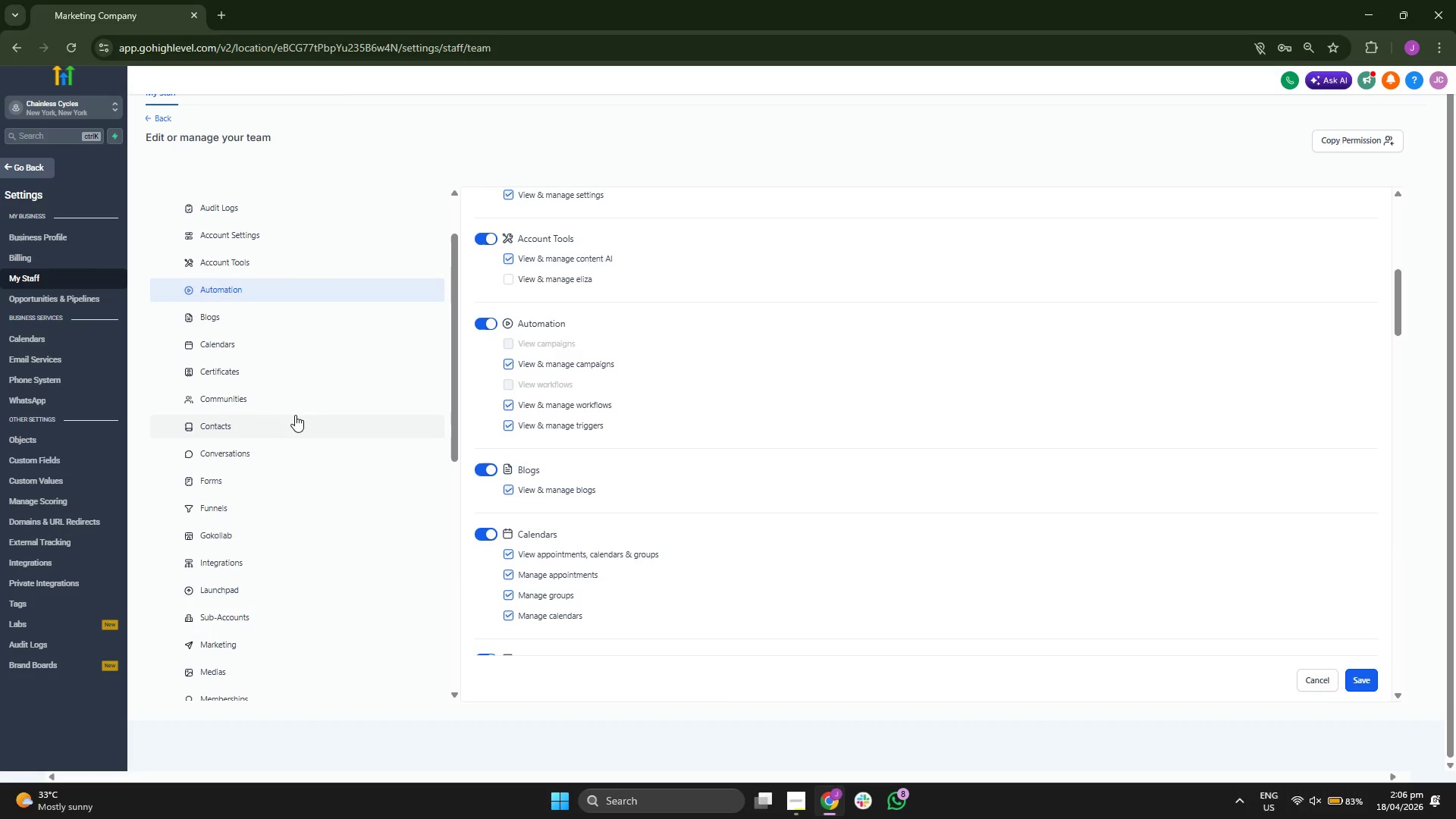 
left_click([299, 407])
 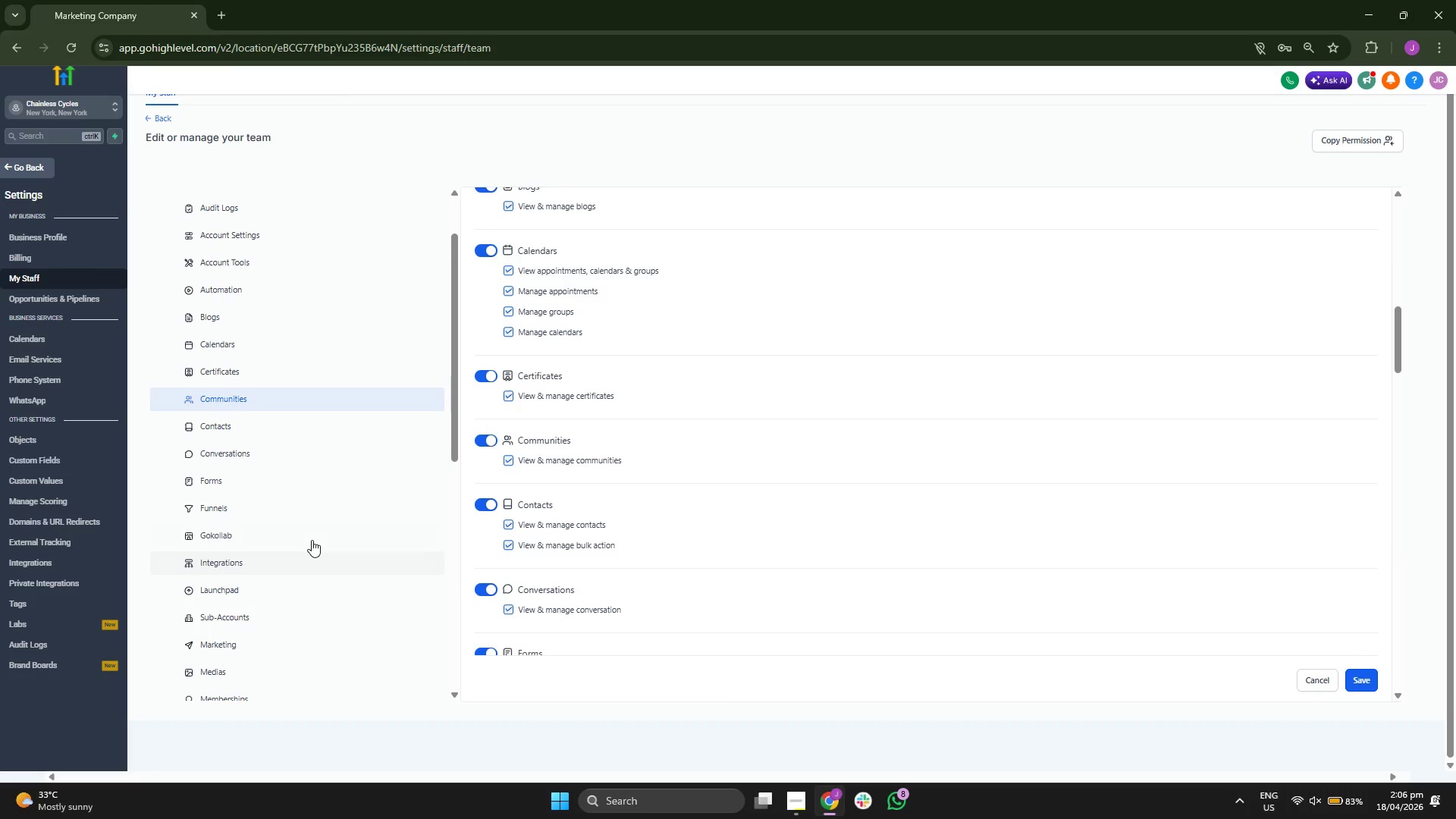 
left_click([309, 557])
 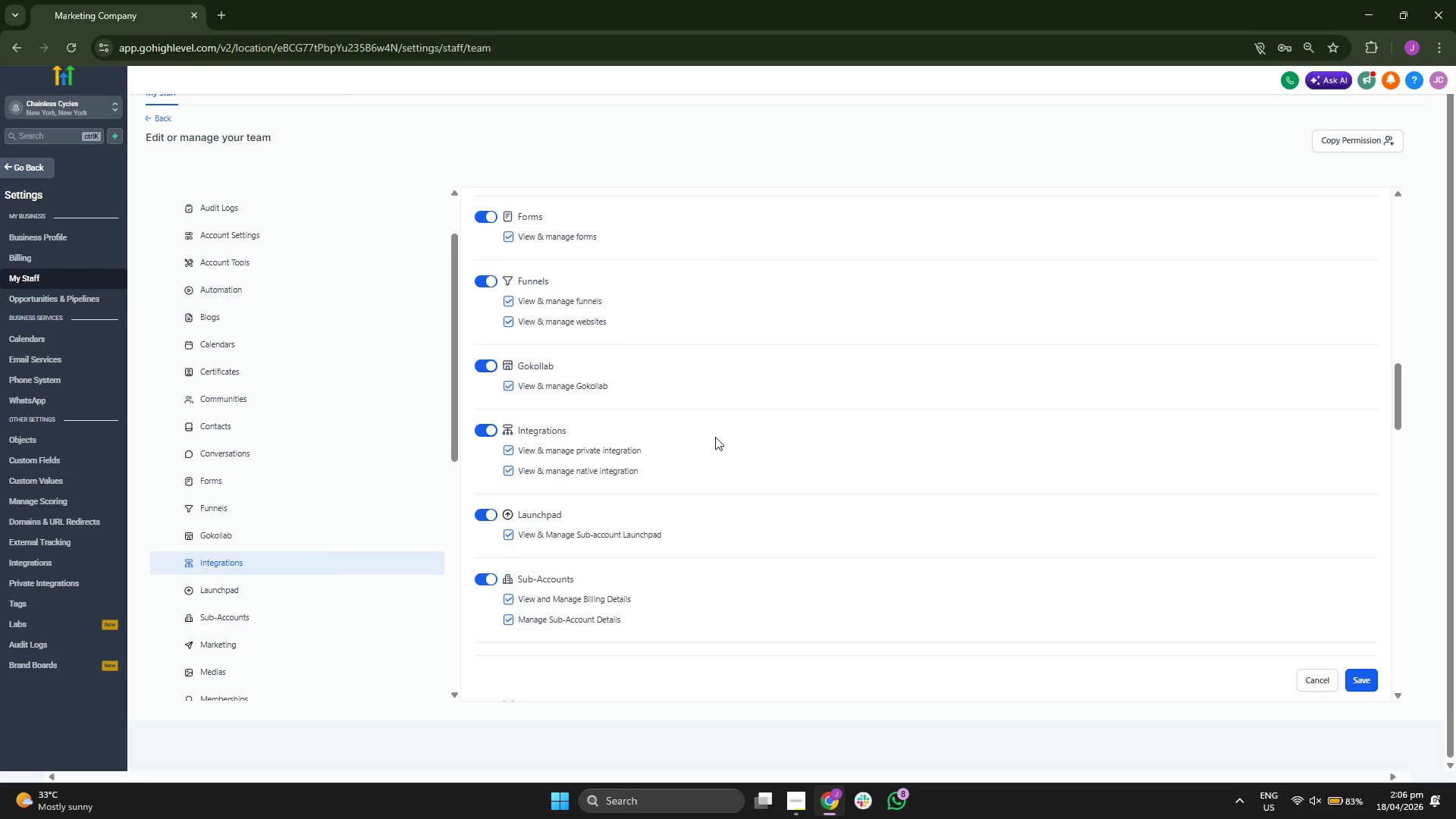 
scroll: coordinate [275, 417], scroll_direction: down, amount: 5.0
 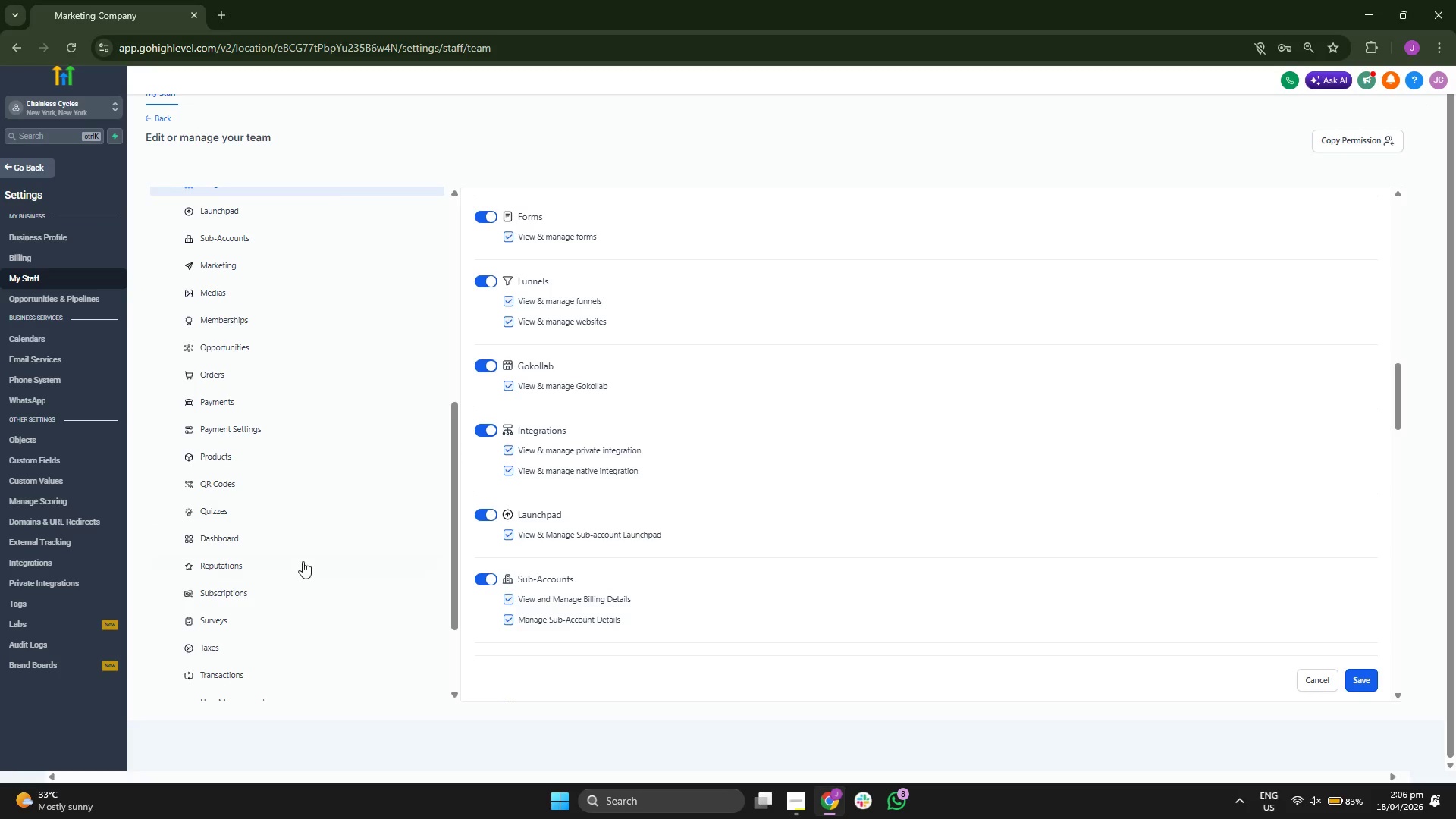 
left_click([301, 561])
 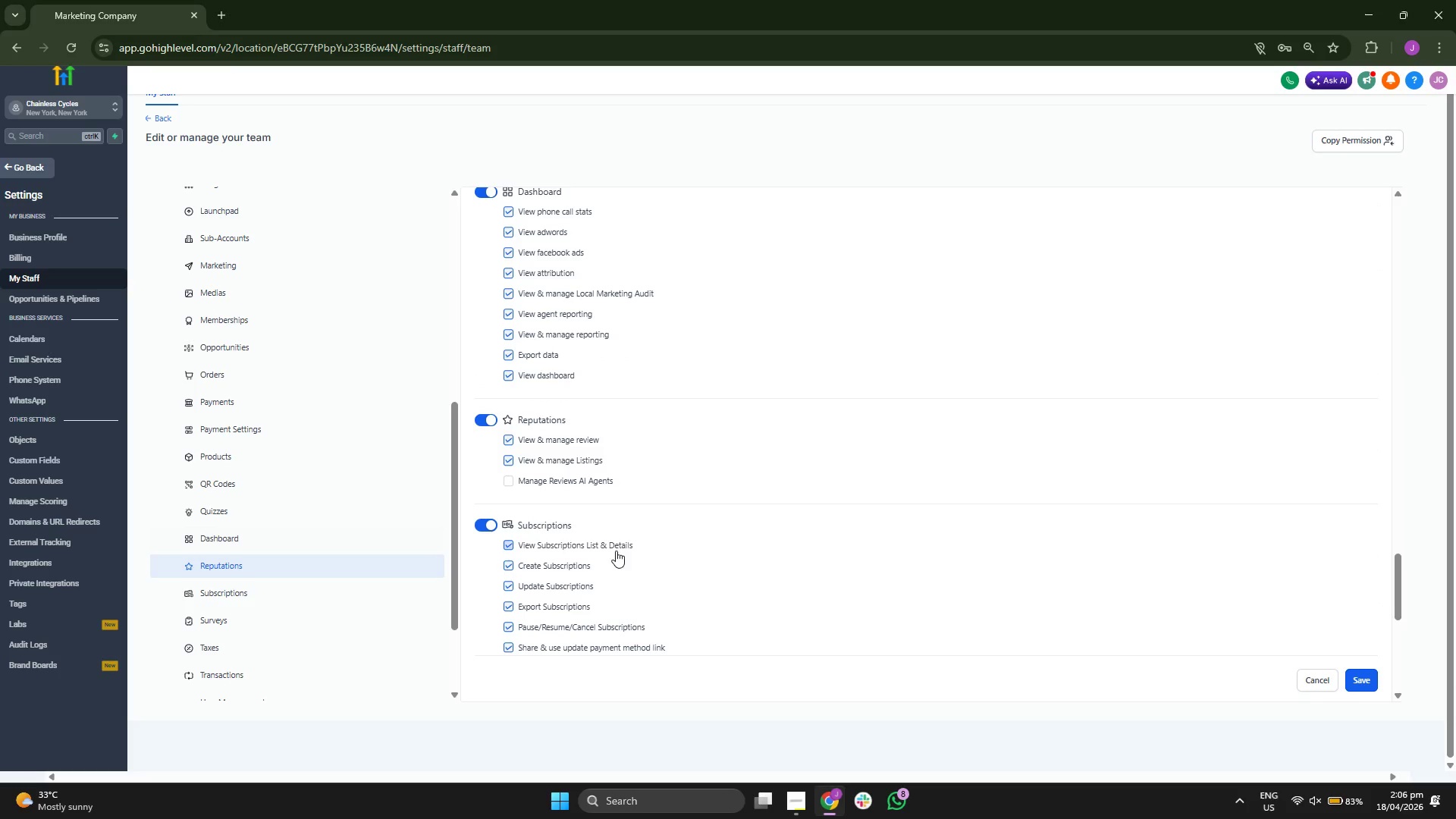 
scroll: coordinate [762, 532], scroll_direction: down, amount: 2.0
 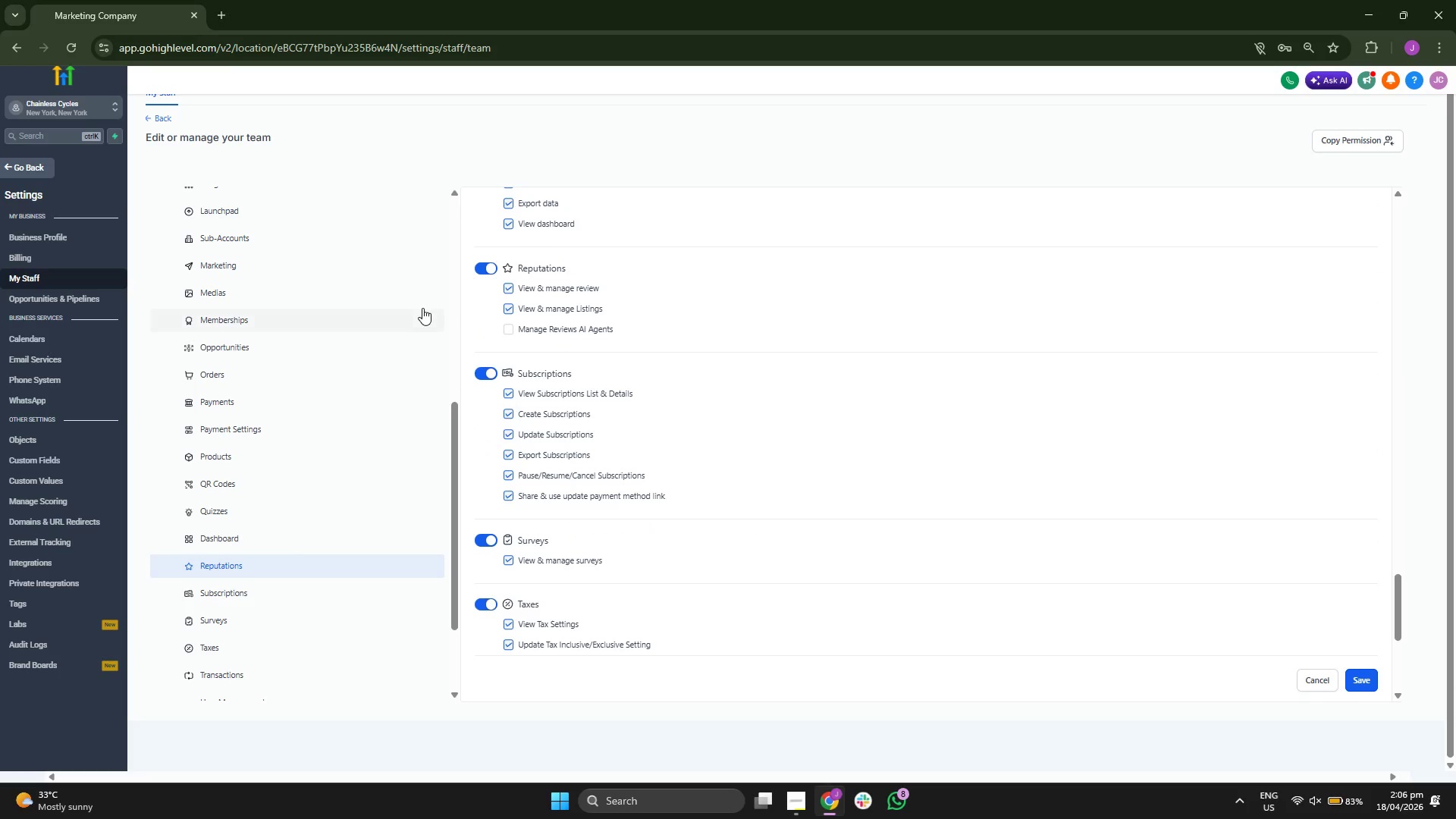 
left_click([328, 239])
 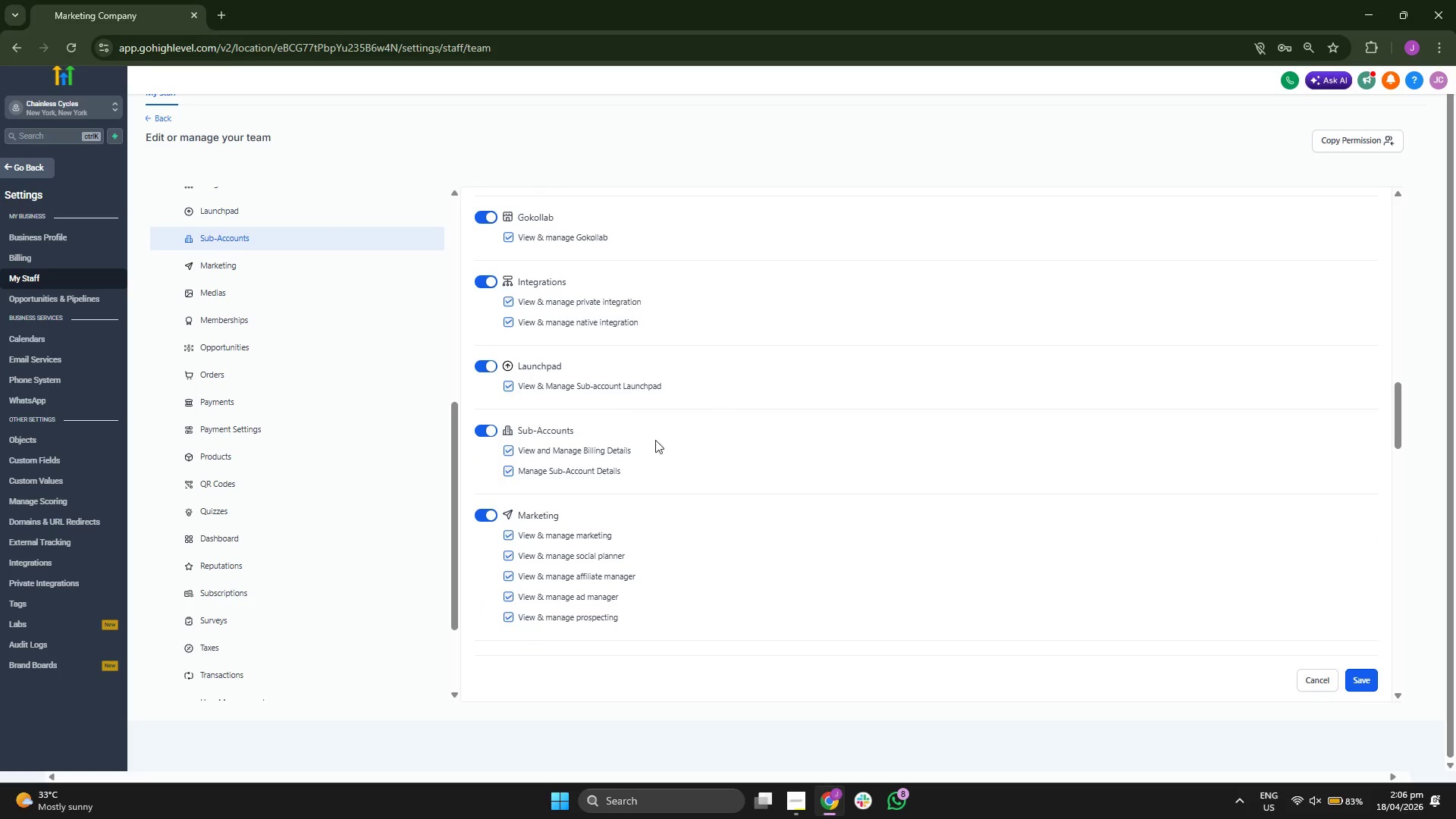 
scroll: coordinate [320, 441], scroll_direction: up, amount: 4.0
 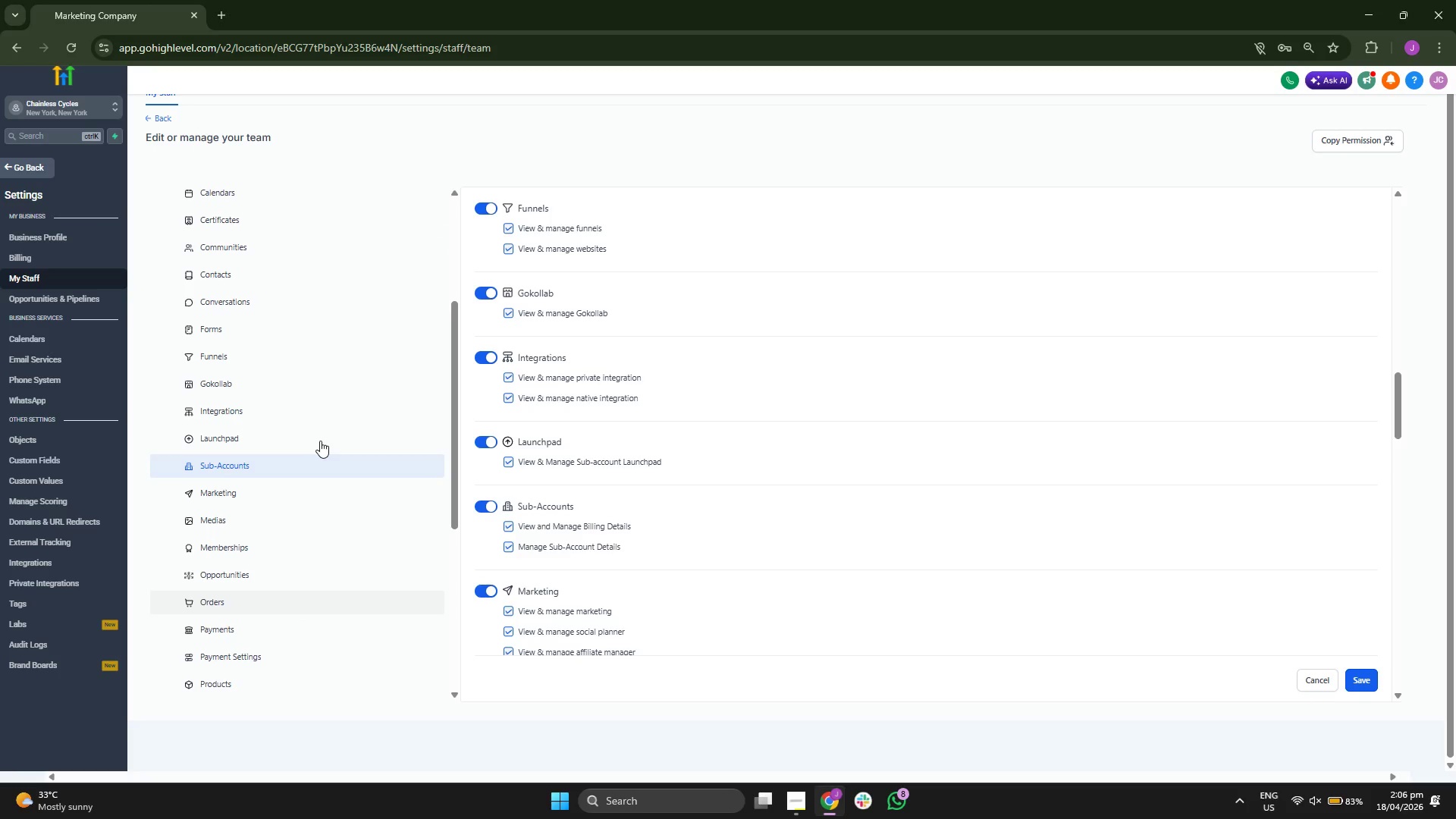 
left_click([344, 251])
 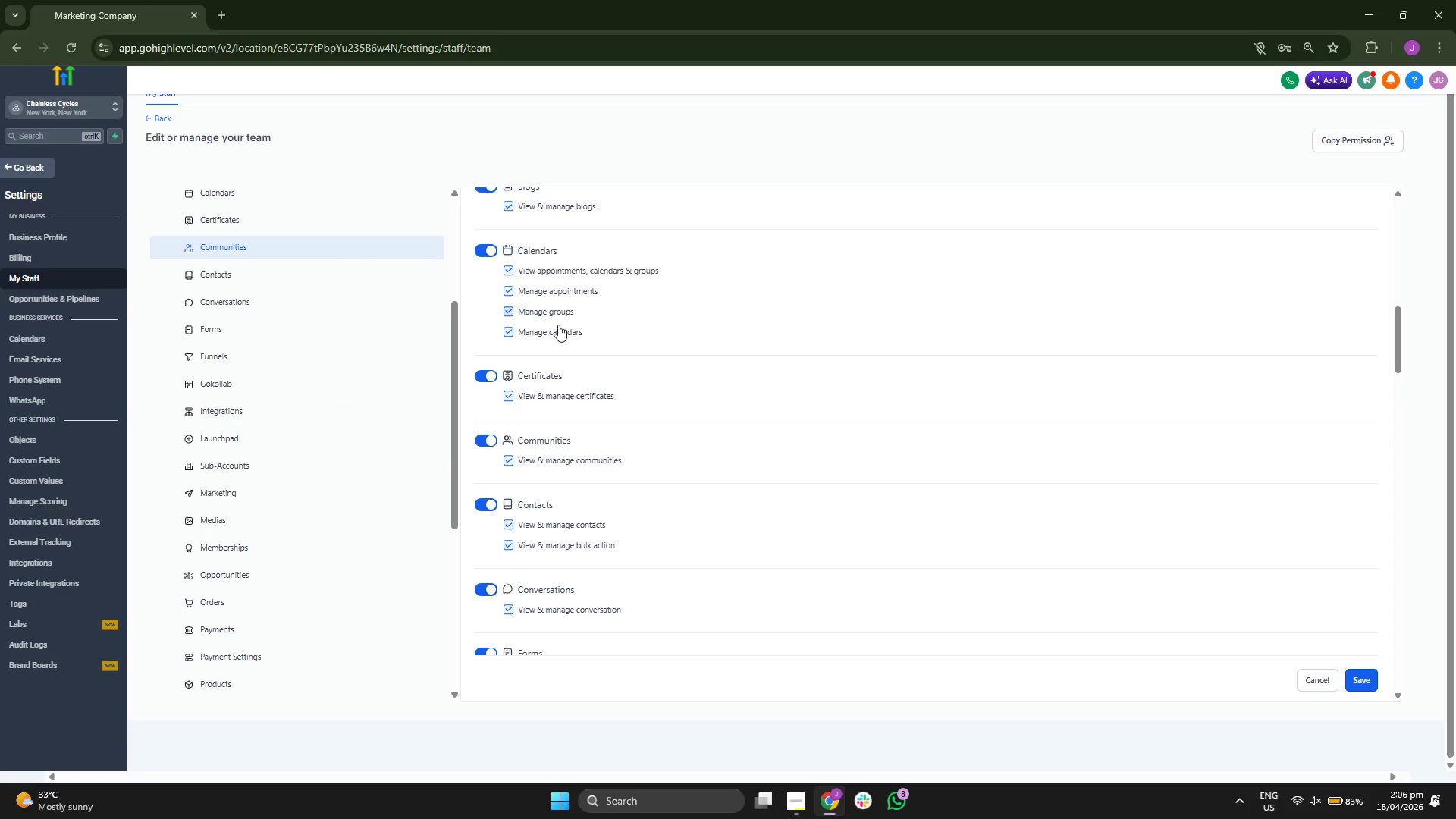 
scroll: coordinate [323, 466], scroll_direction: up, amount: 3.0
 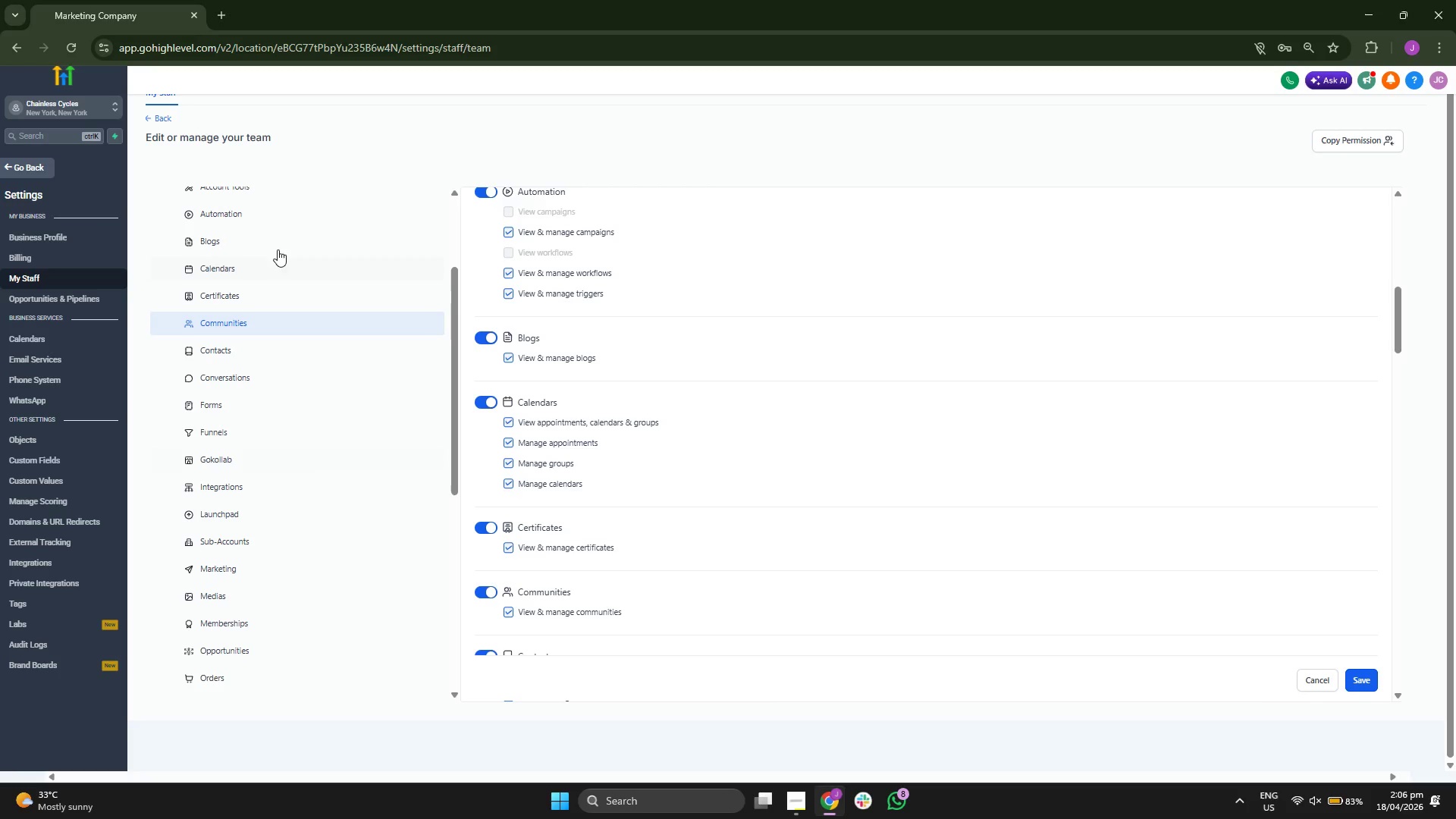 
left_click([293, 230])
 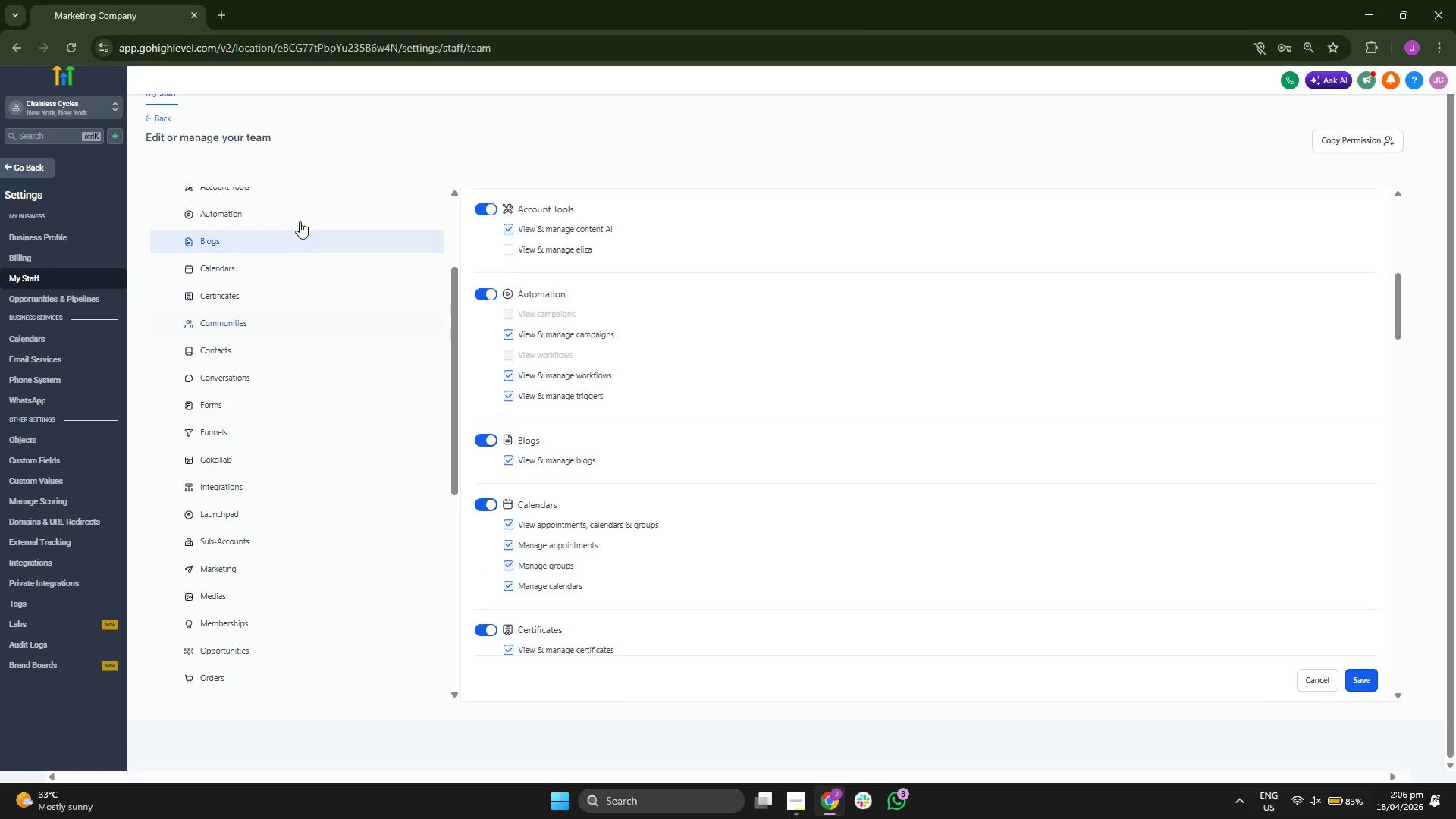 
left_click([311, 209])
 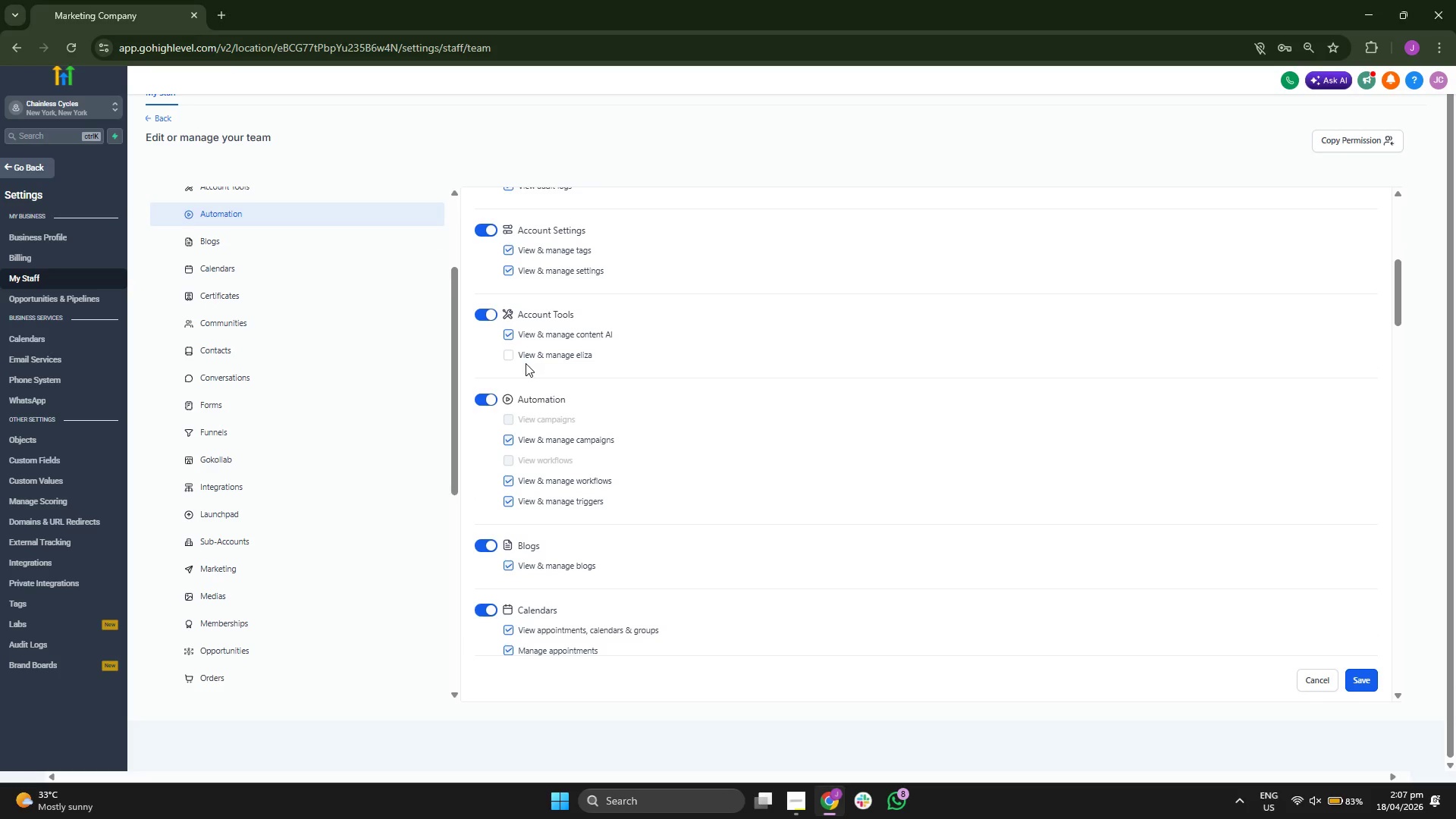 
scroll: coordinate [266, 364], scroll_direction: up, amount: 2.0
 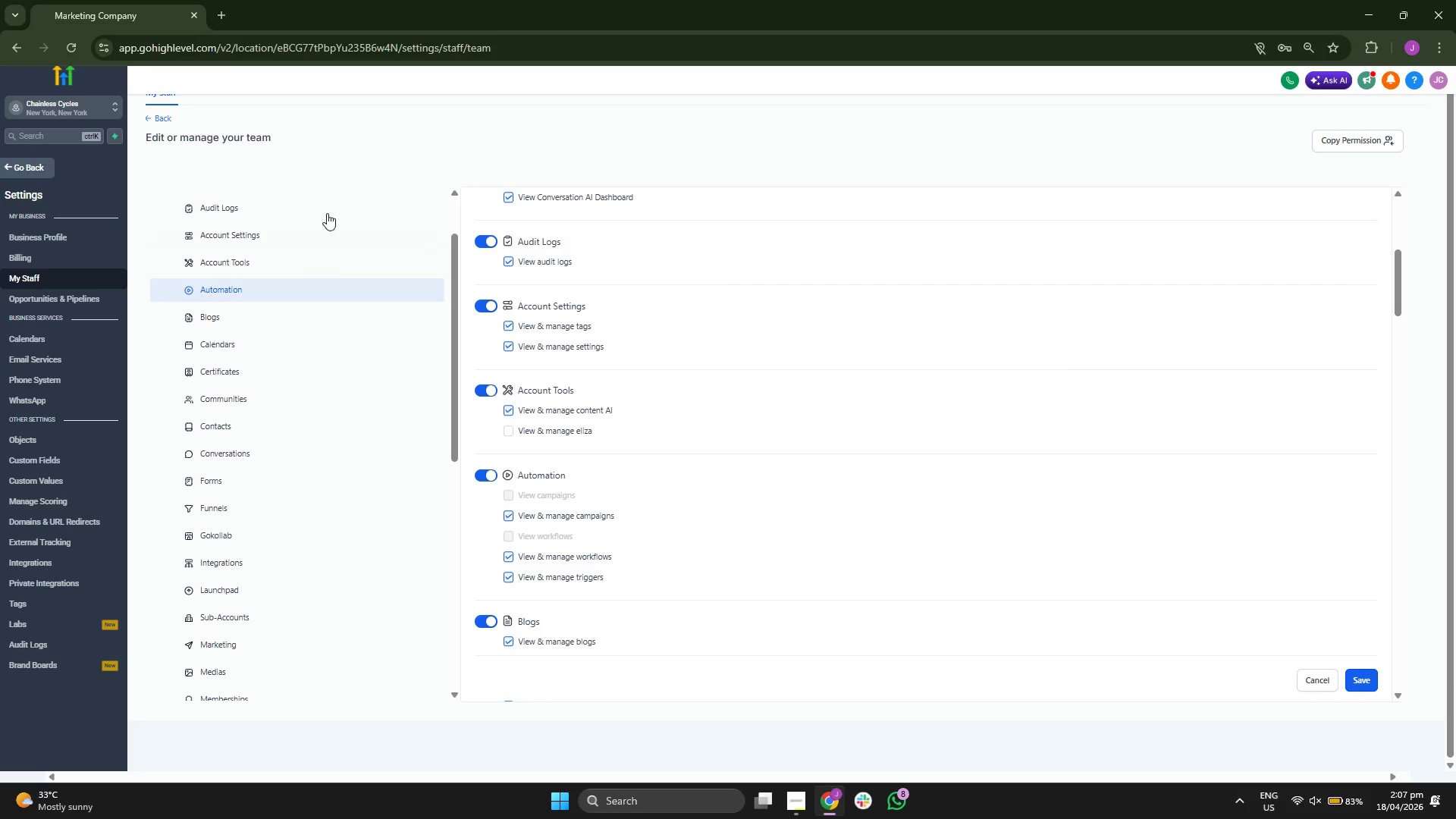 
left_click([328, 208])
 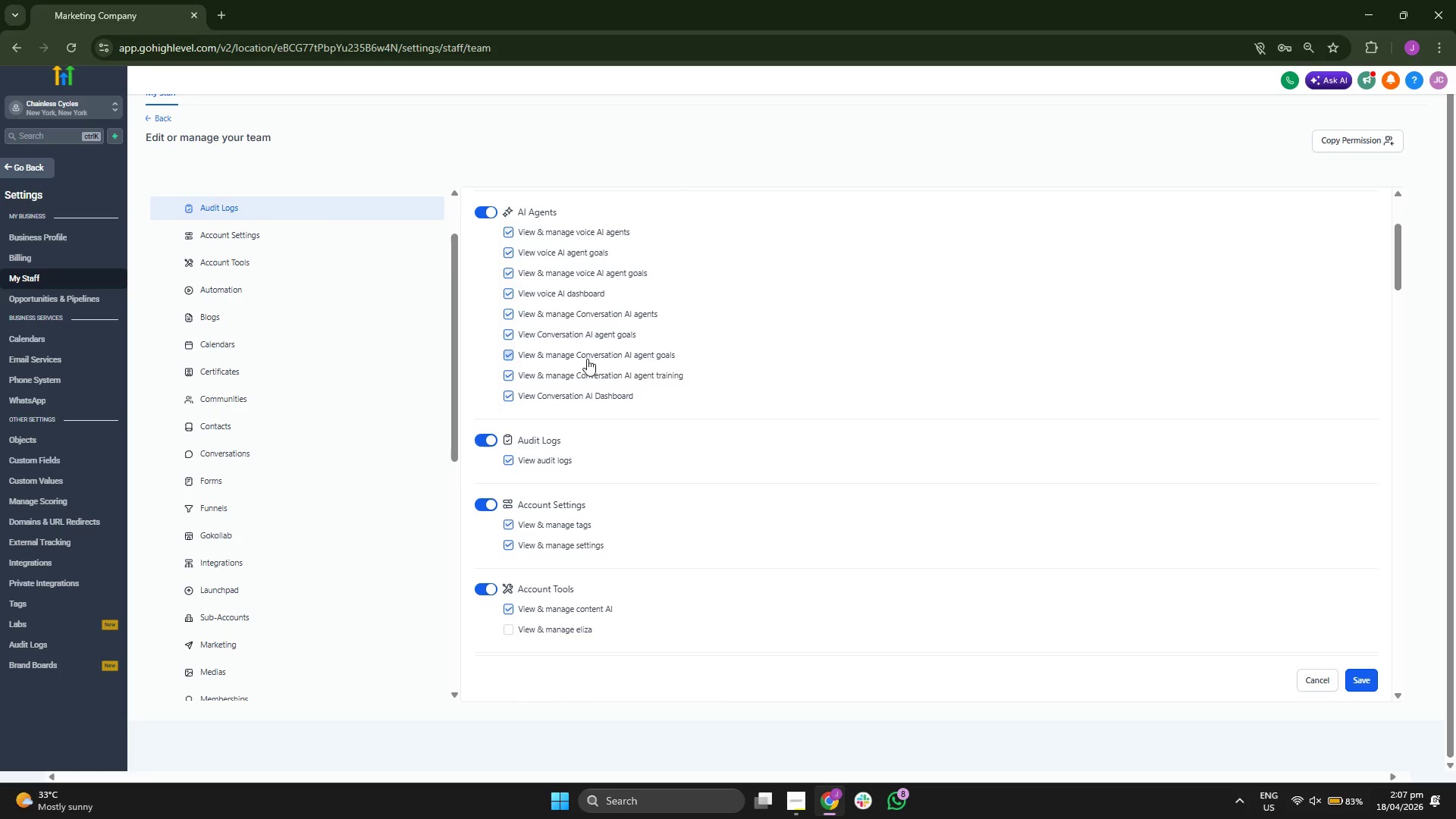 
scroll: coordinate [243, 373], scroll_direction: up, amount: 3.0
 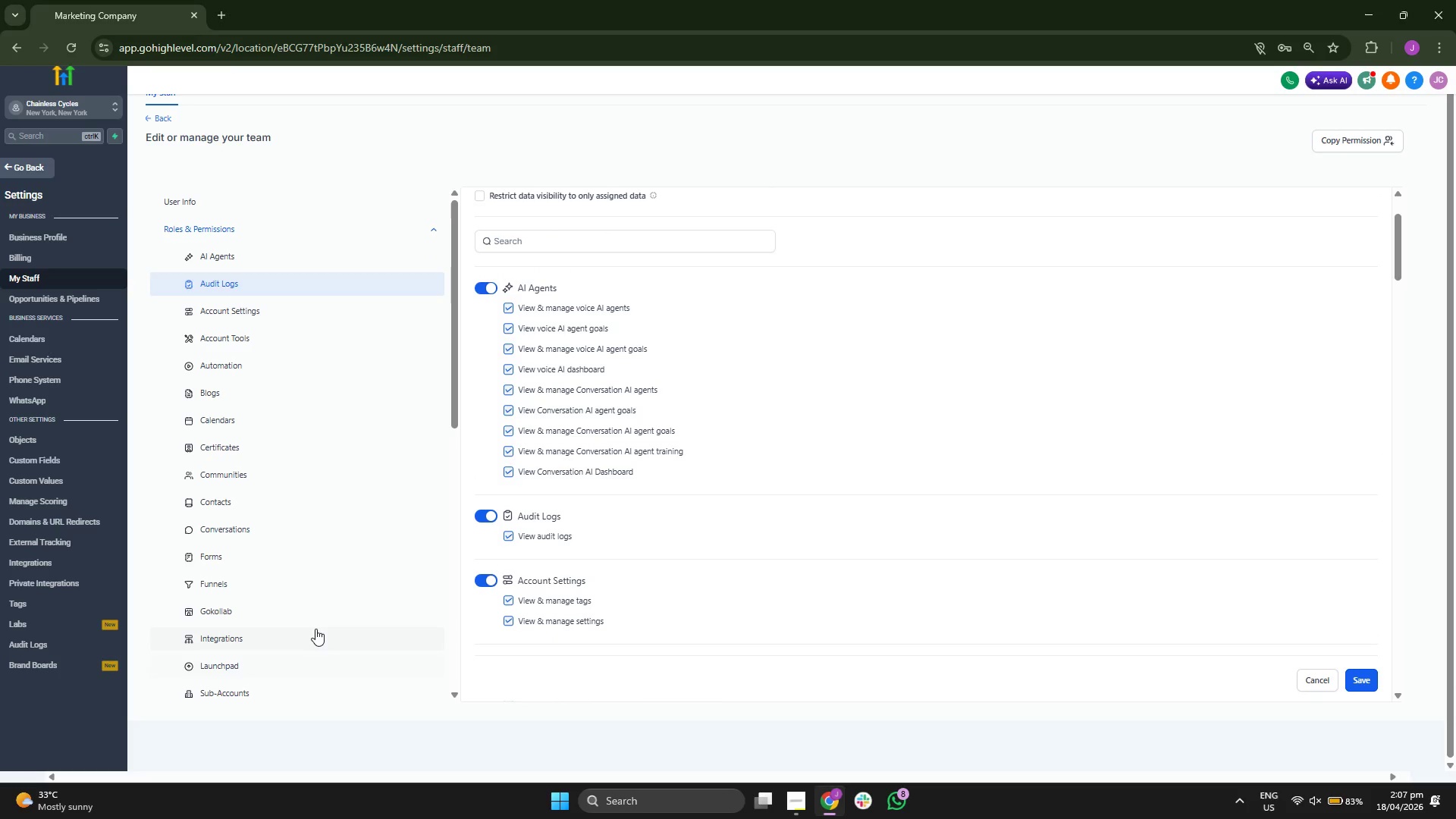 
left_click([303, 666])
 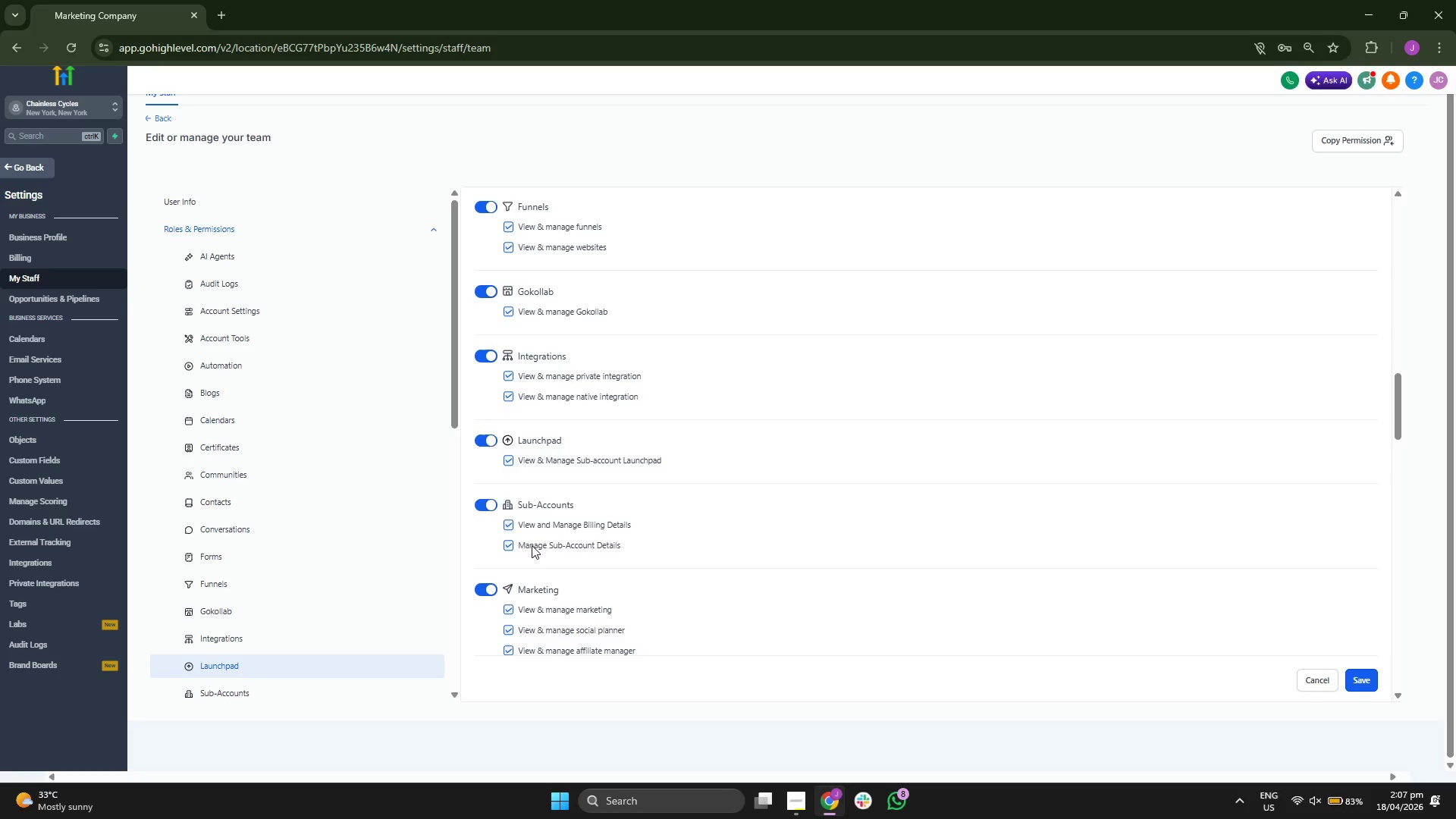 
scroll: coordinate [268, 492], scroll_direction: down, amount: 5.0
 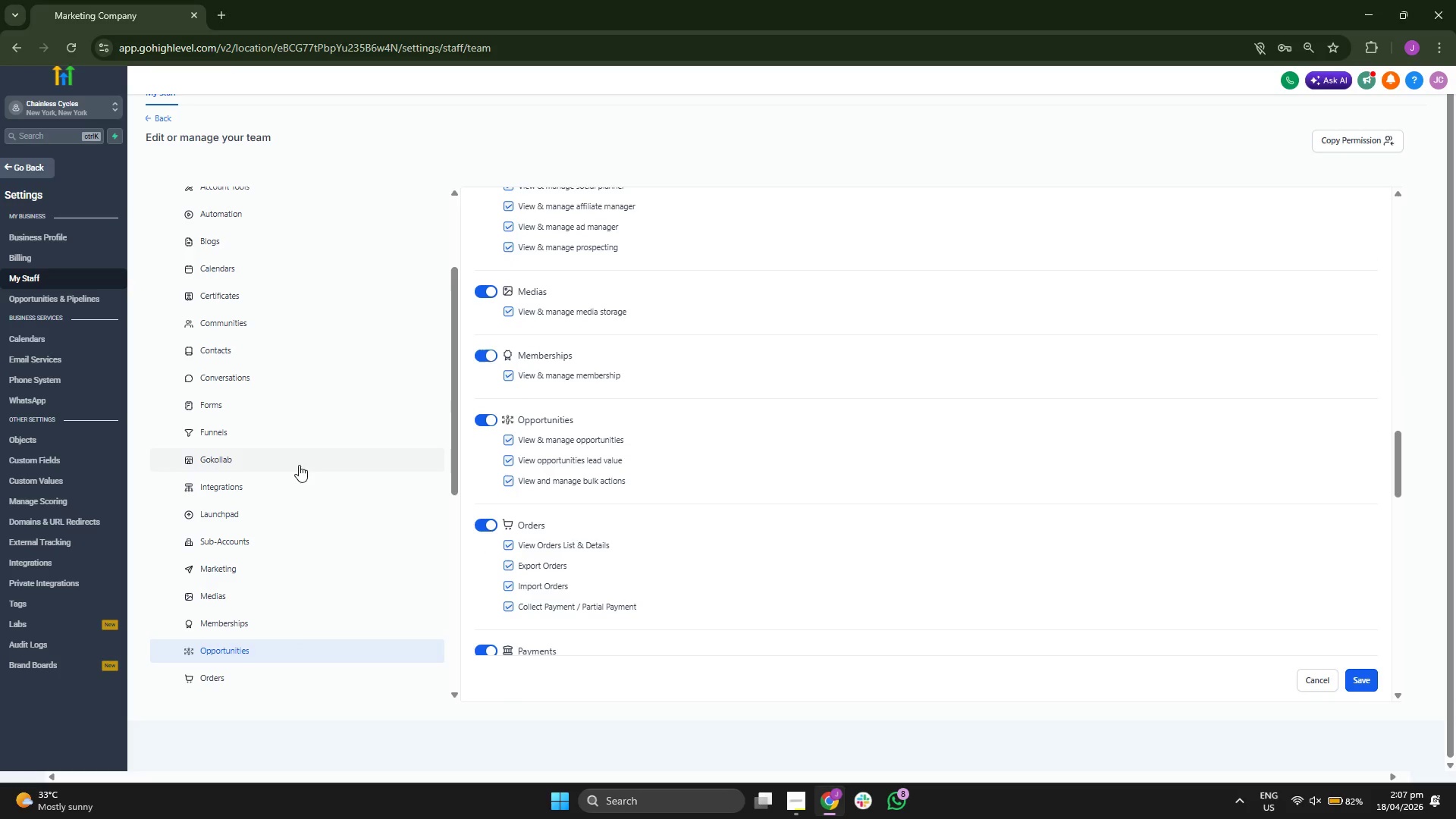 
left_click([310, 403])
 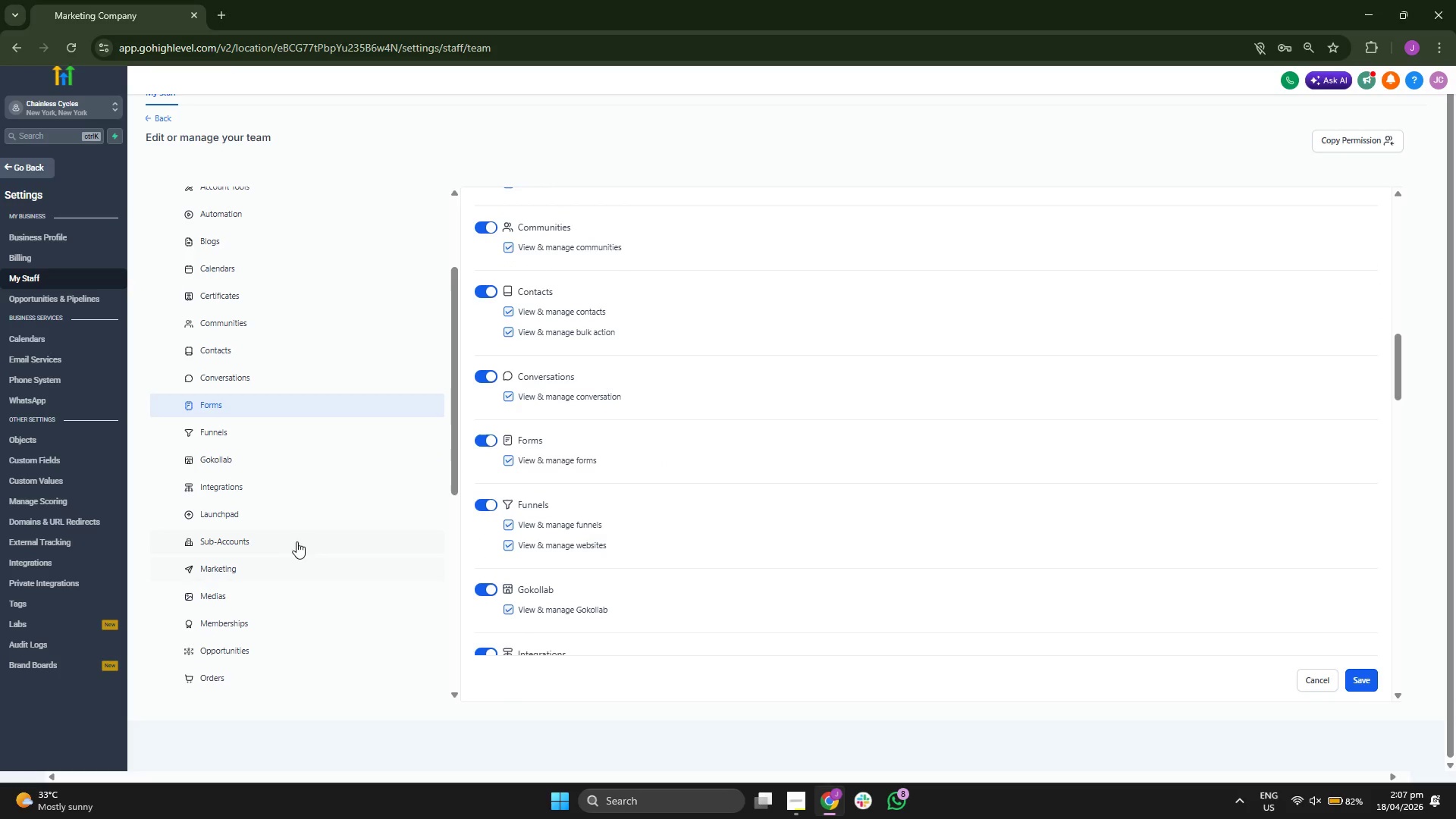 
scroll: coordinate [316, 546], scroll_direction: up, amount: 1.0
 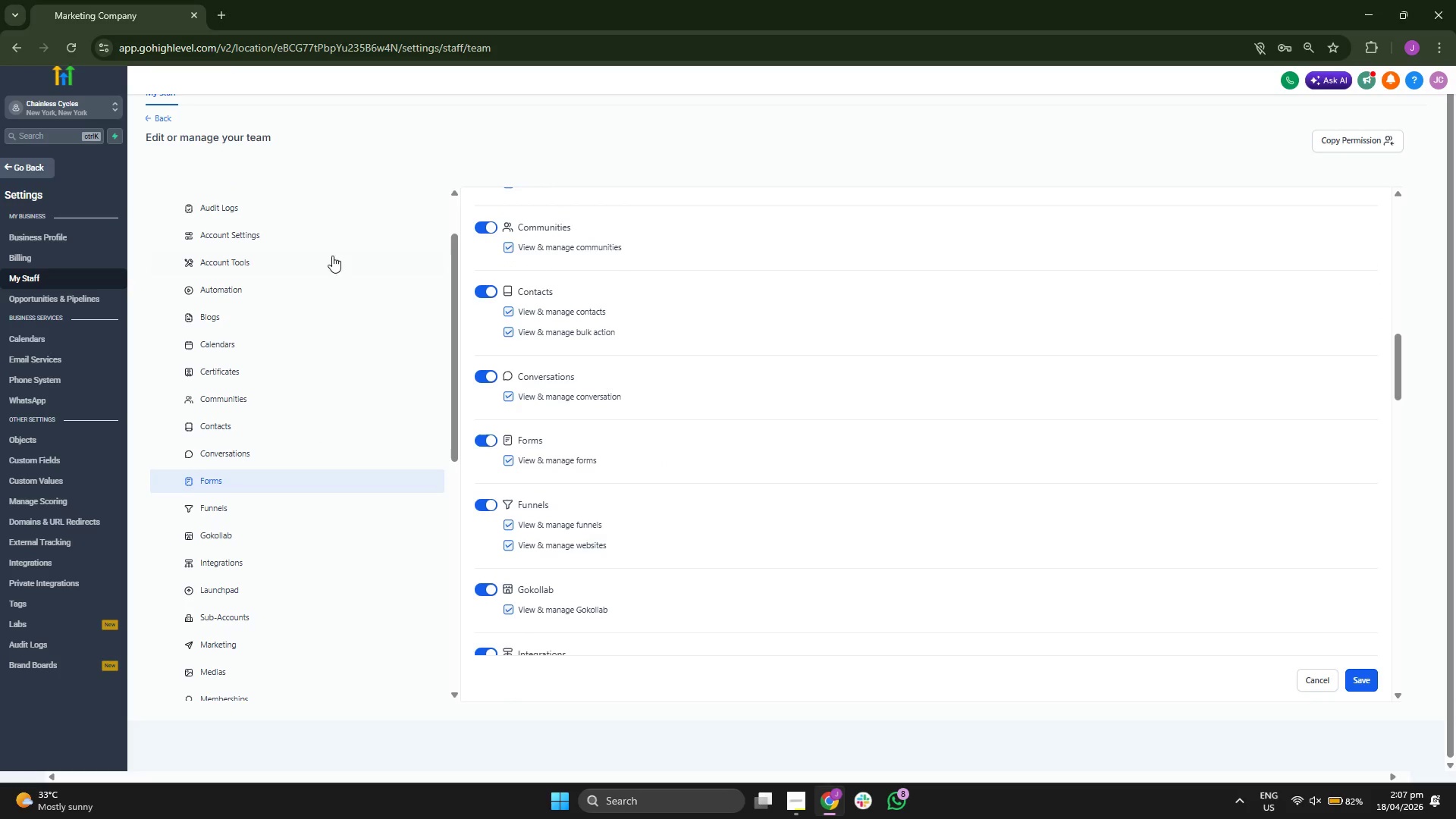 
left_click([322, 228])
 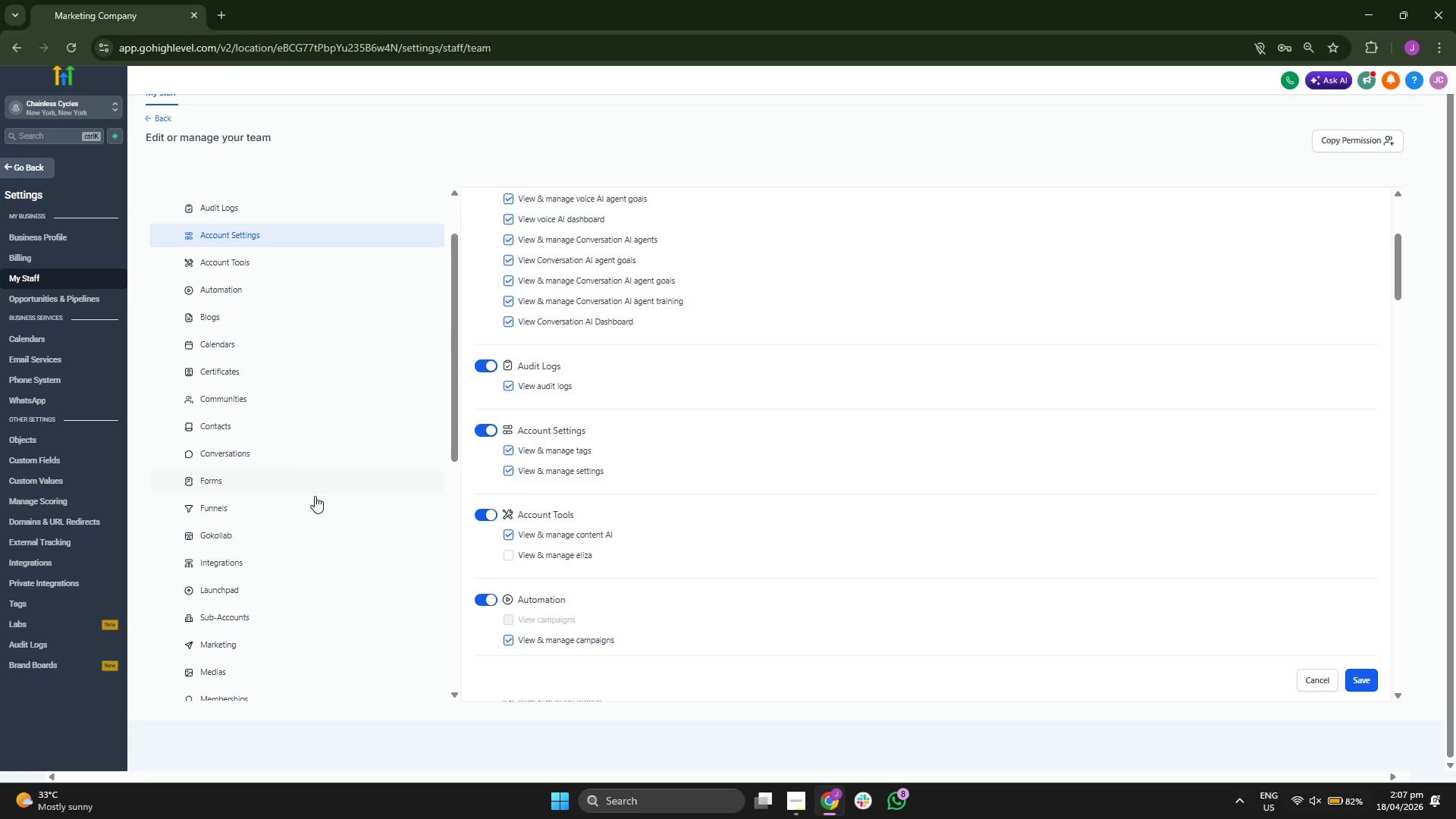 
scroll: coordinate [517, 475], scroll_direction: up, amount: 1.0
 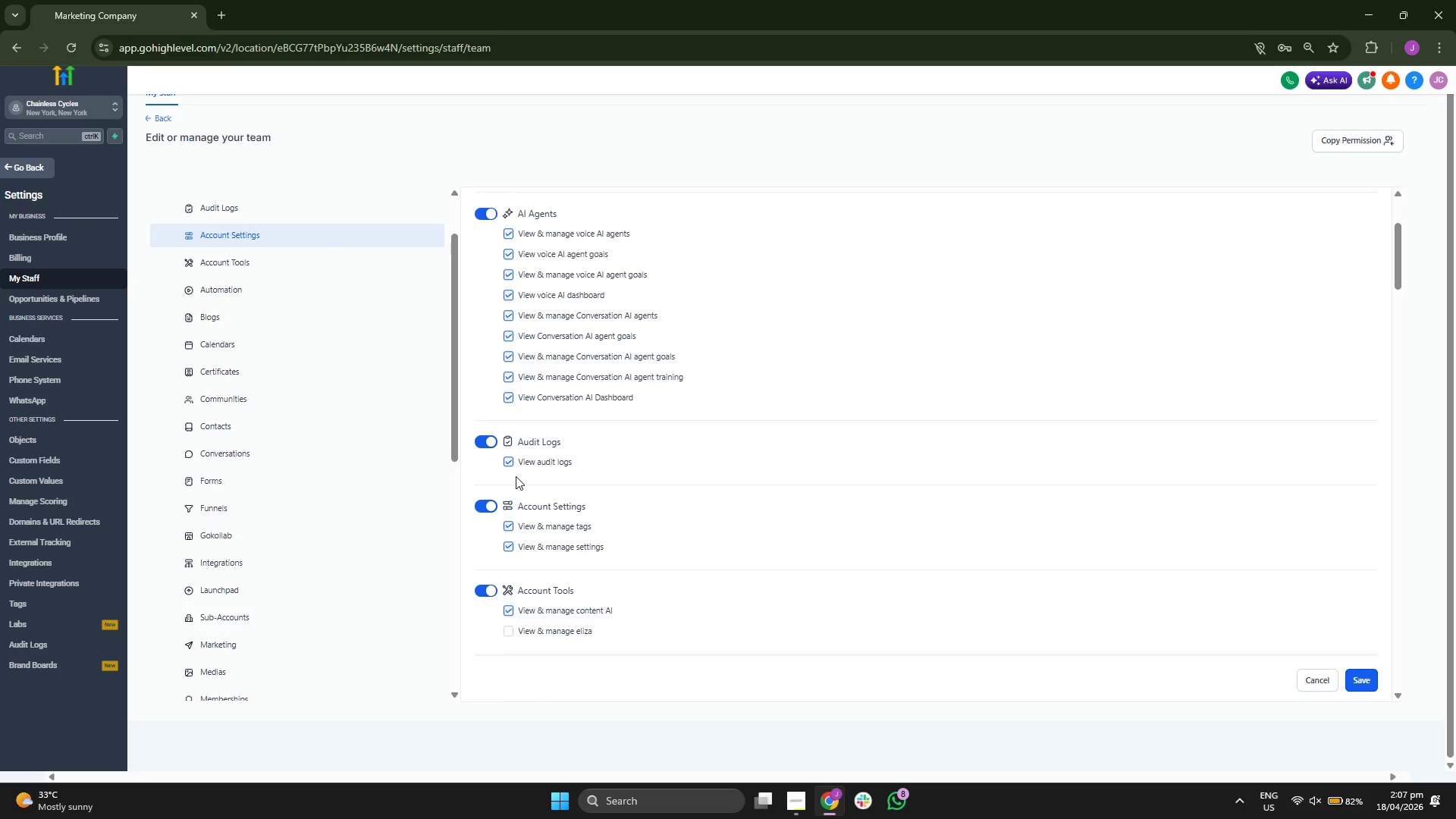 
scroll: coordinate [516, 476], scroll_direction: down, amount: 1.0
 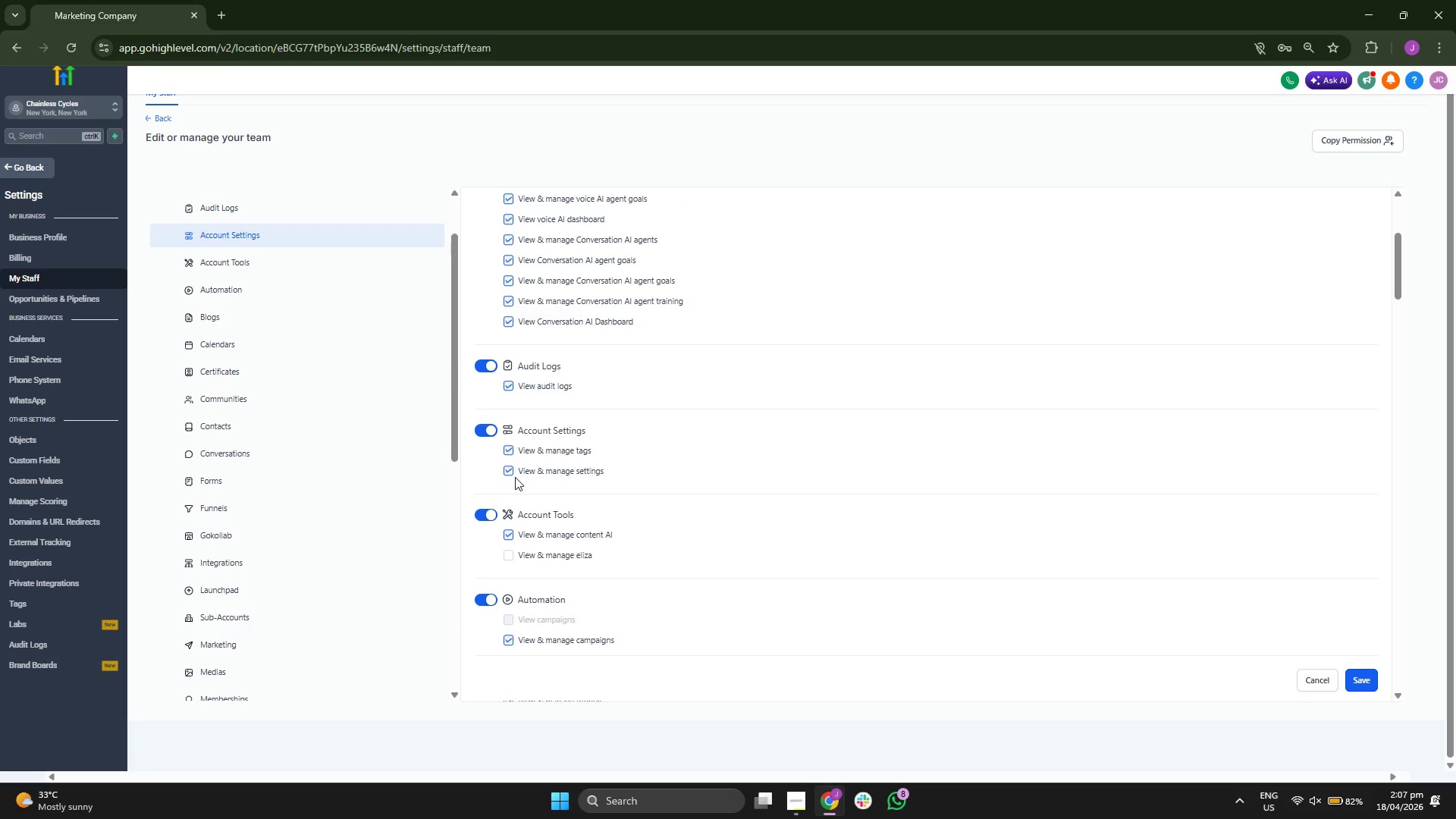 
scroll: coordinate [300, 475], scroll_direction: up, amount: 4.0
 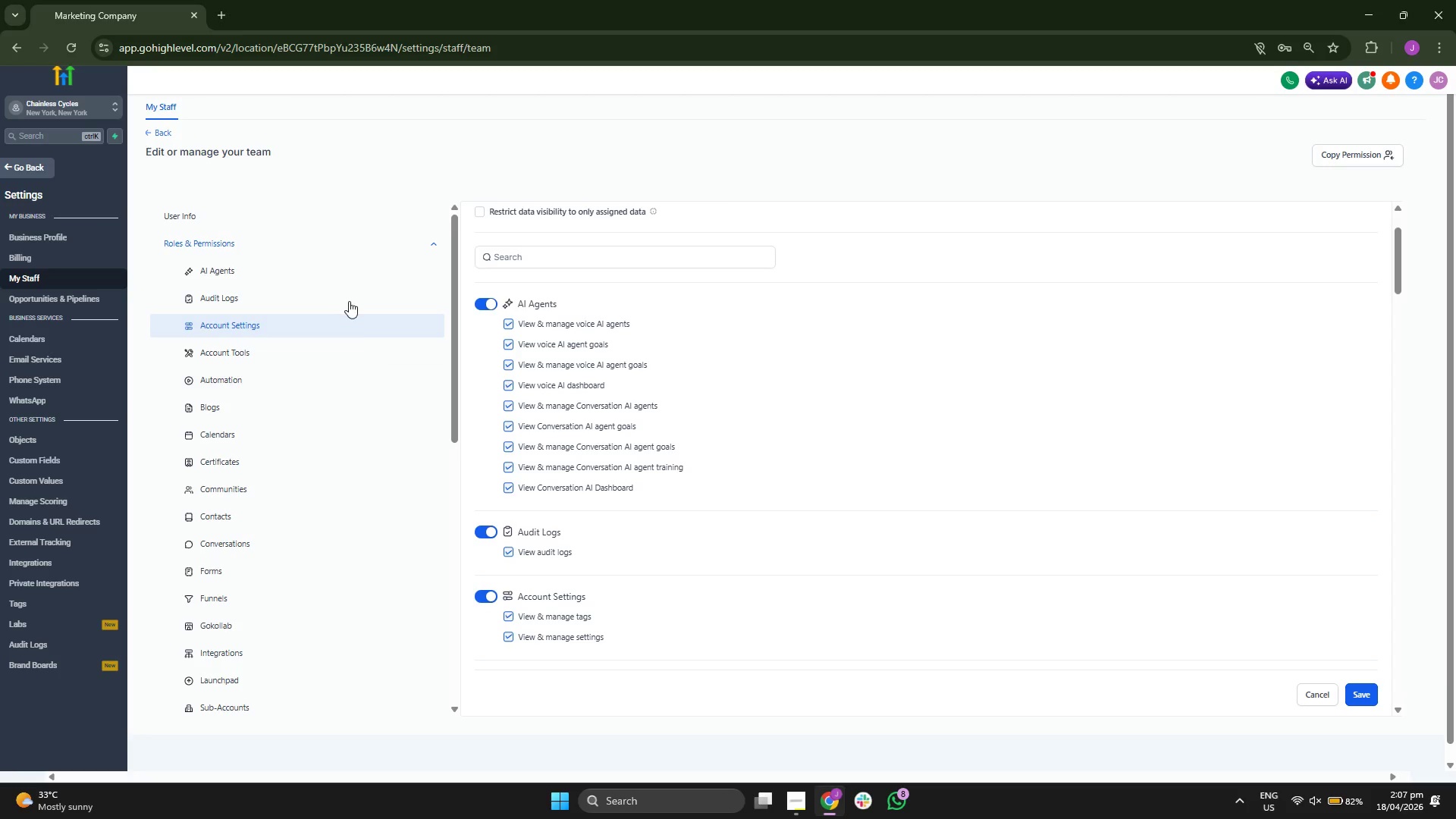 
left_click([347, 290])
 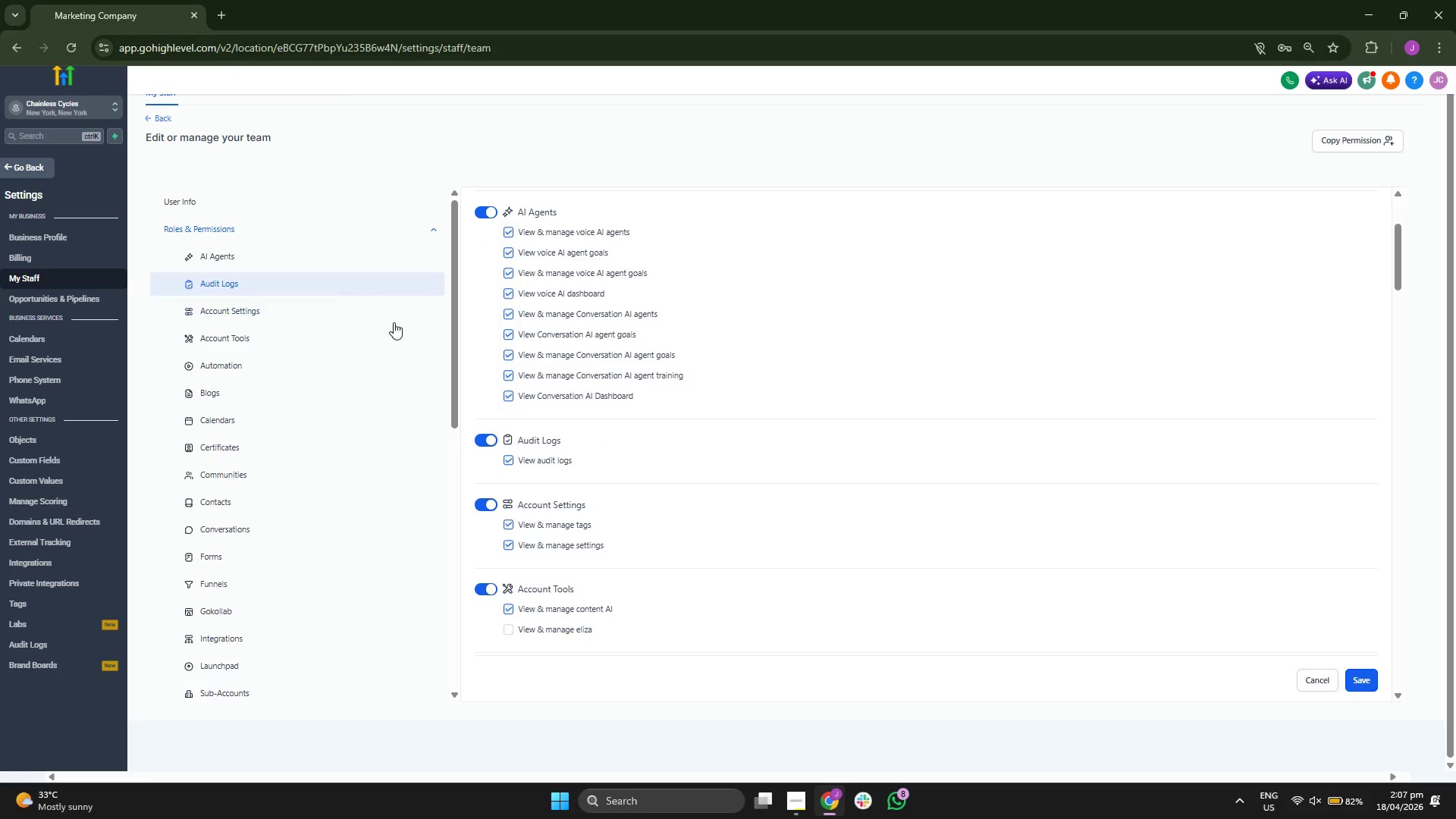 
scroll: coordinate [635, 444], scroll_direction: down, amount: 4.0
 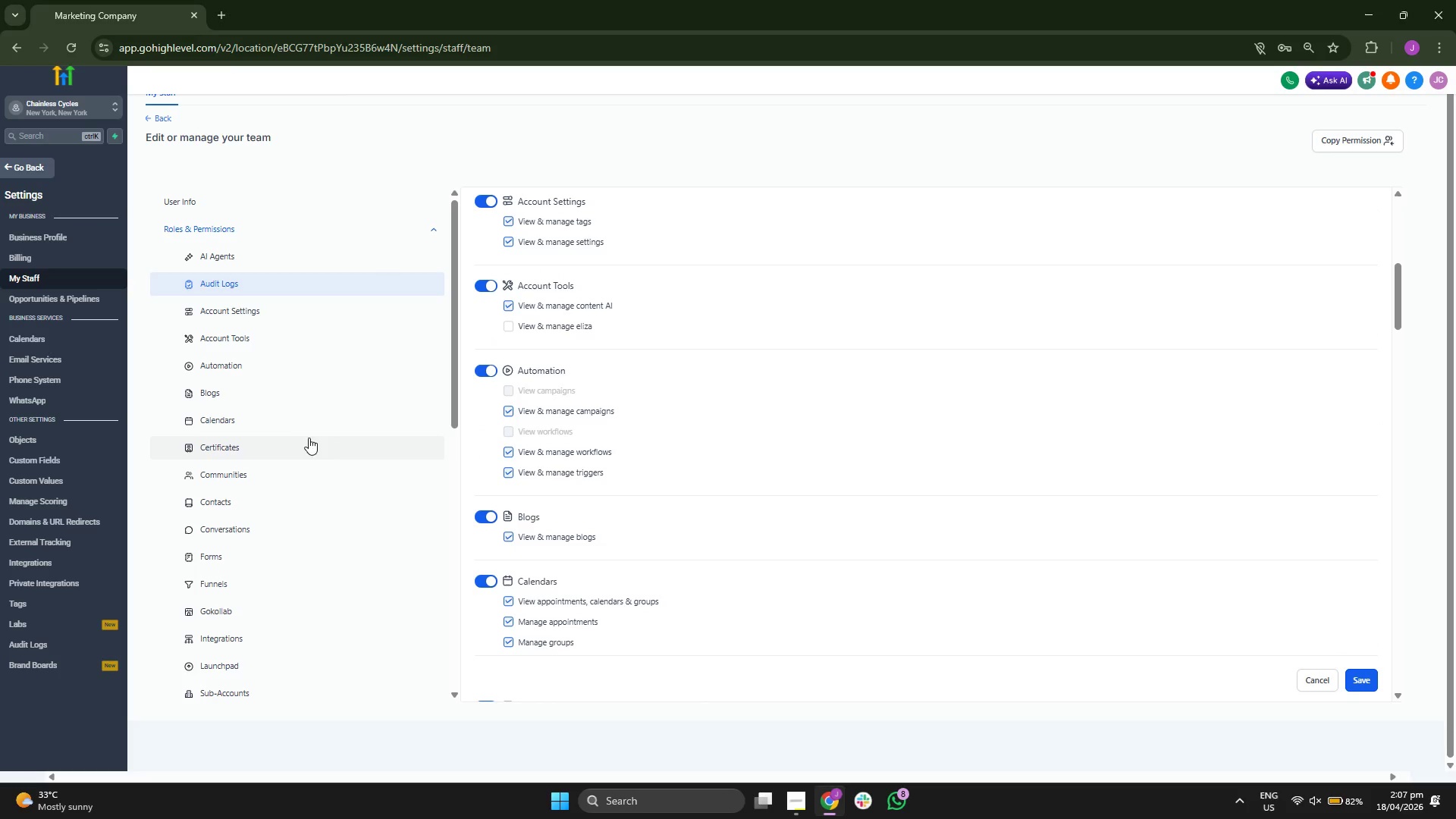 
left_click([306, 428])
 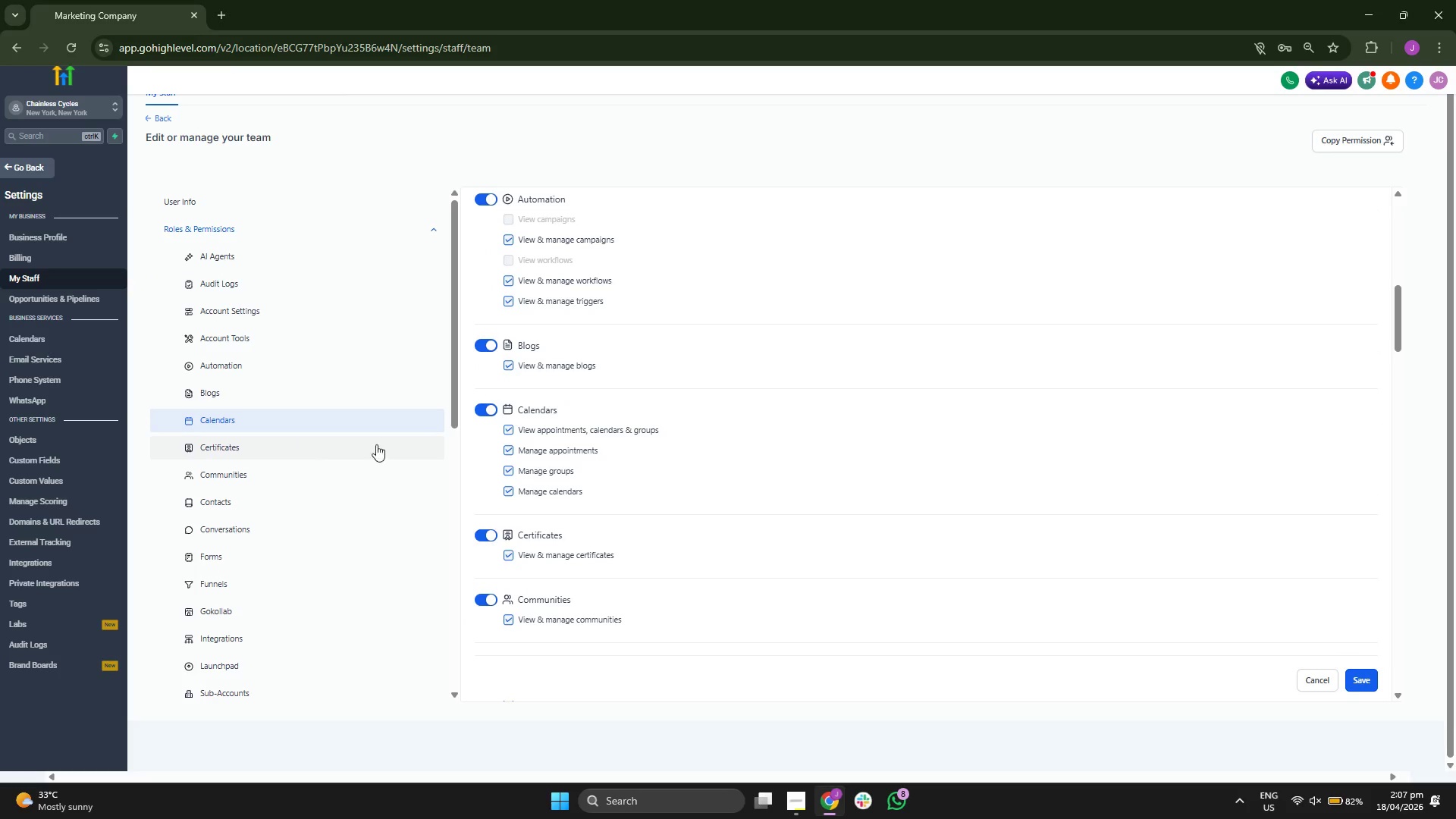 
scroll: coordinate [626, 398], scroll_direction: down, amount: 8.0
 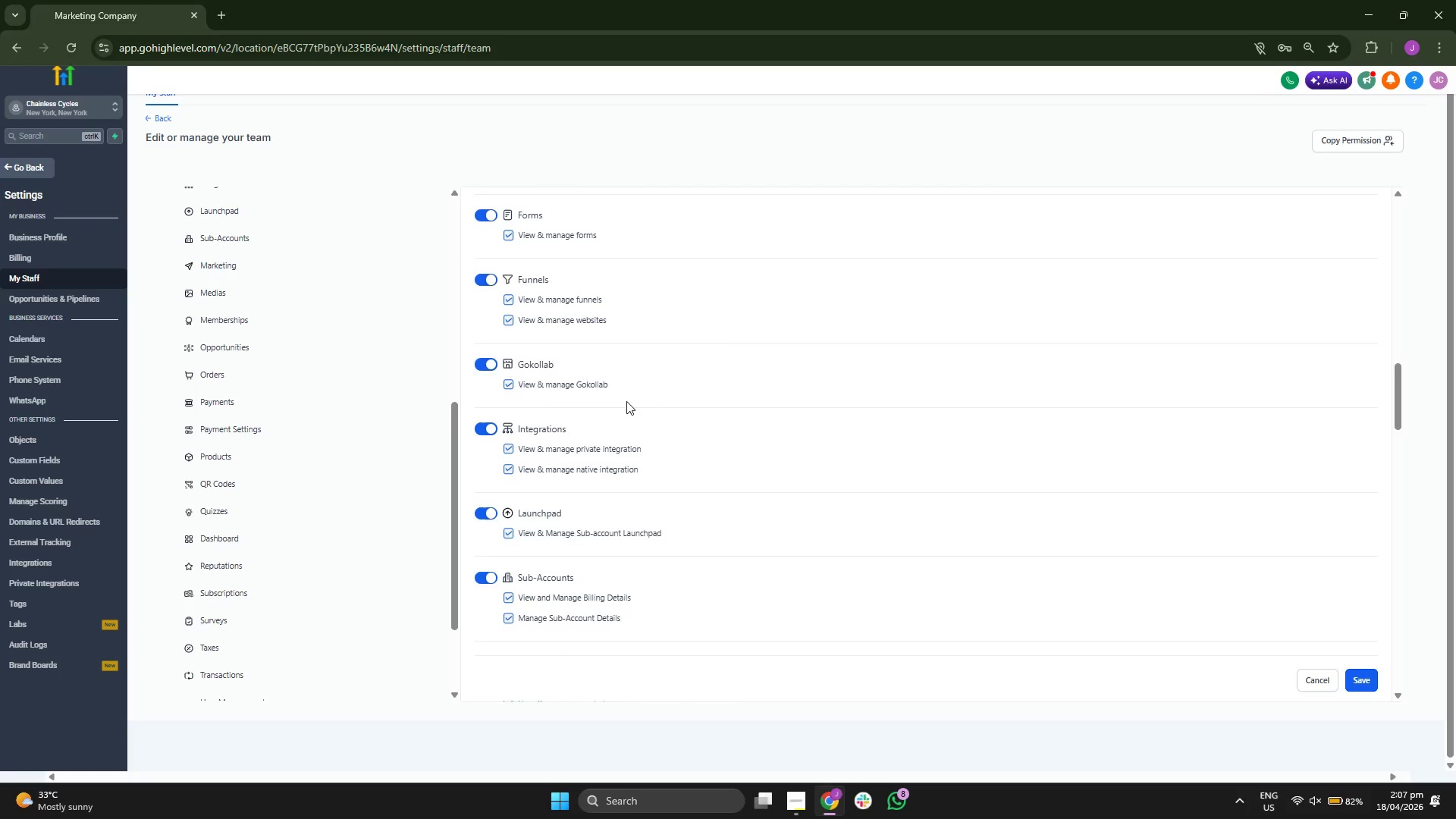 
scroll: coordinate [708, 432], scroll_direction: up, amount: 12.0
 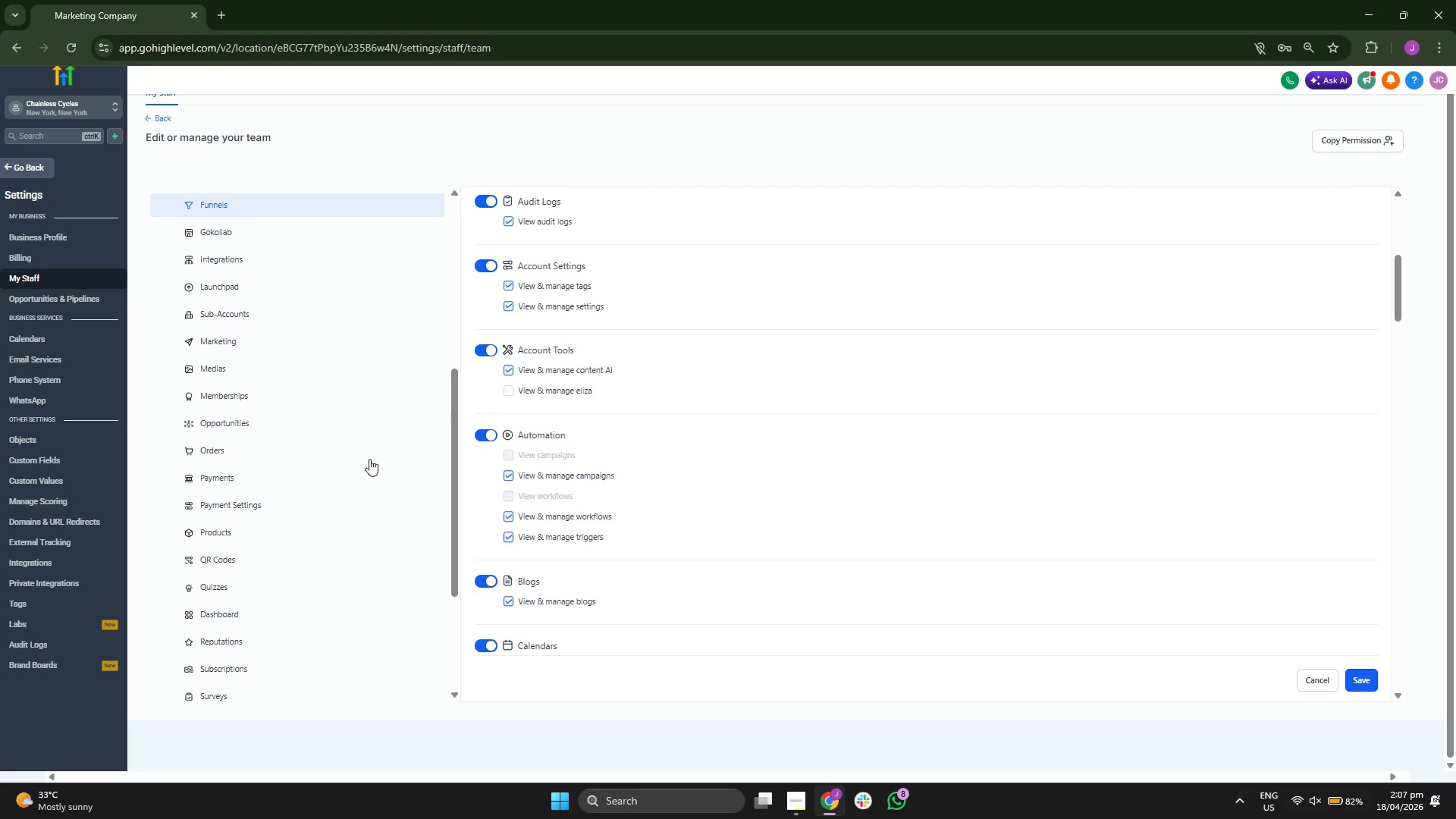 
scroll: coordinate [335, 516], scroll_direction: down, amount: 3.0
 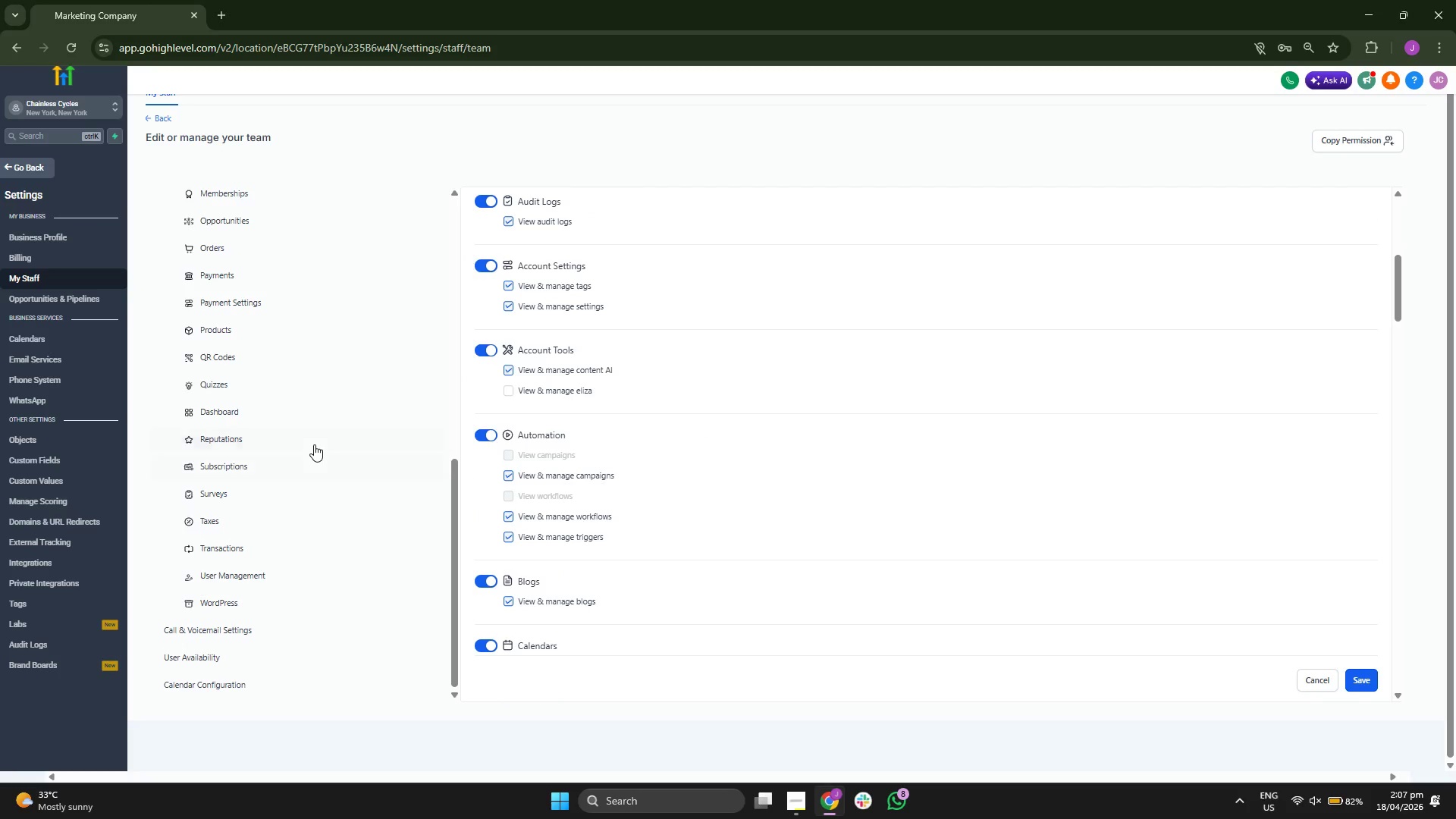 
left_click([312, 419])
 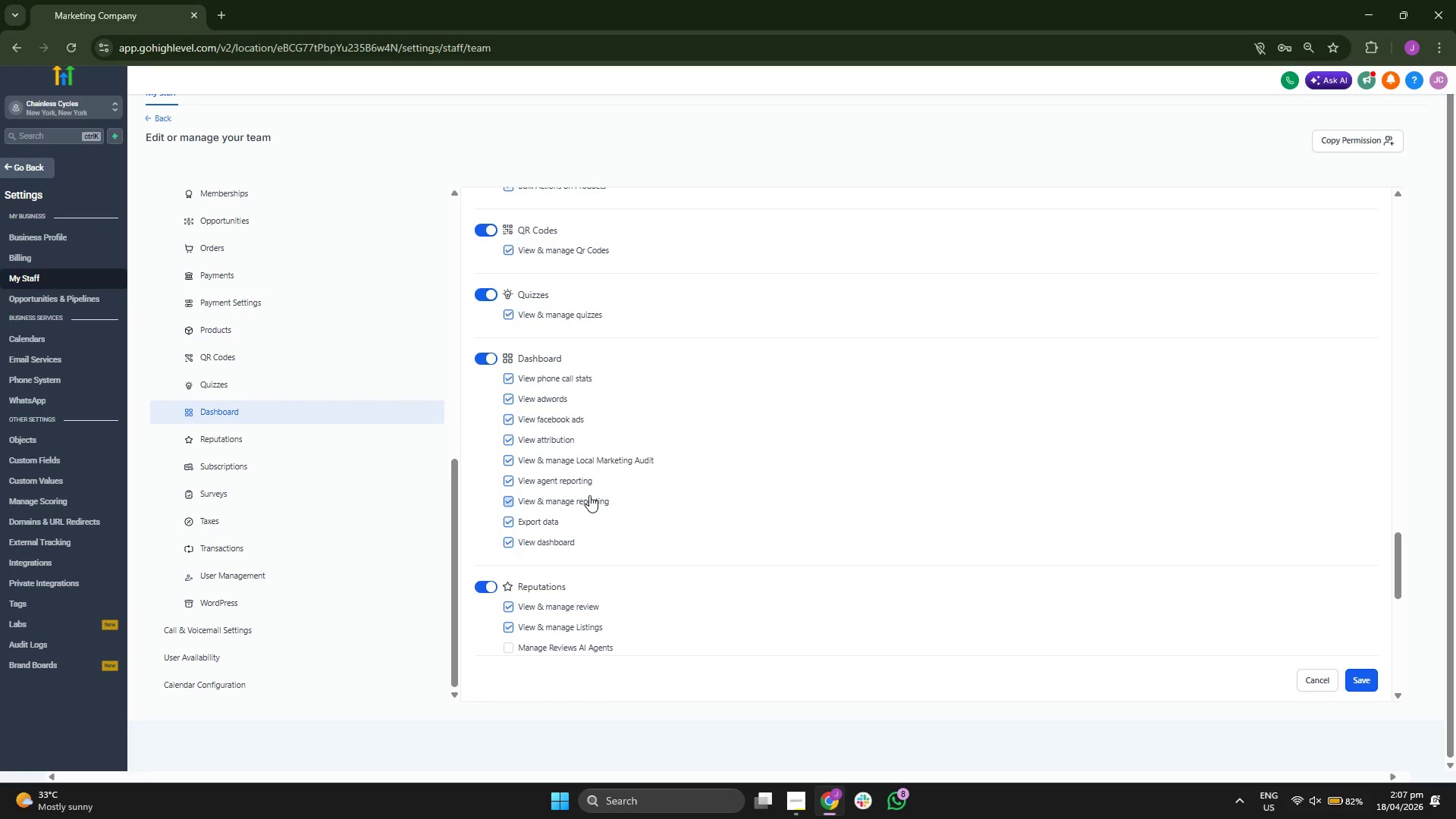 
scroll: coordinate [588, 496], scroll_direction: down, amount: 4.0
 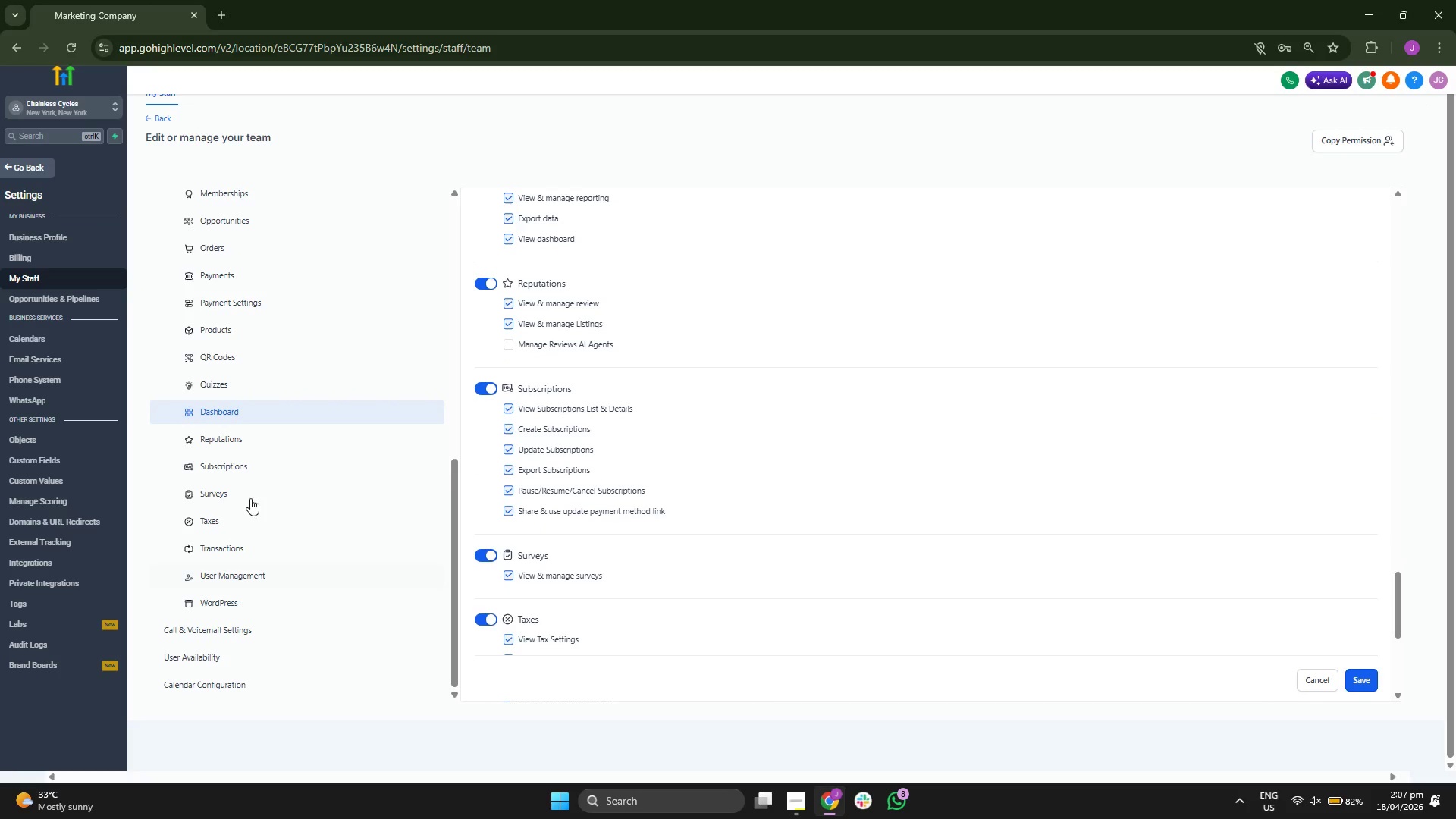 
left_click([306, 219])
 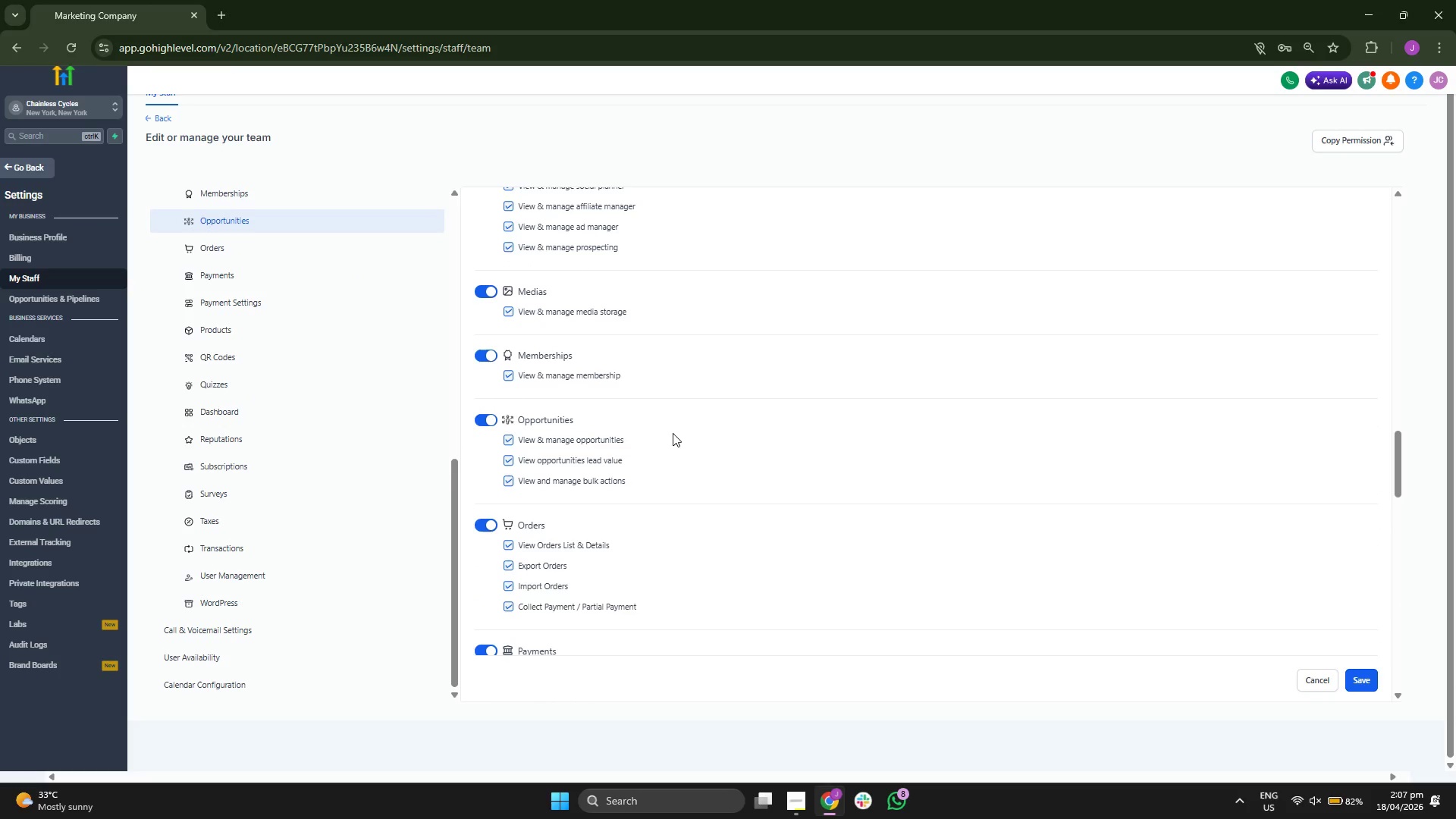 
scroll: coordinate [359, 447], scroll_direction: up, amount: 5.0
 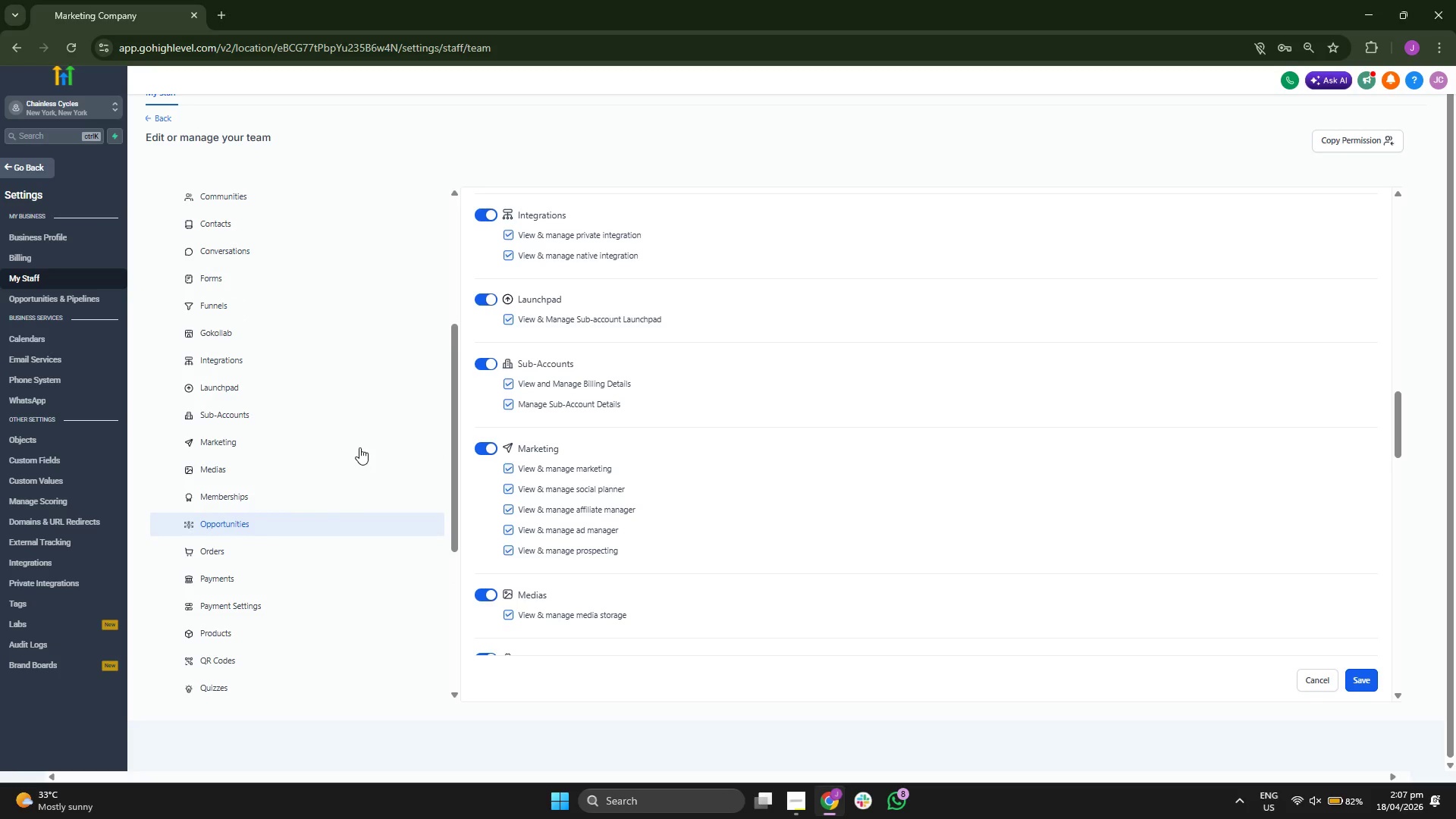 
scroll: coordinate [362, 428], scroll_direction: up, amount: 3.0
 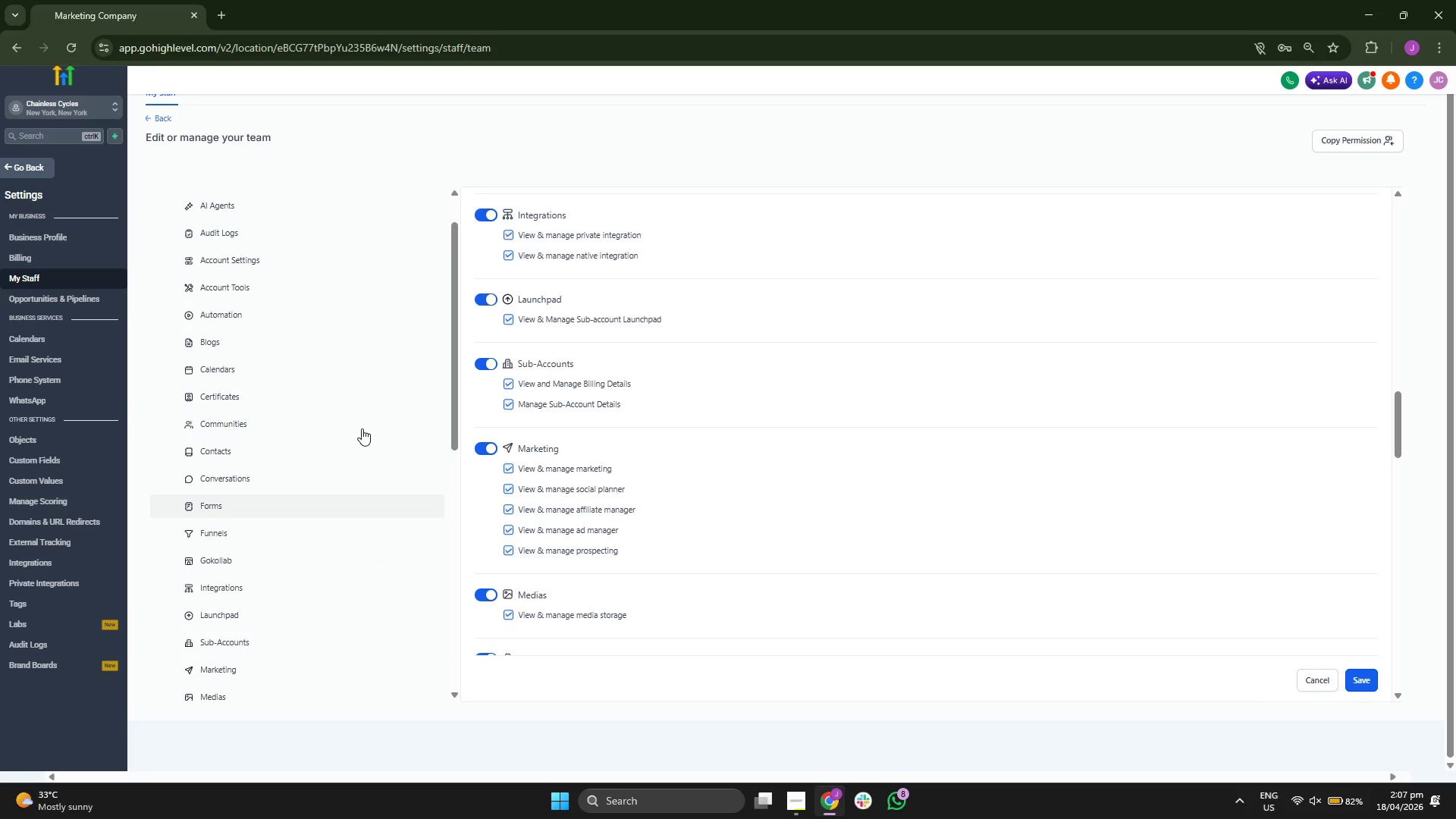 
scroll: coordinate [362, 428], scroll_direction: none, amount: 0.0
 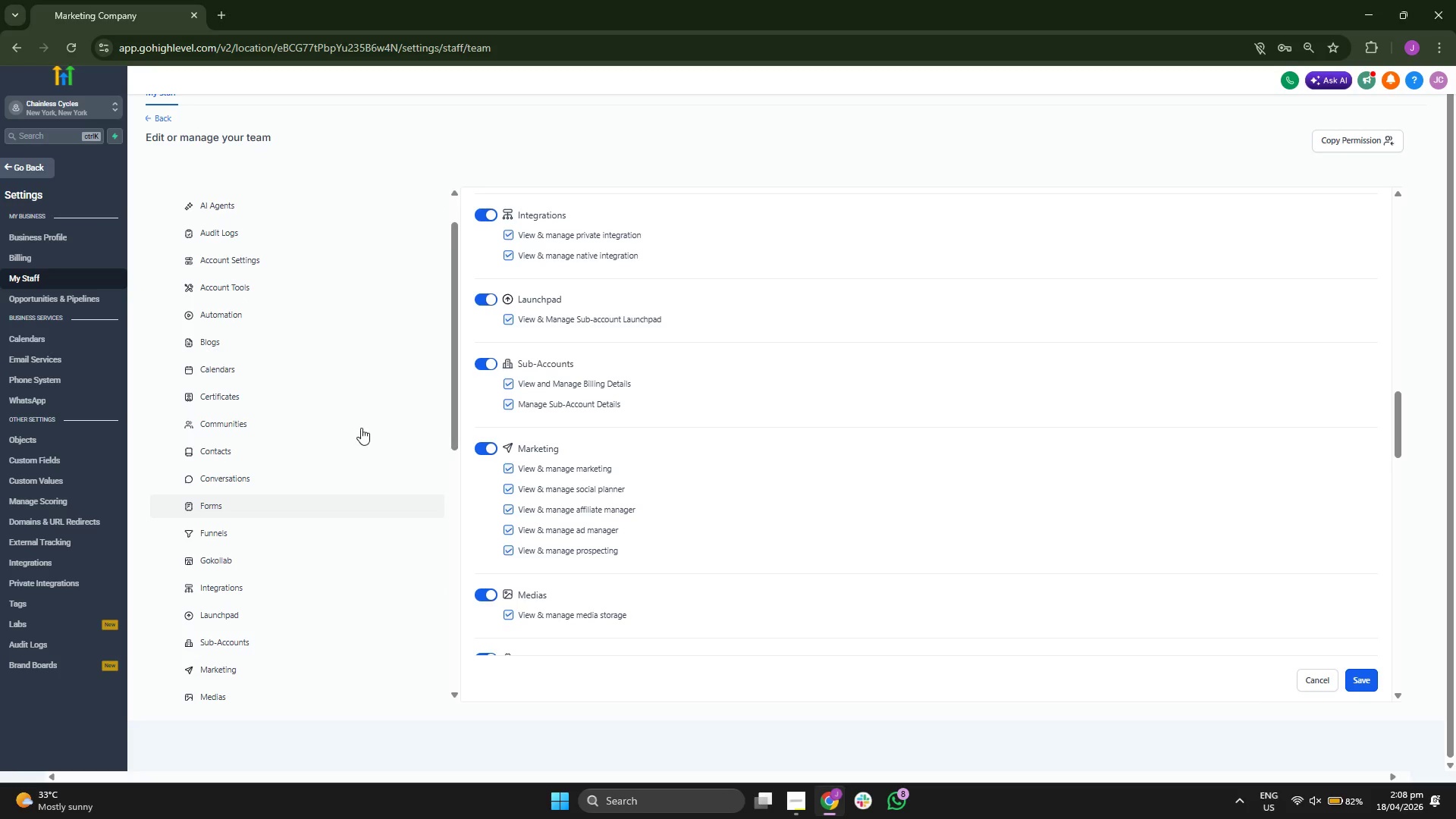 
scroll: coordinate [747, 410], scroll_direction: up, amount: 6.0
 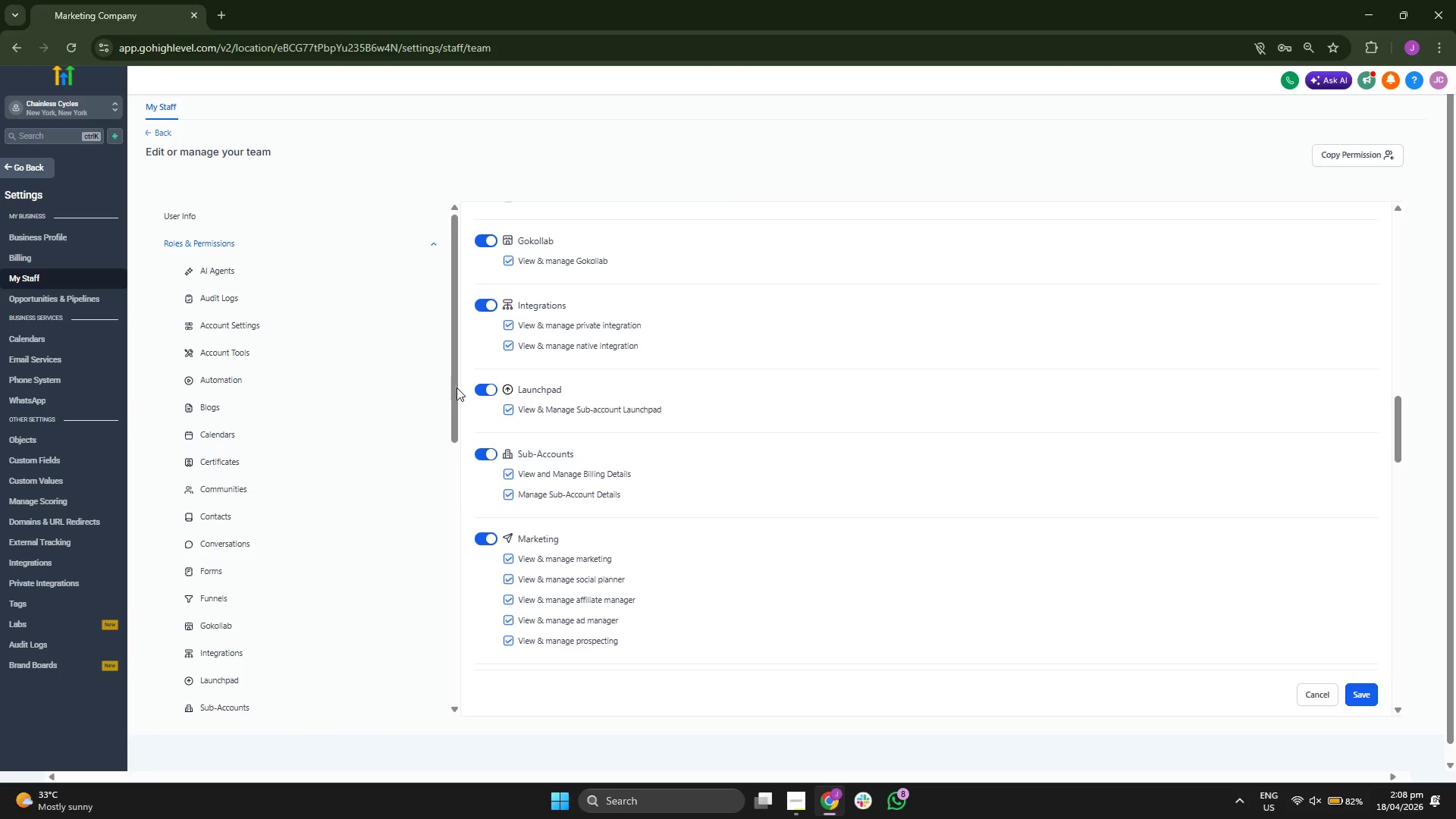 
scroll: coordinate [399, 392], scroll_direction: down, amount: 4.0
 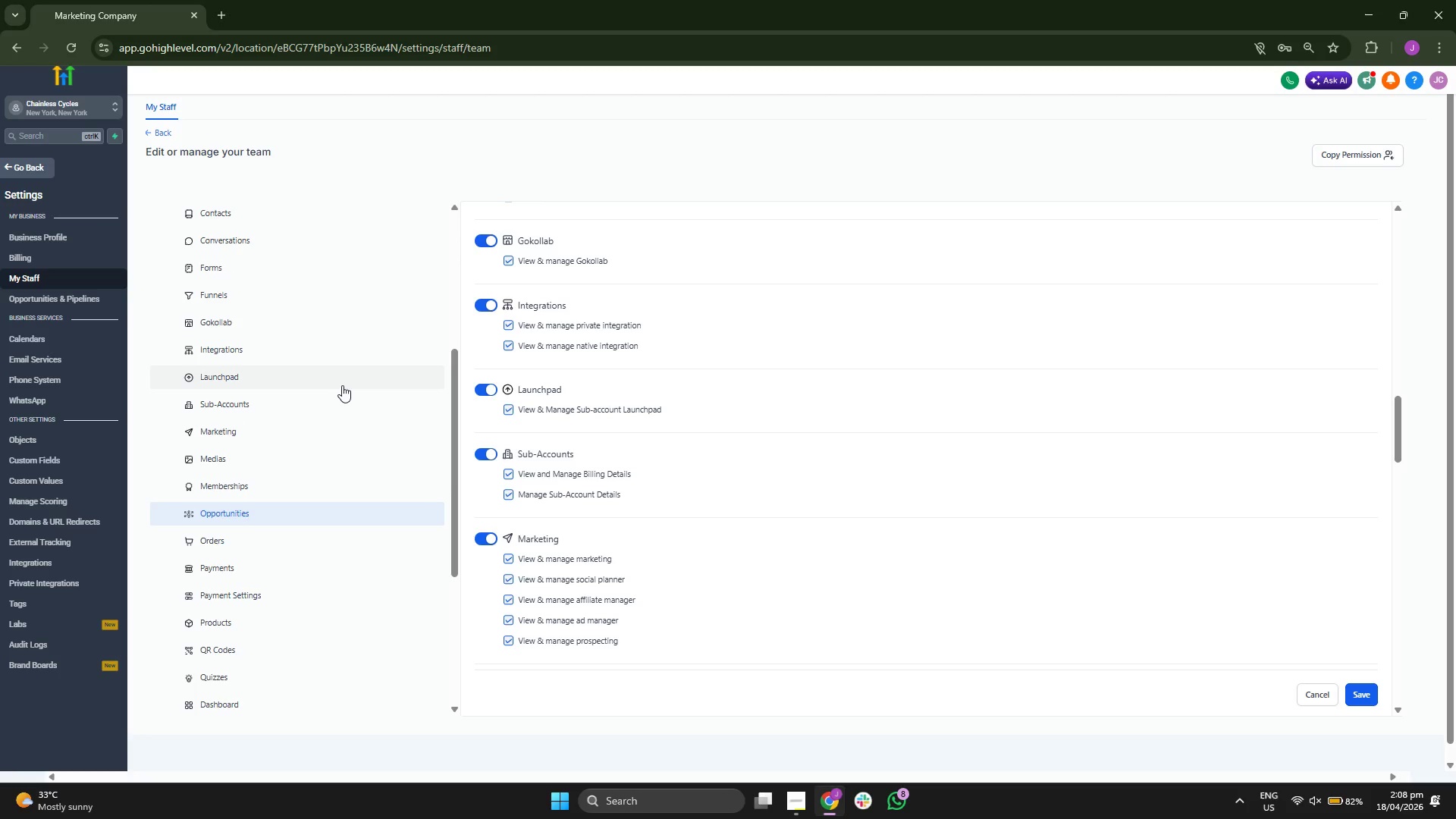 
left_click([325, 401])
 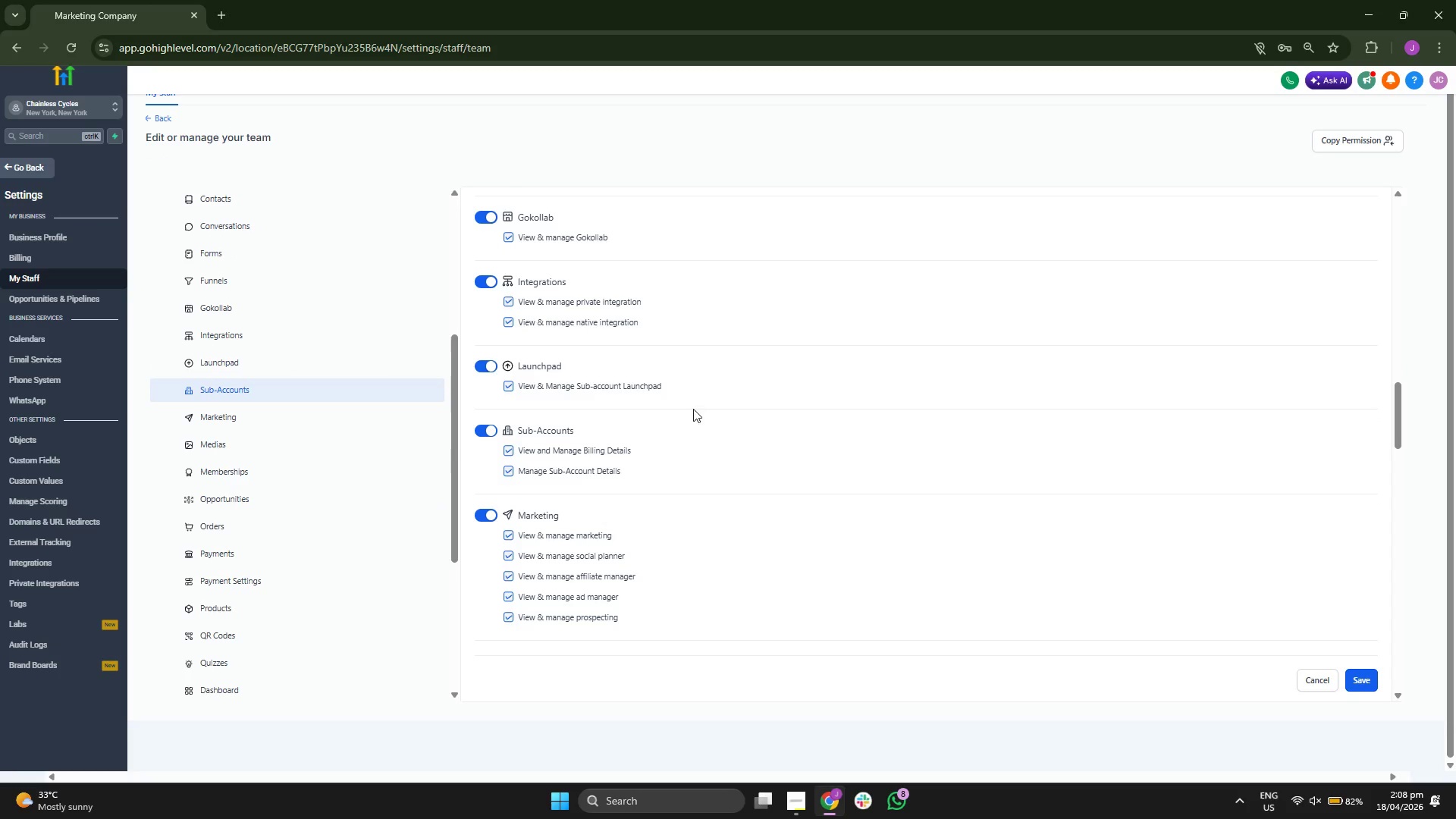 
left_click([921, 259])
 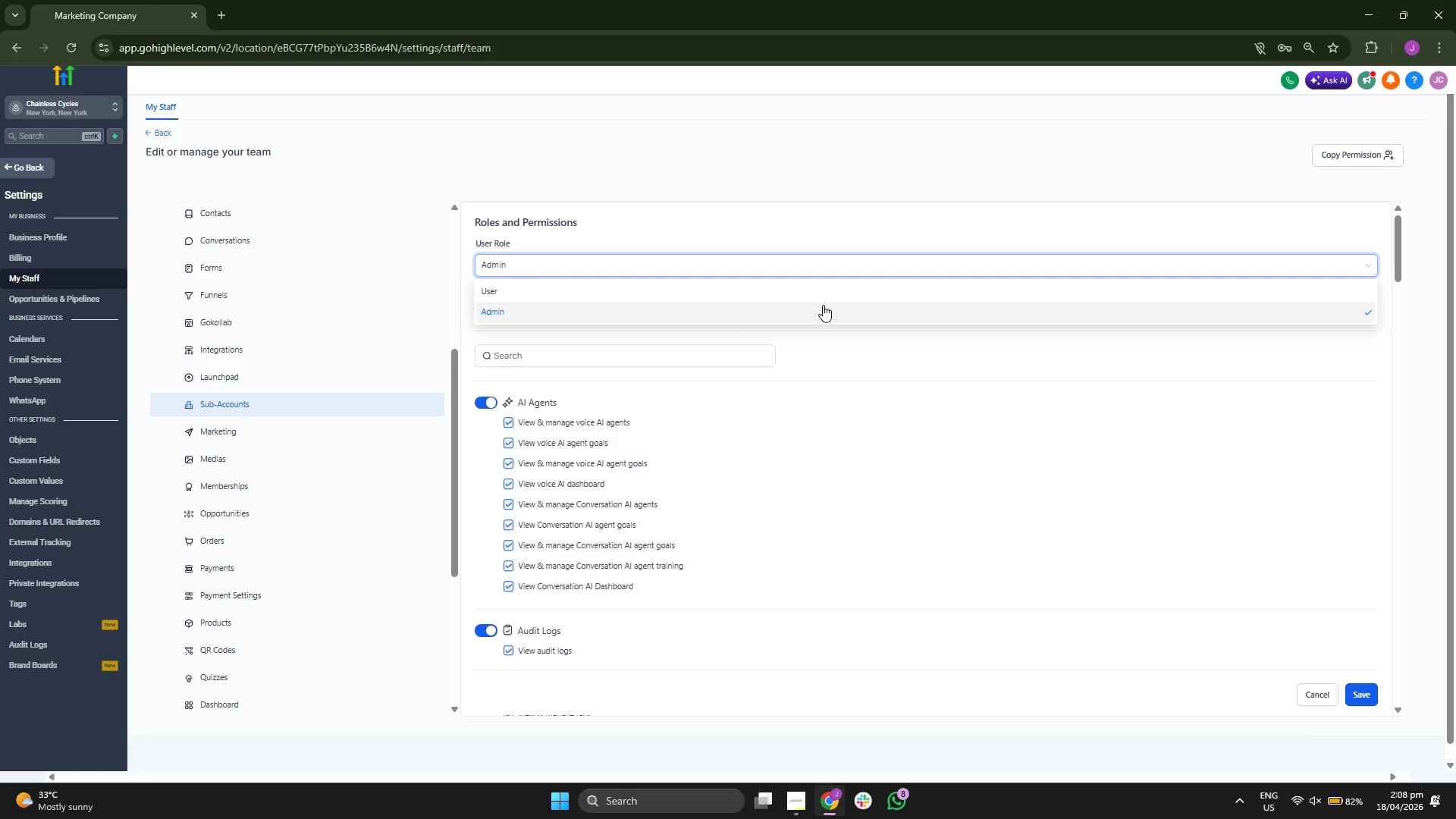 
scroll: coordinate [868, 328], scroll_direction: up, amount: 24.0
 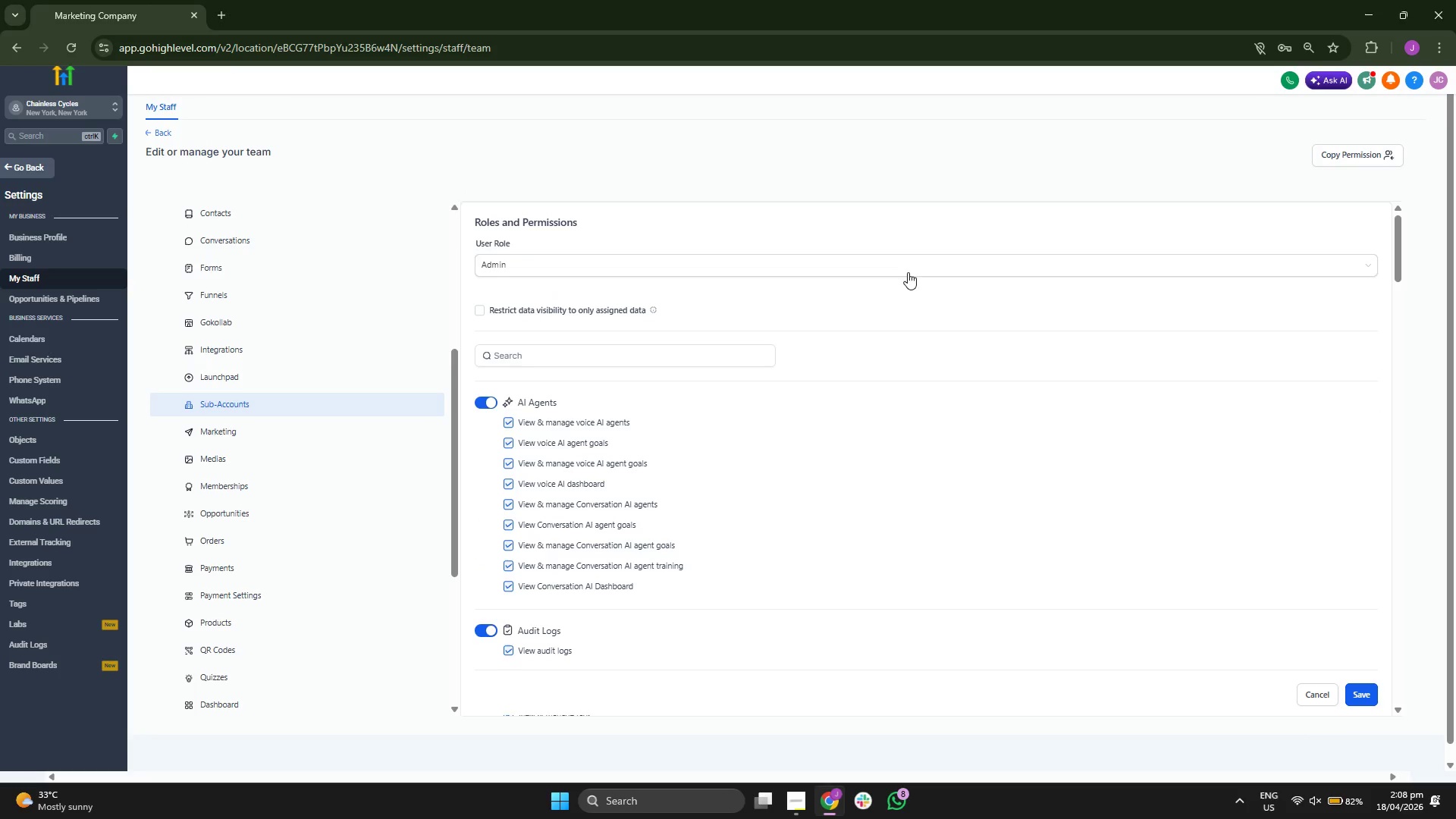 
left_click([823, 295])
 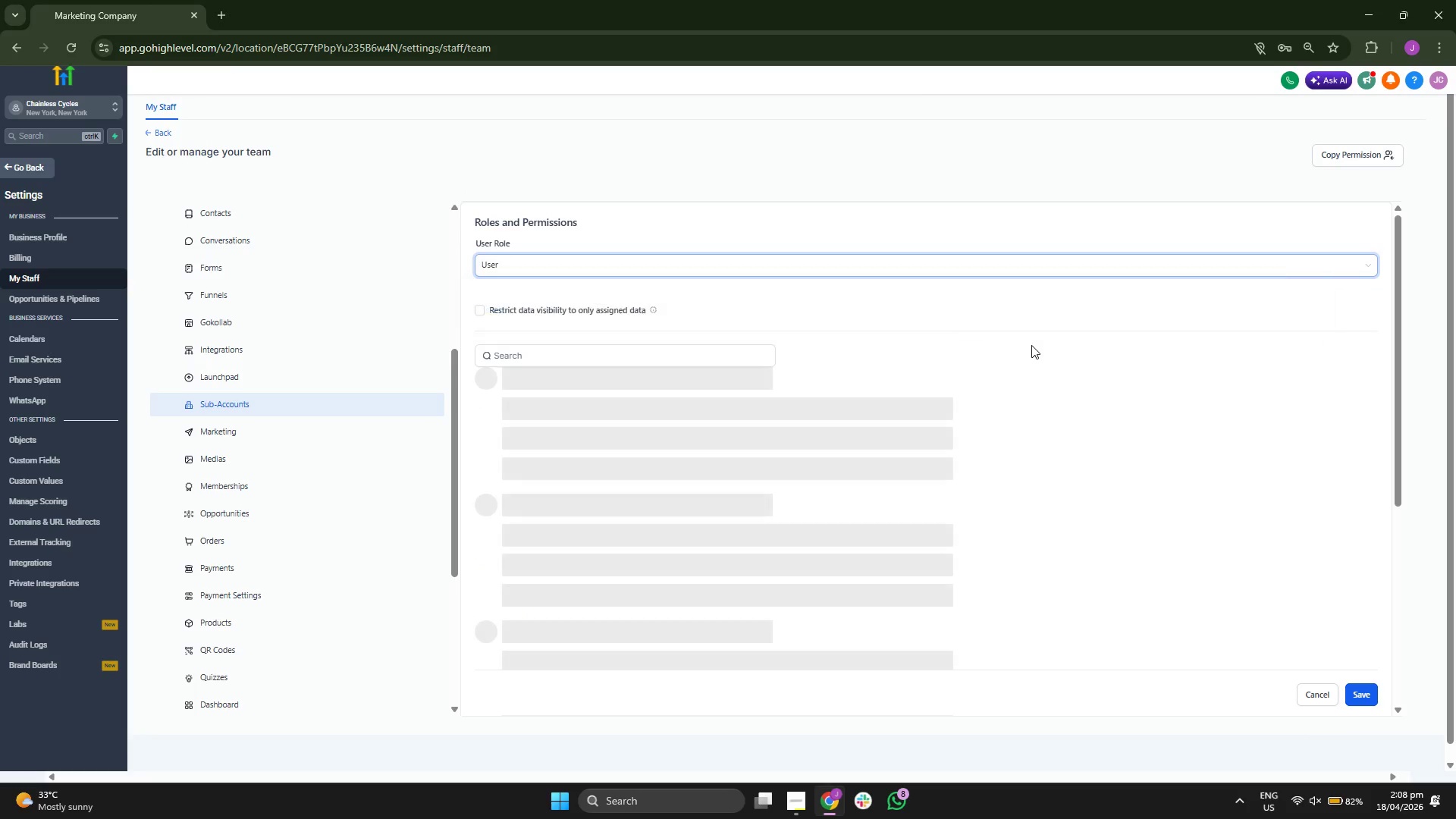 
left_click([1189, 309])
 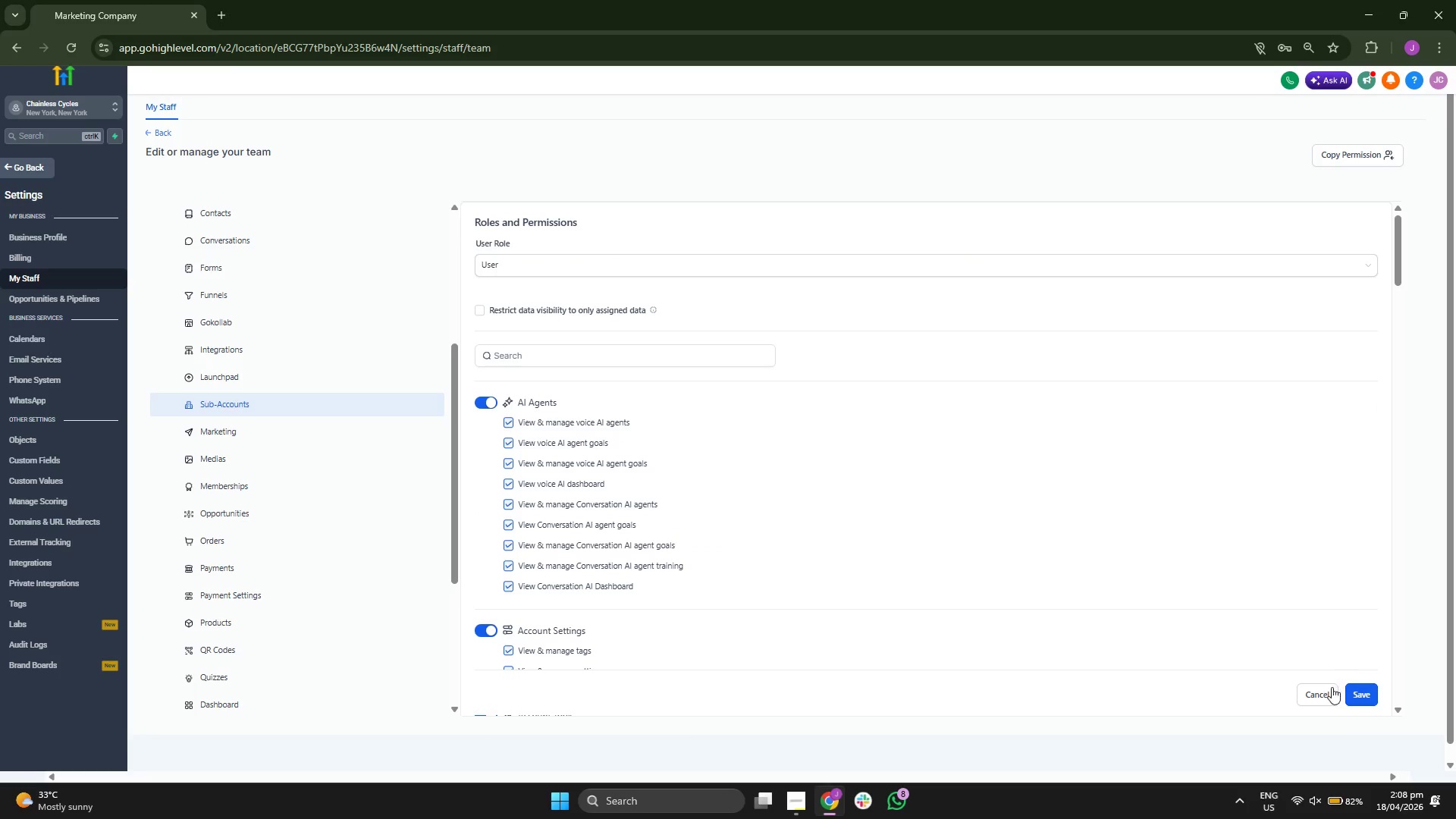 
scroll: coordinate [1087, 347], scroll_direction: up, amount: 1.0
 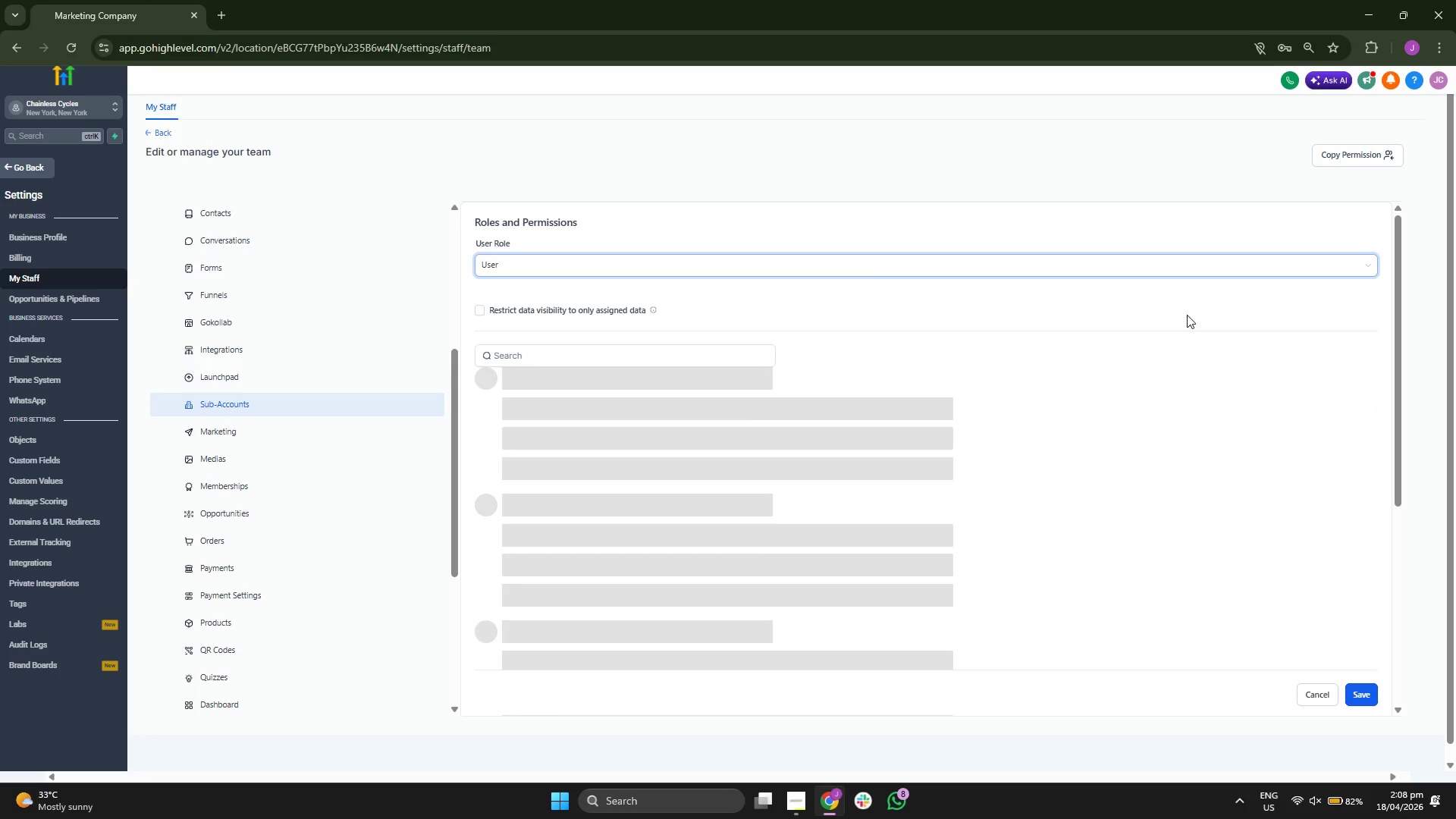 
left_click([1357, 696])
 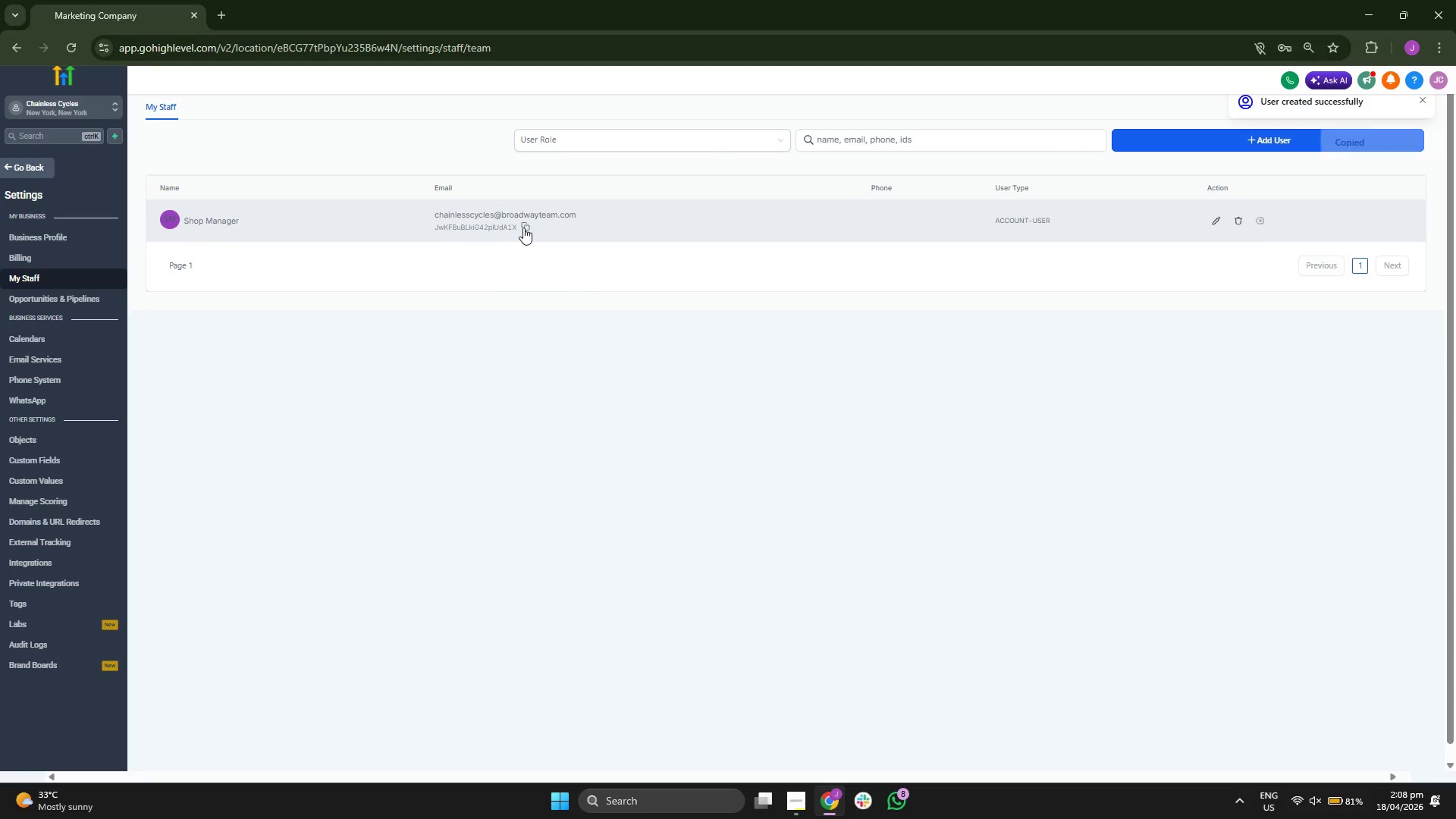 
wait(10.01)
 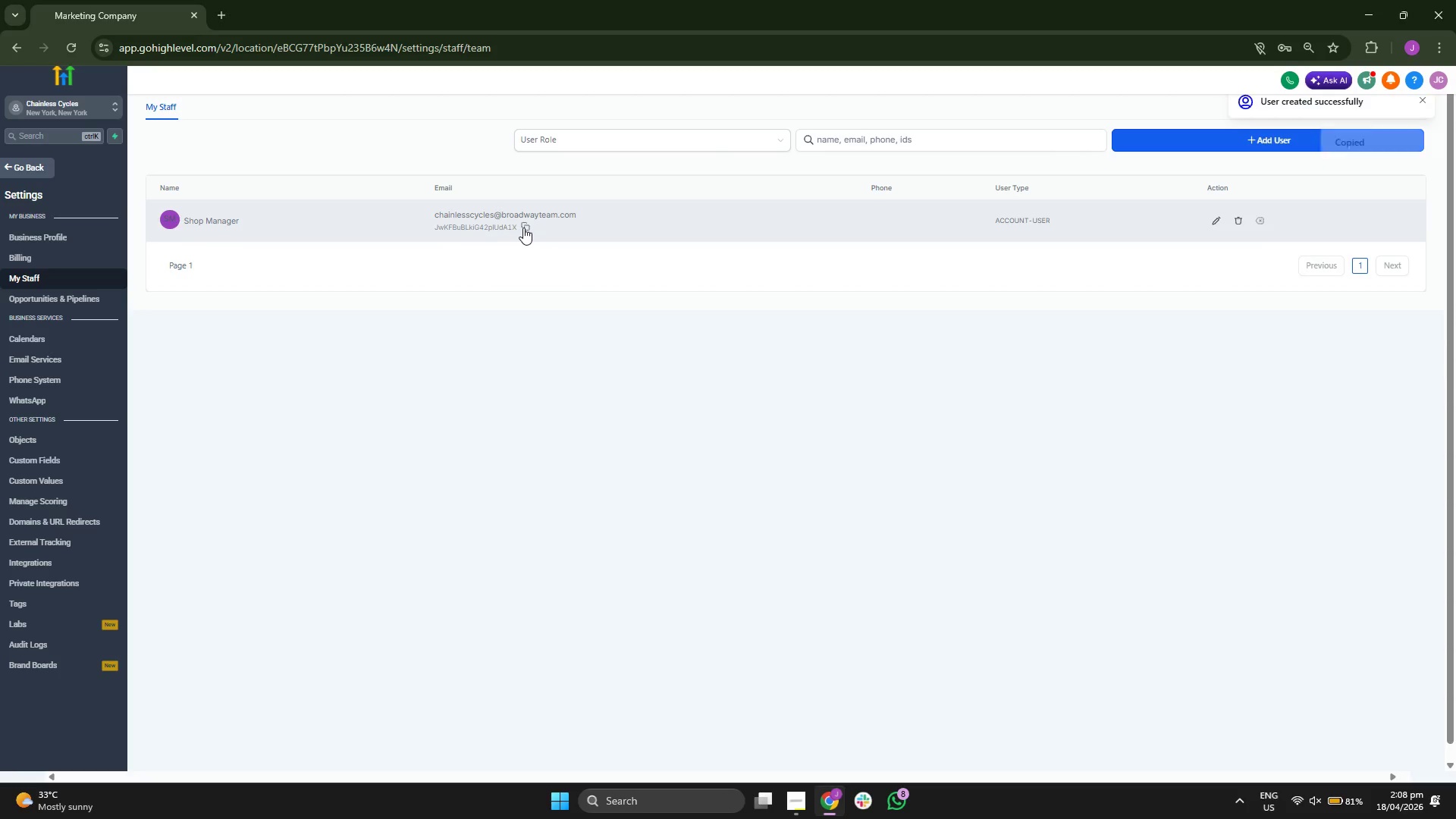 
left_click([51, 168])
 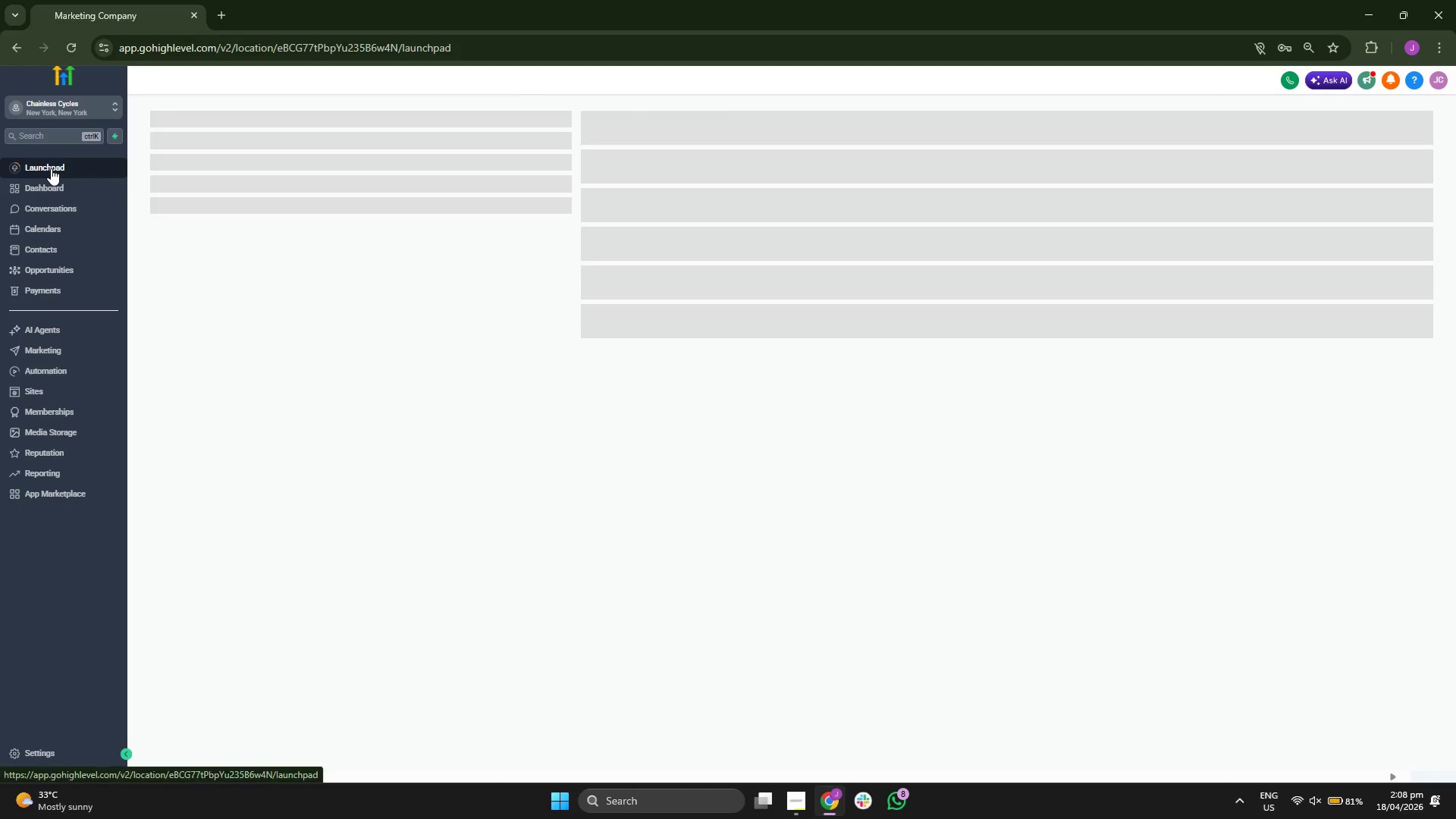 
mouse_move([182, 345])
 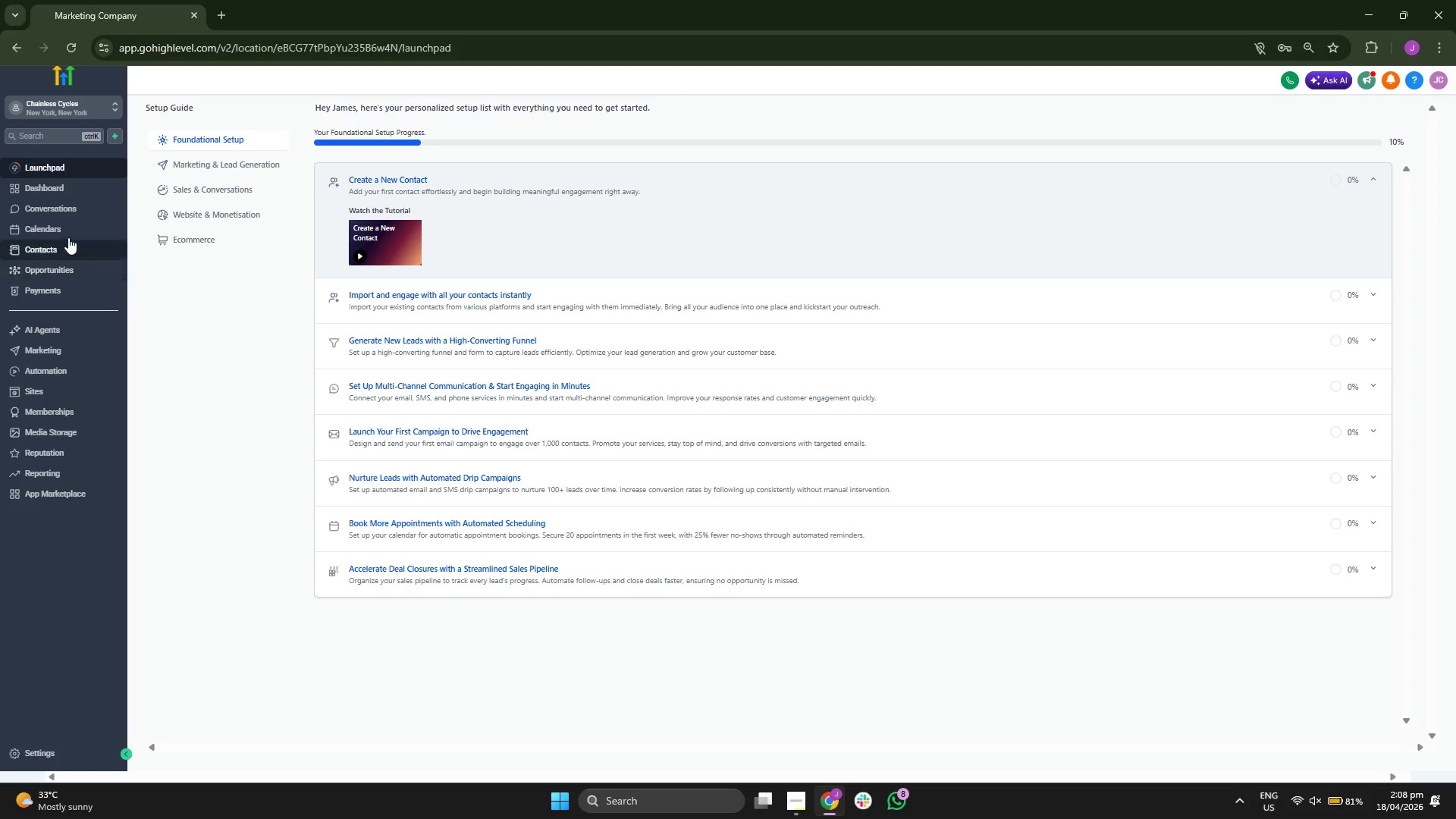 
left_click([71, 236])
 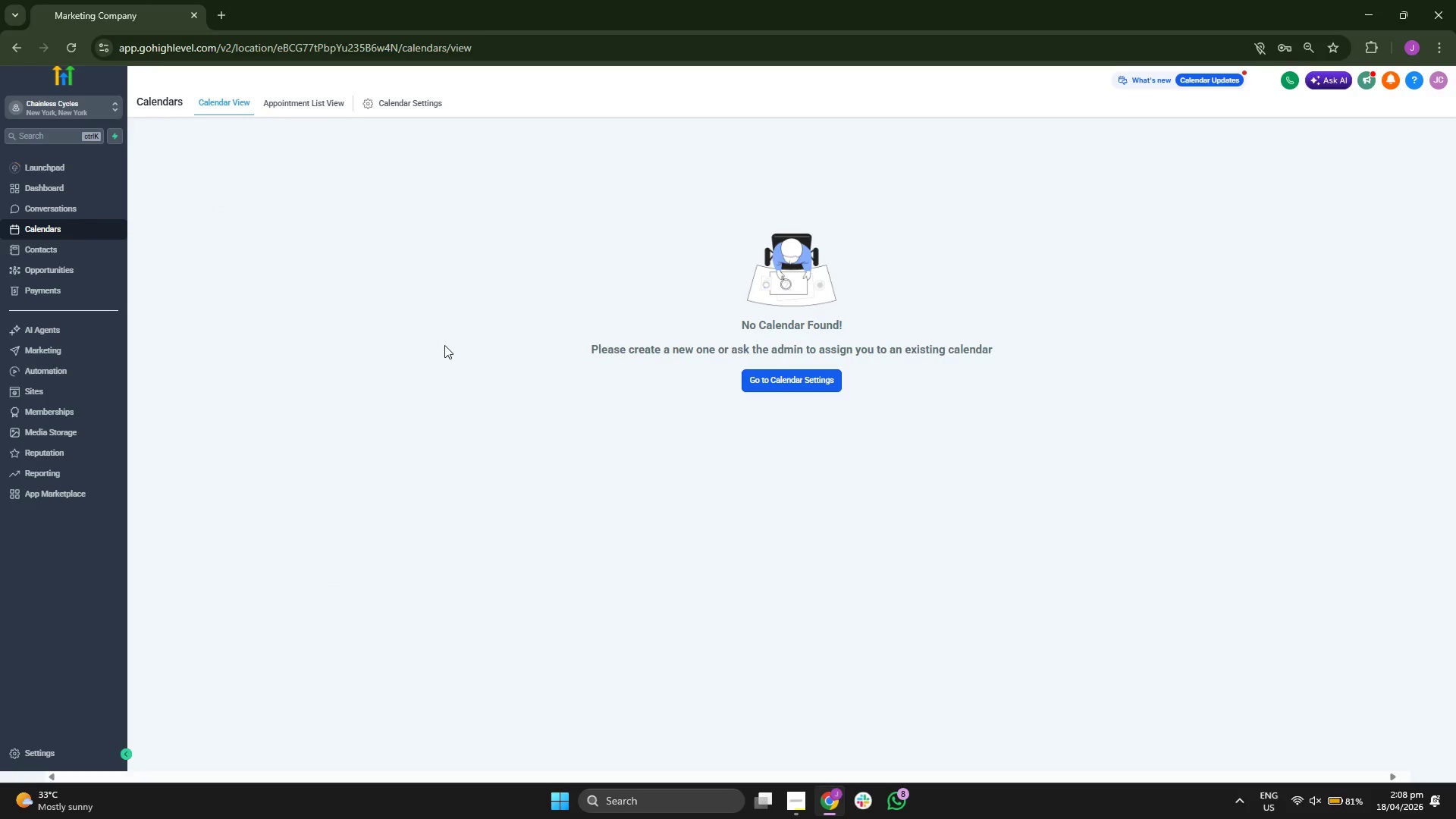 
wait(5.34)
 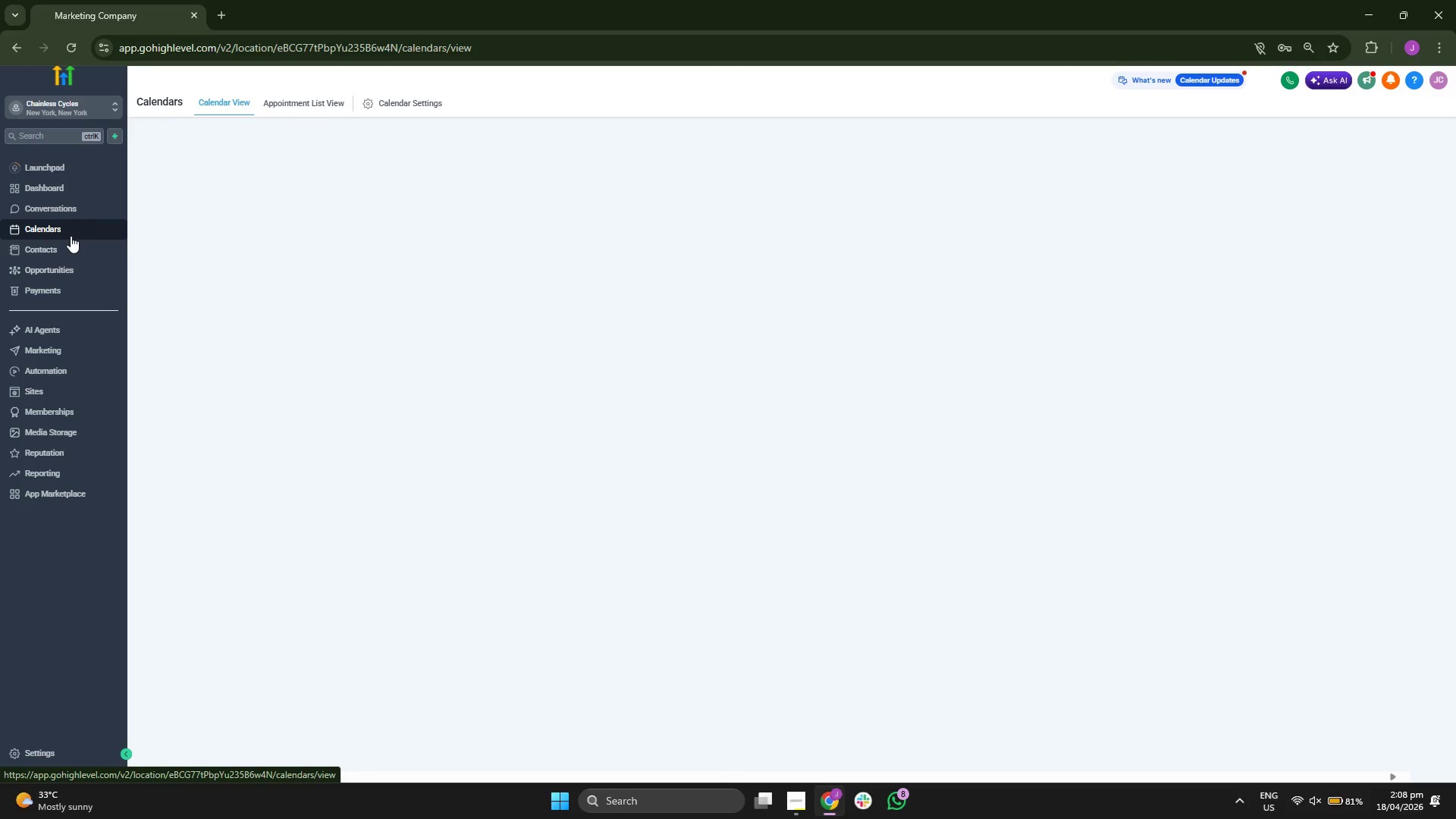 
left_click([399, 101])
 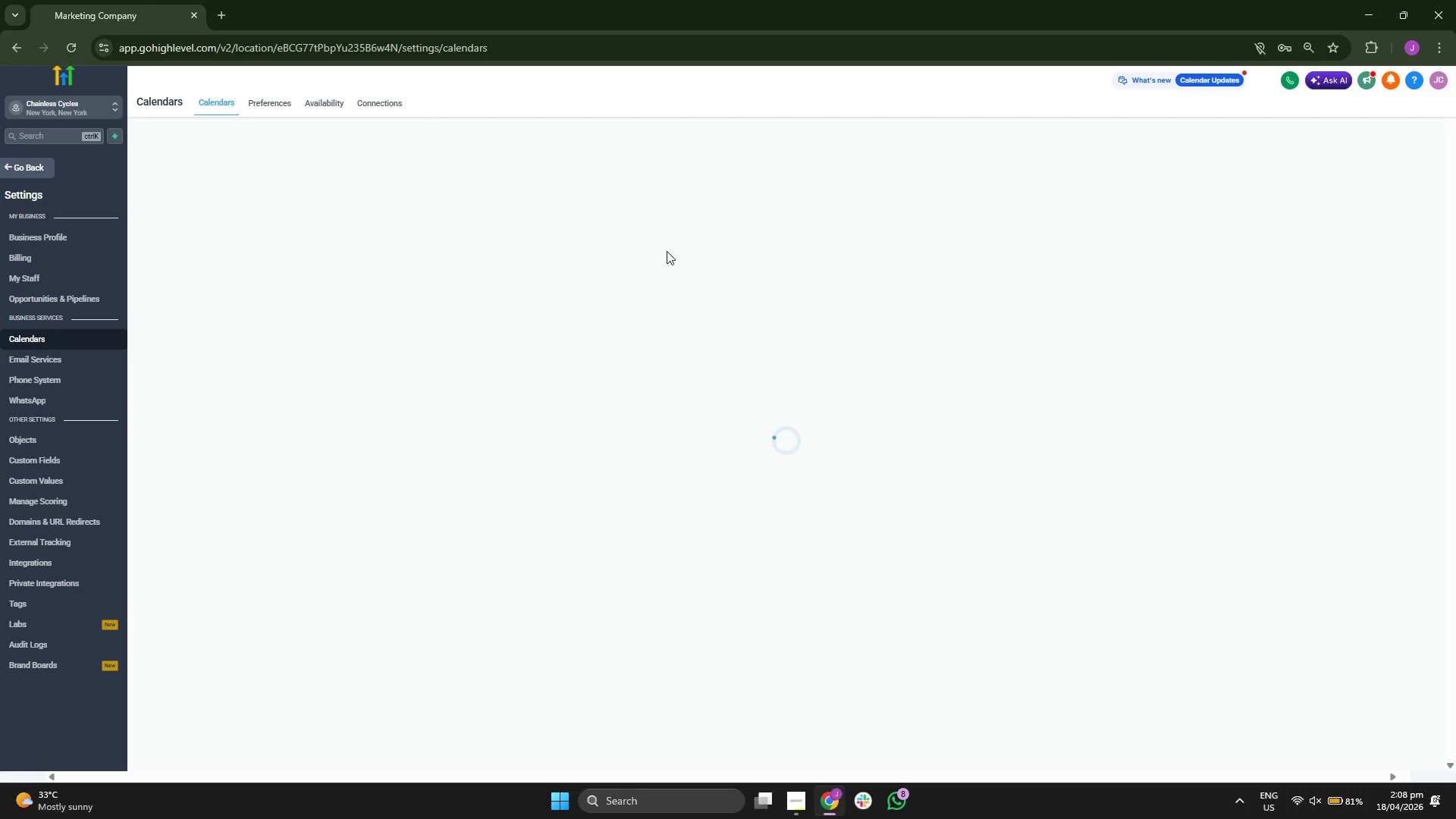 
wait(8.95)
 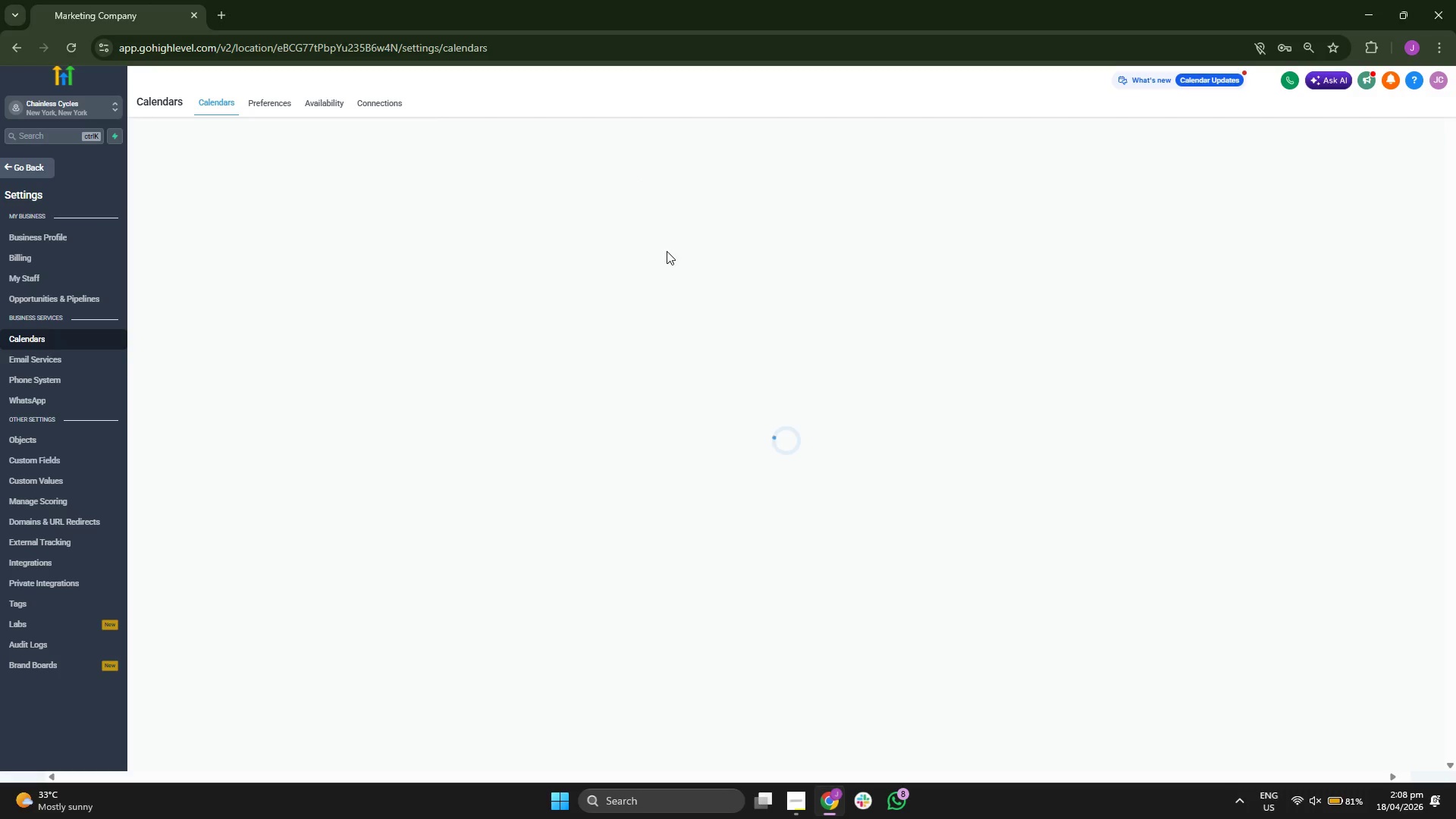 
left_click([1293, 240])
 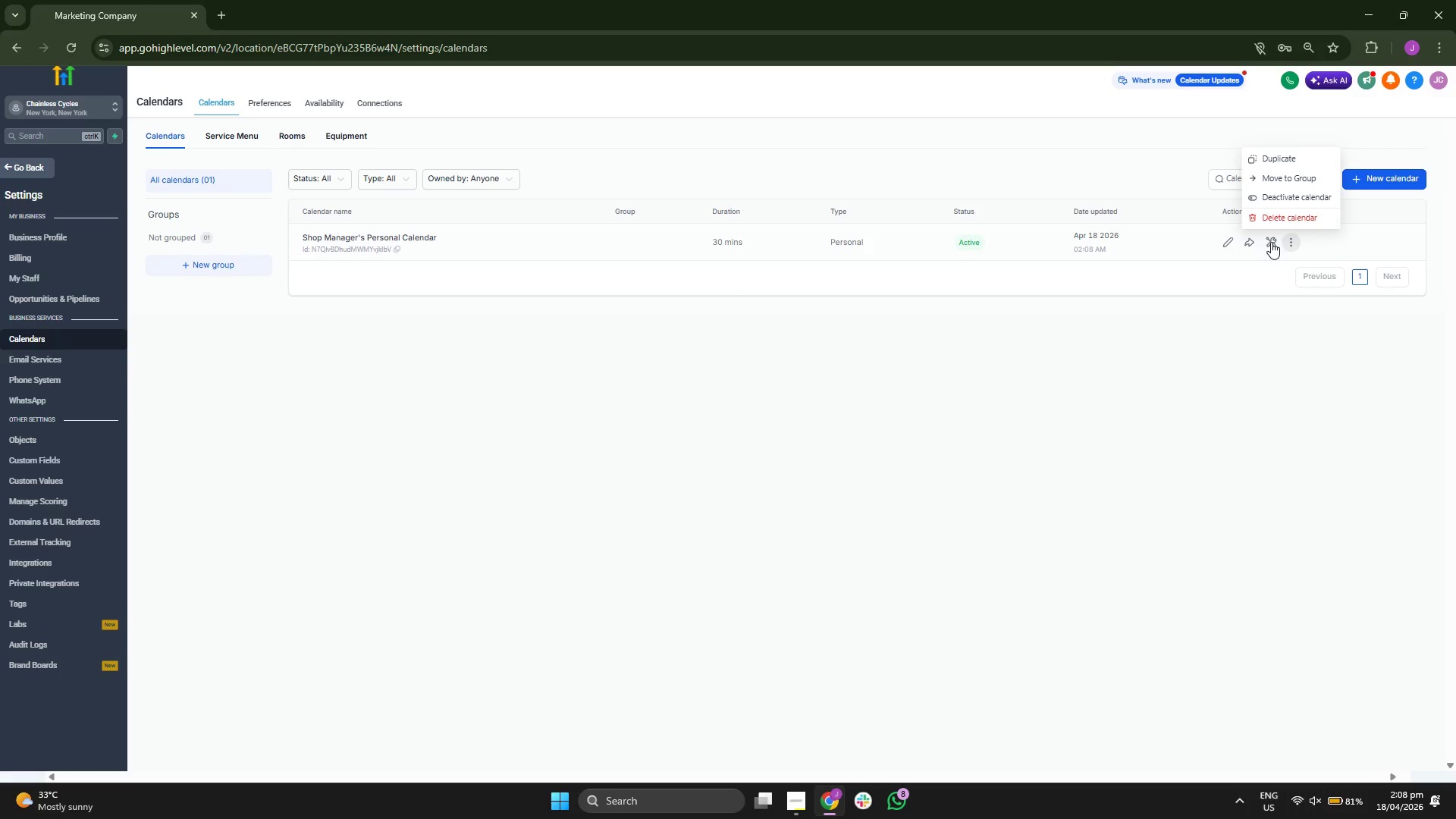 
left_click([1278, 222])
 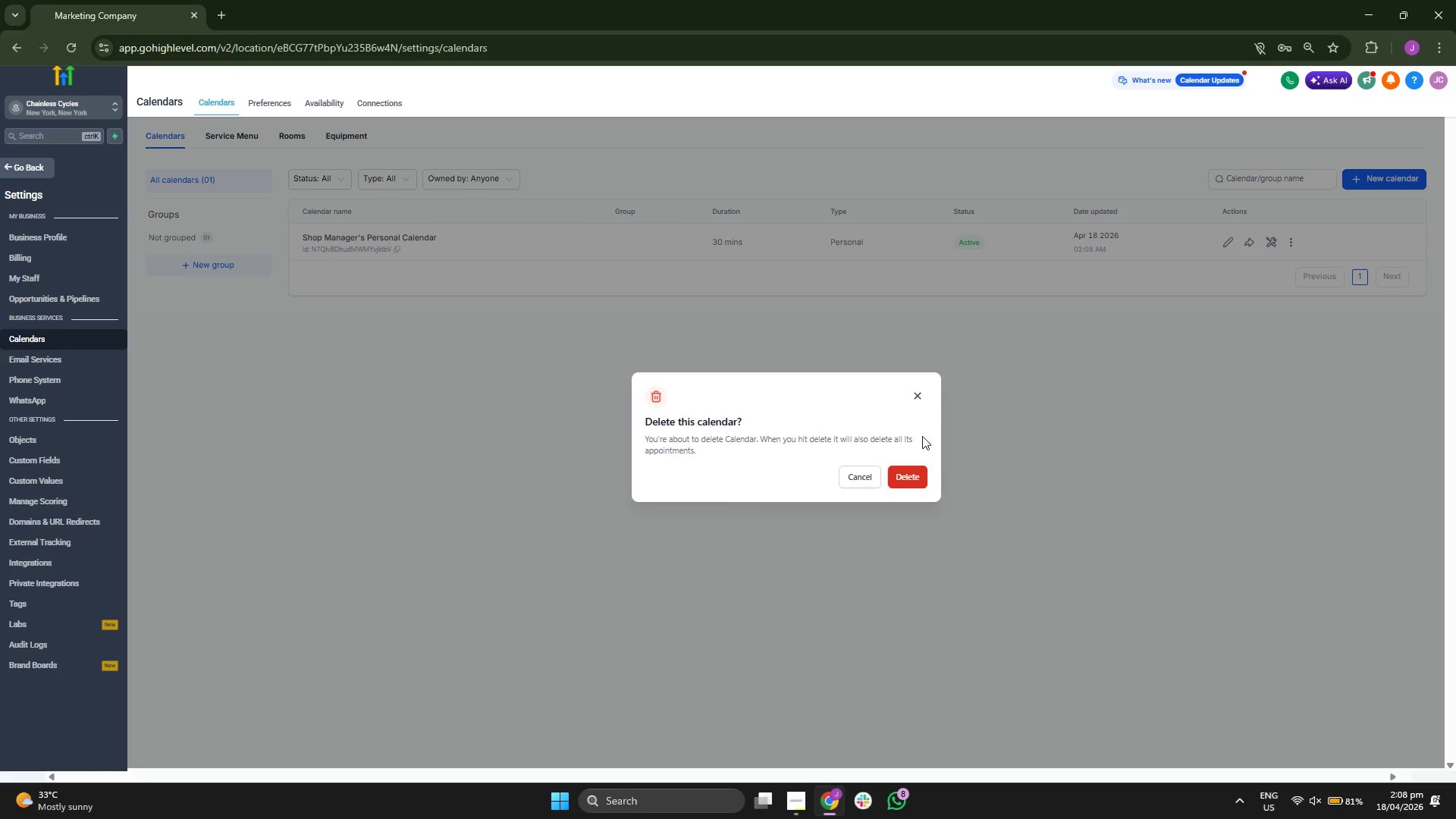 
left_click([908, 474])
 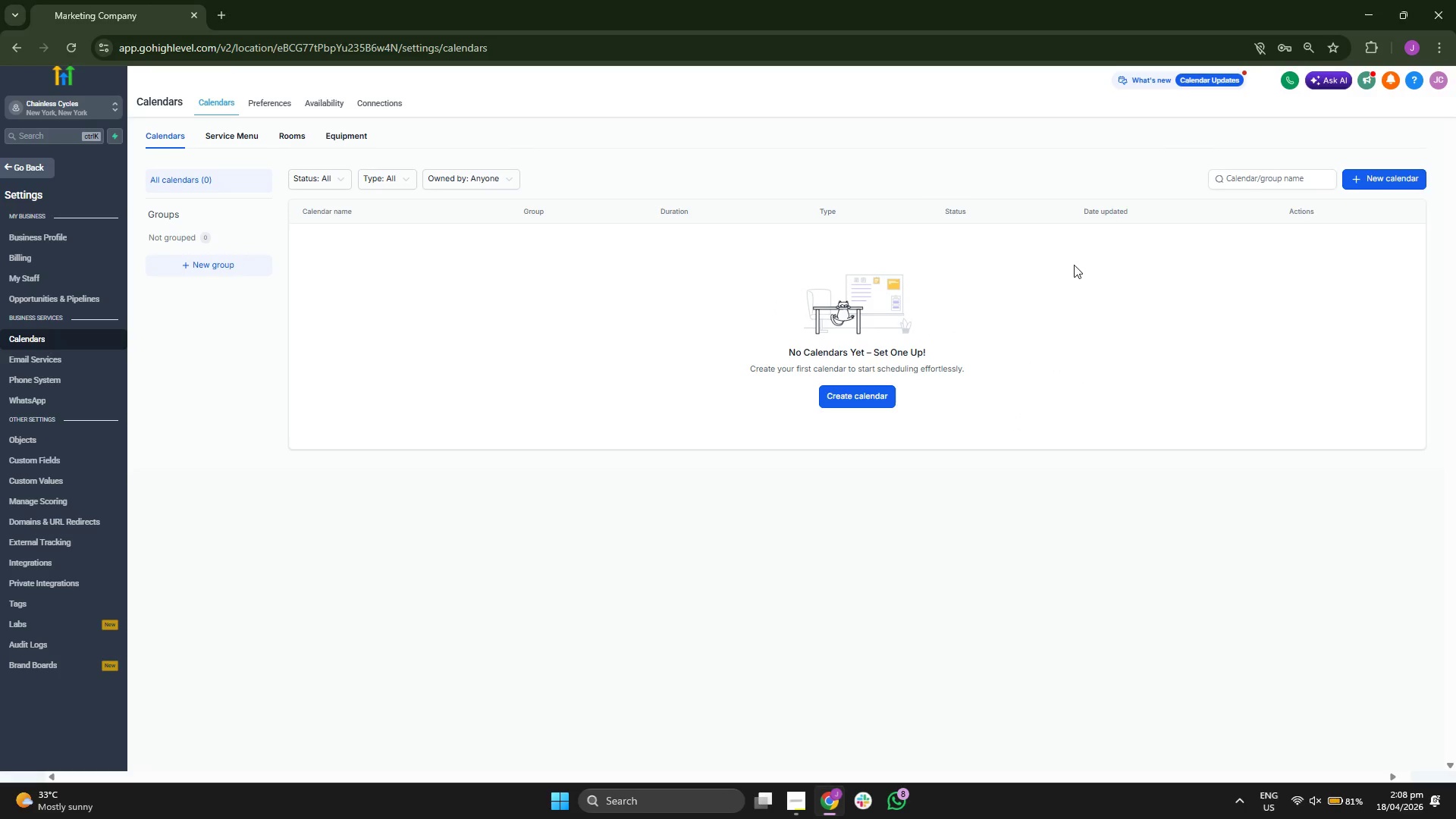 
left_click([1410, 185])
 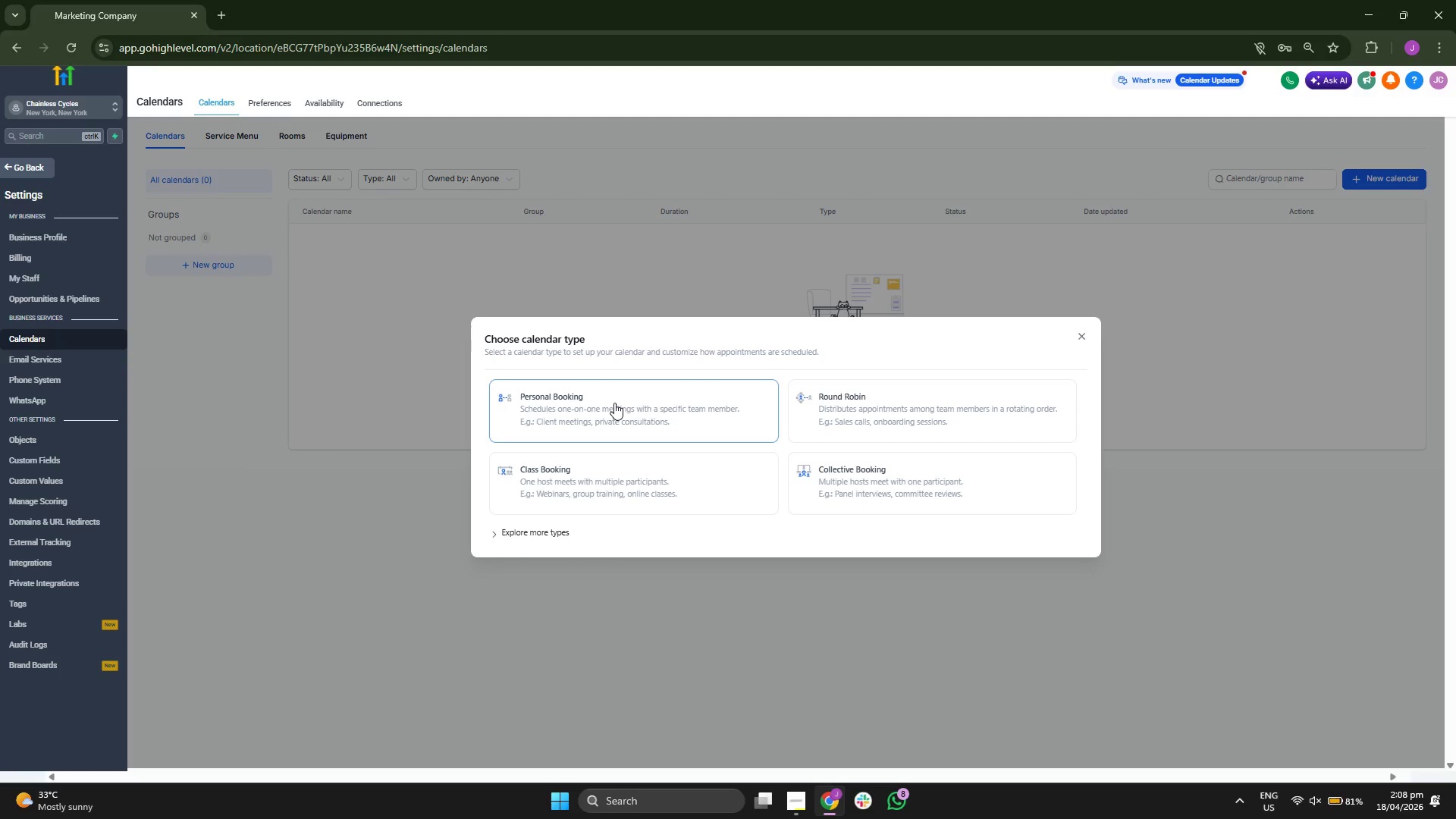 
left_click([614, 403])
 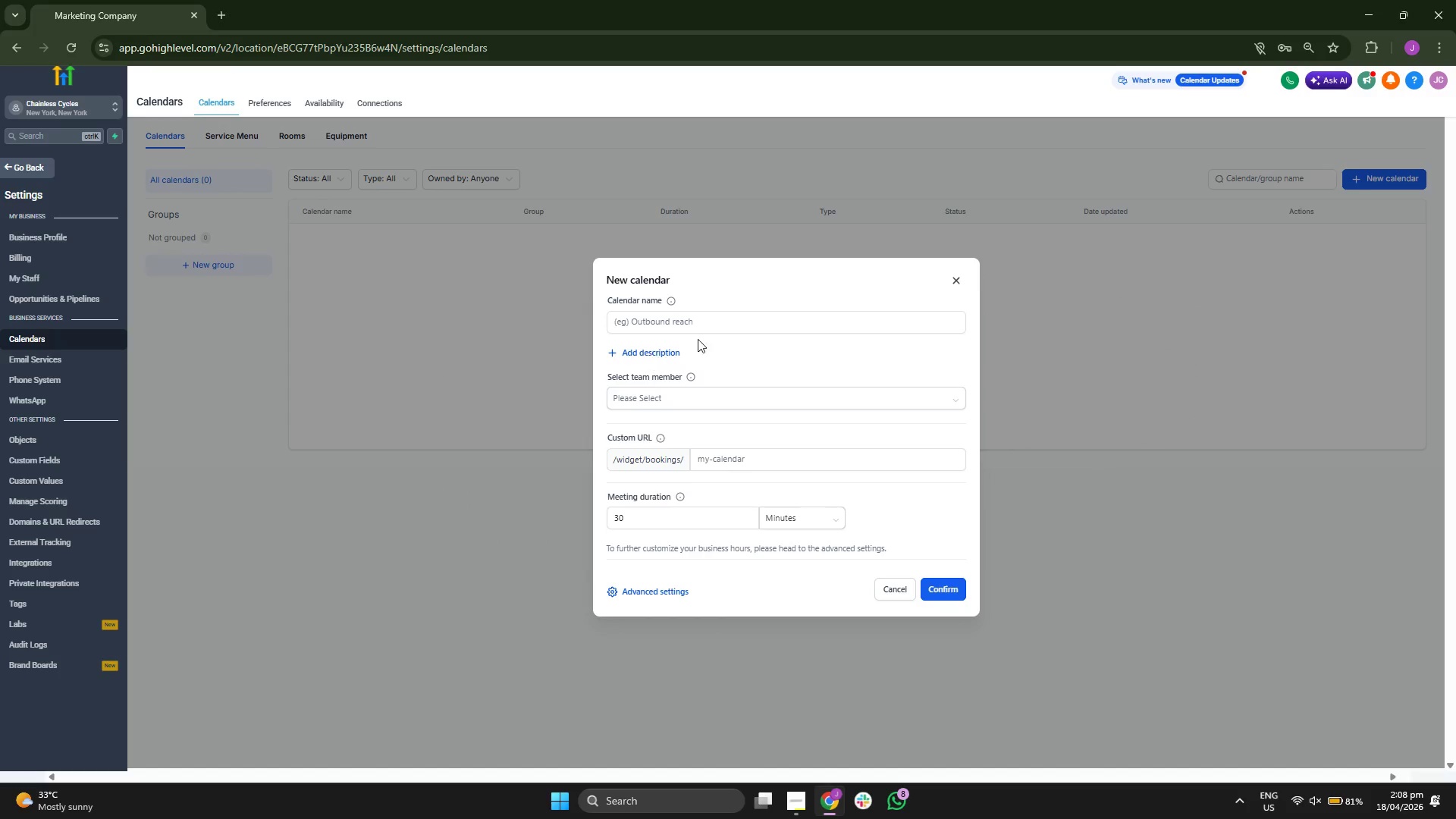 
left_click([734, 315])
 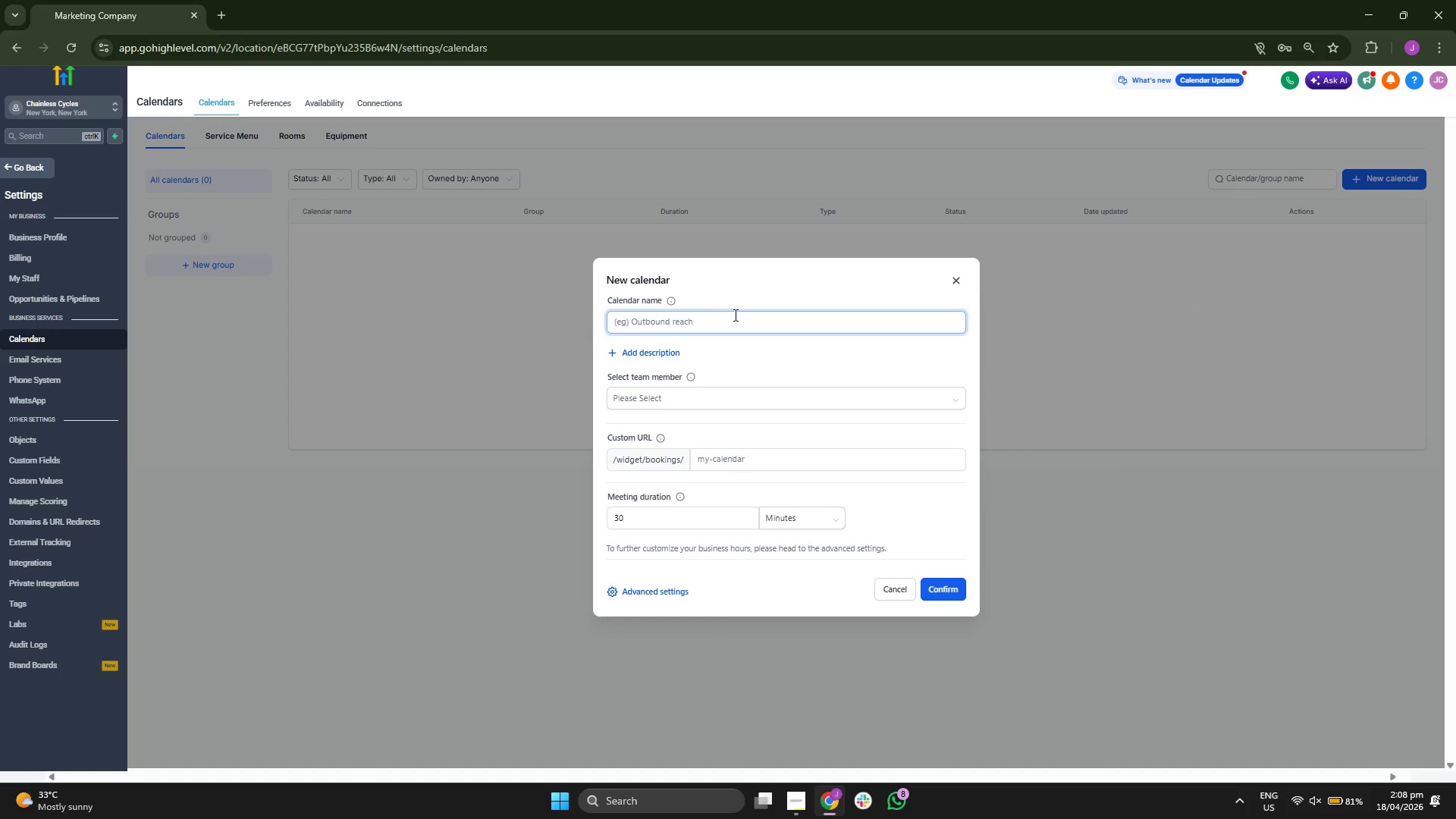 
type(Booking Calendar)
 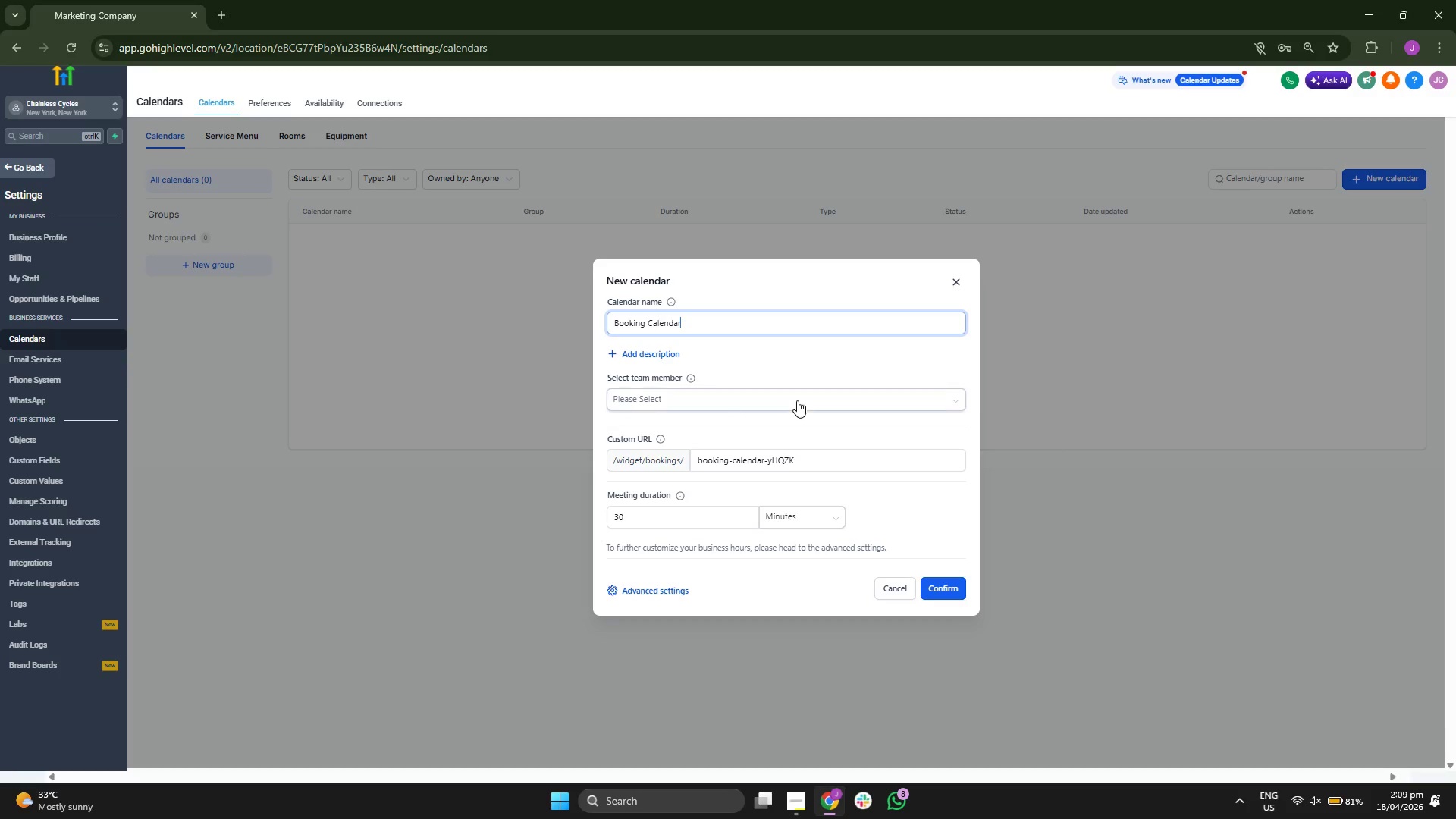 
left_click([704, 427])
 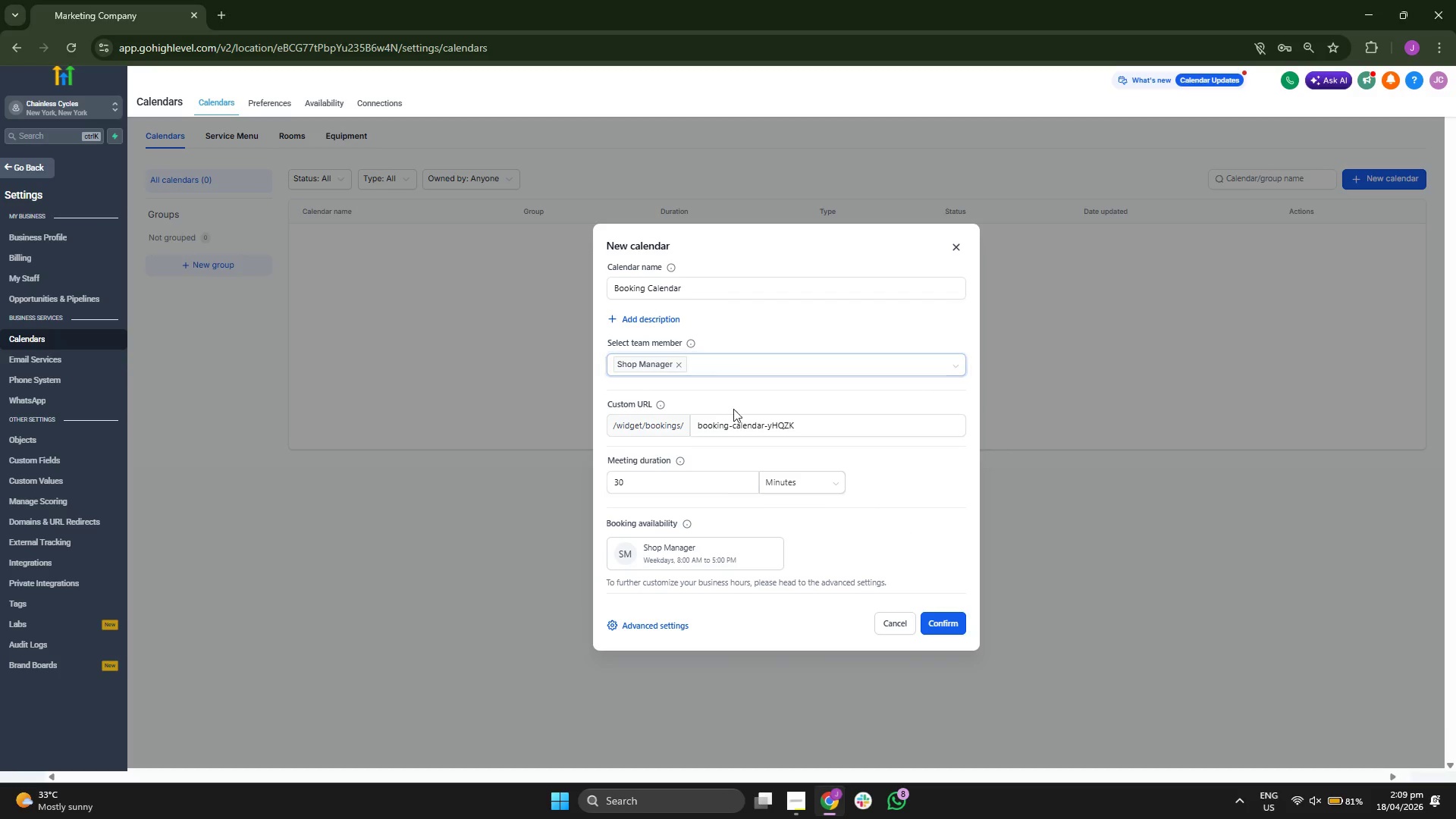 
left_click([954, 637])
 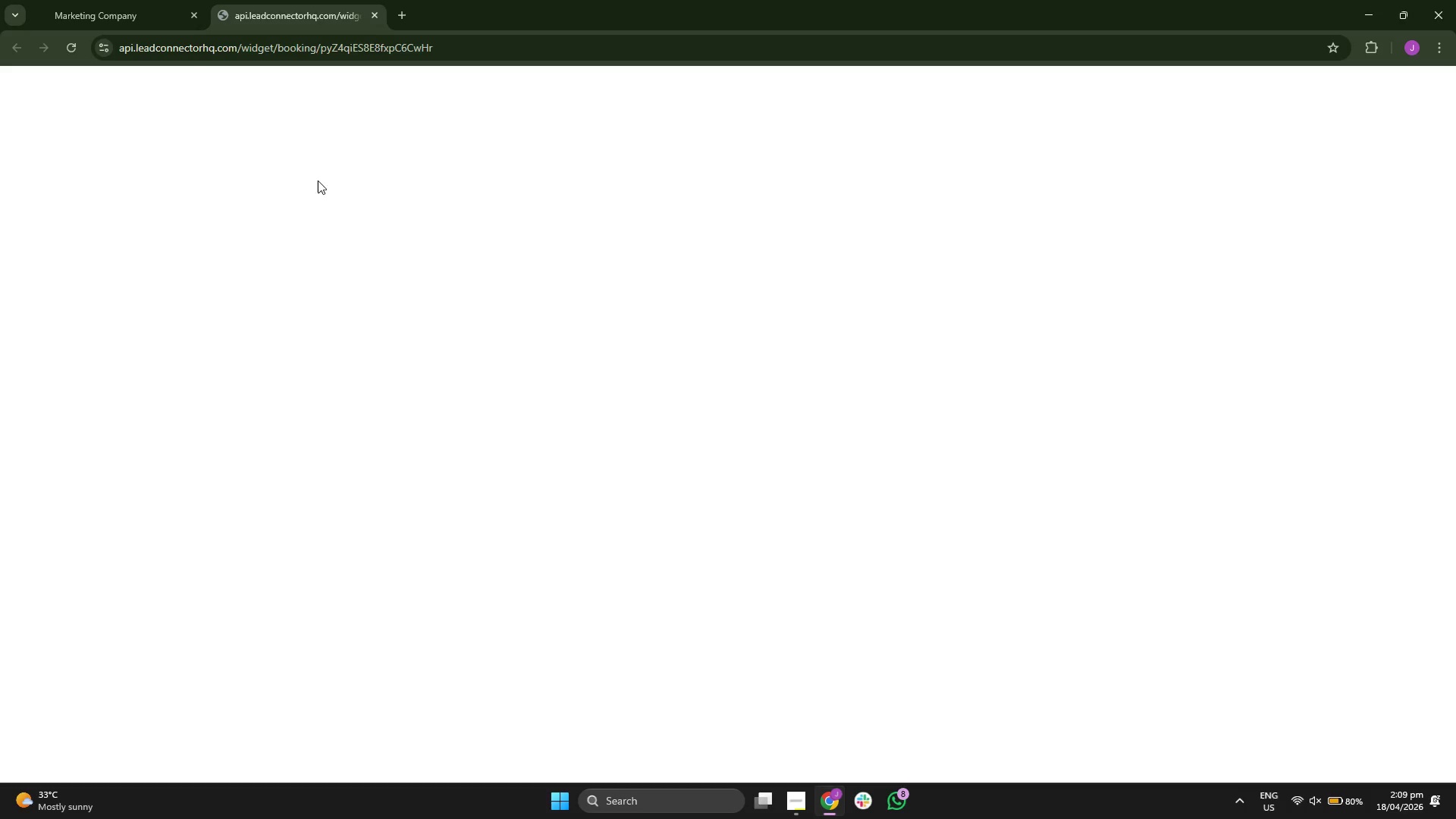 
wait(7.53)
 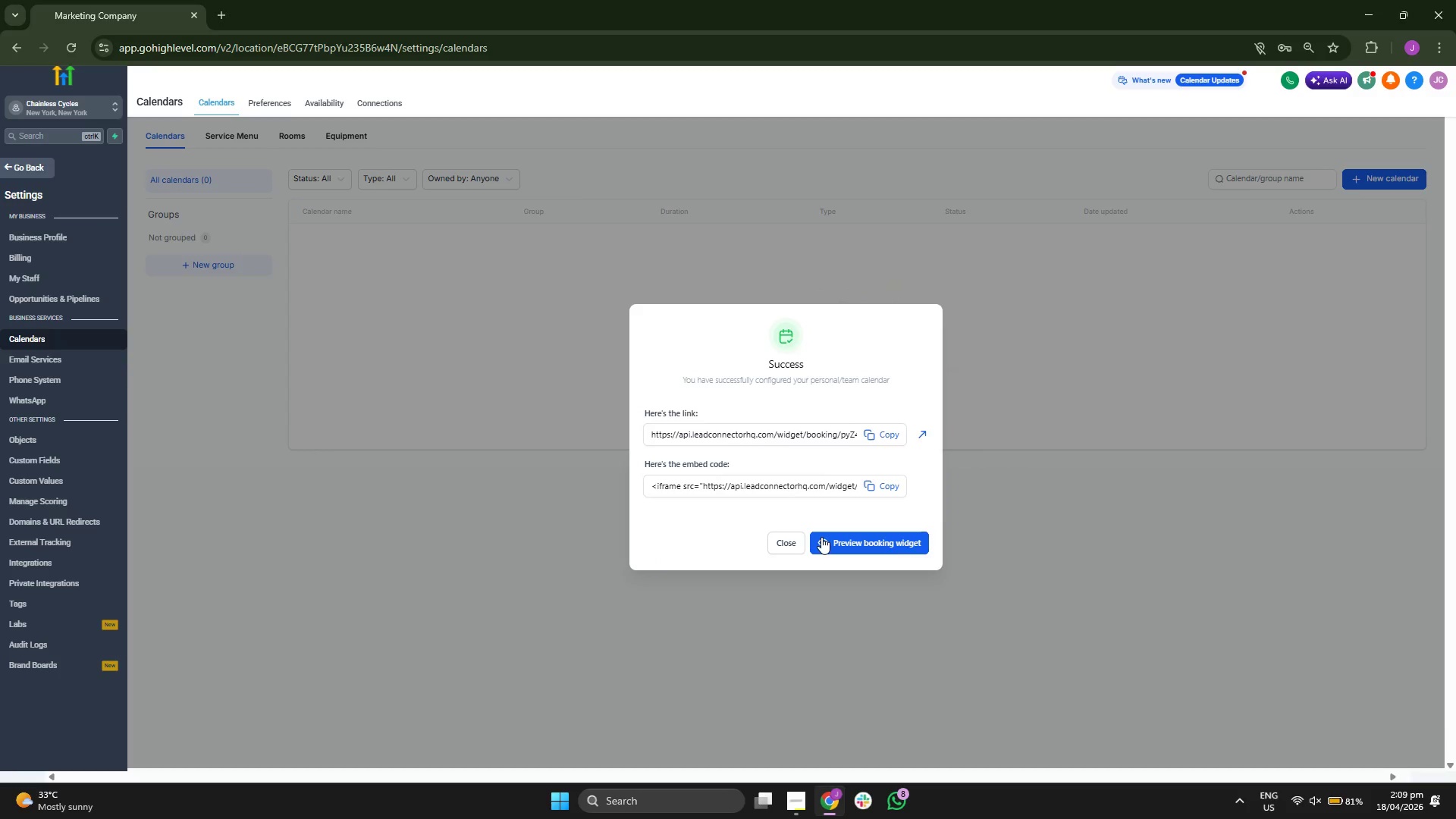 
scroll: coordinate [1031, 275], scroll_direction: down, amount: 3.0
 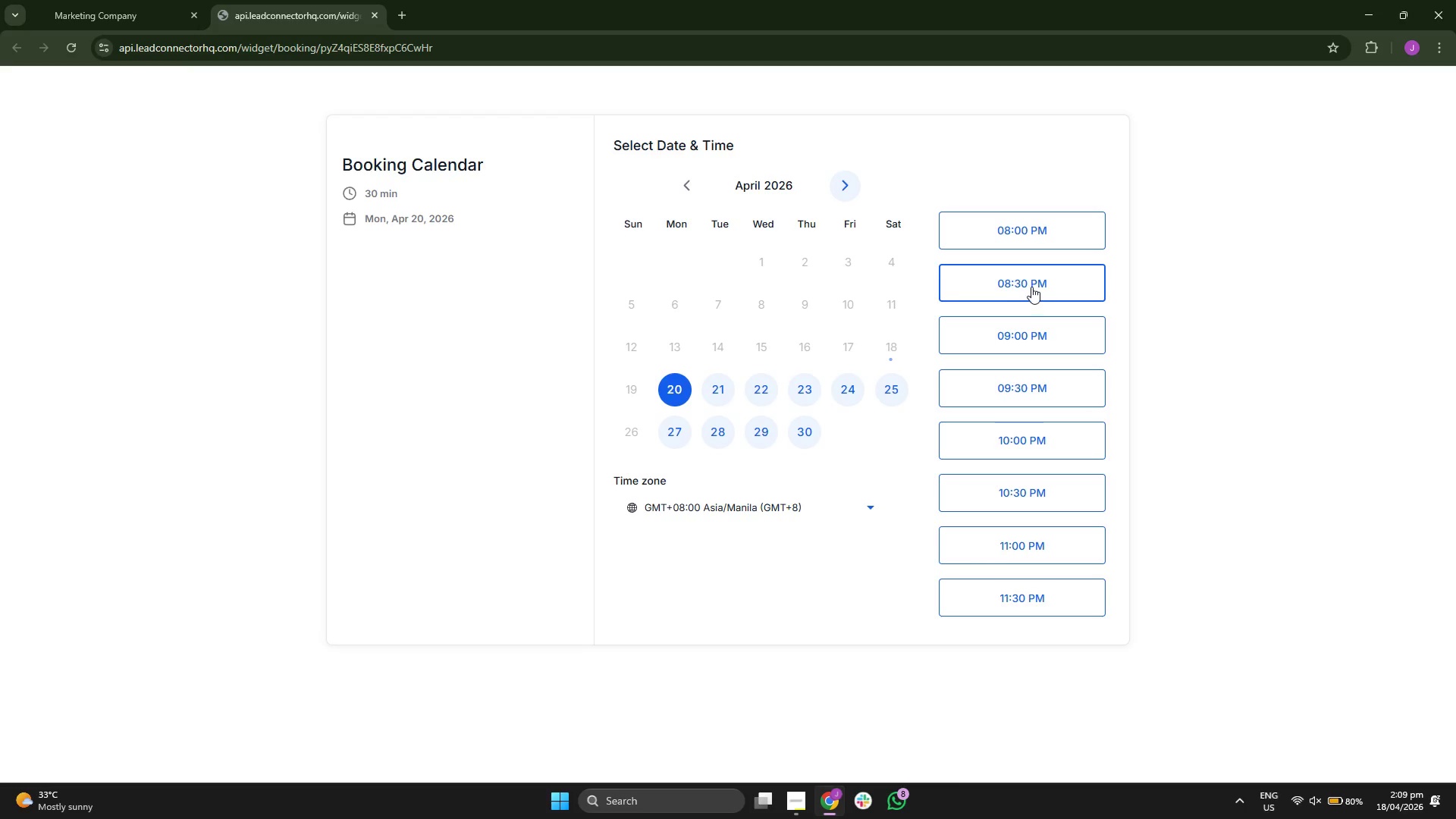 
wait(10.36)
 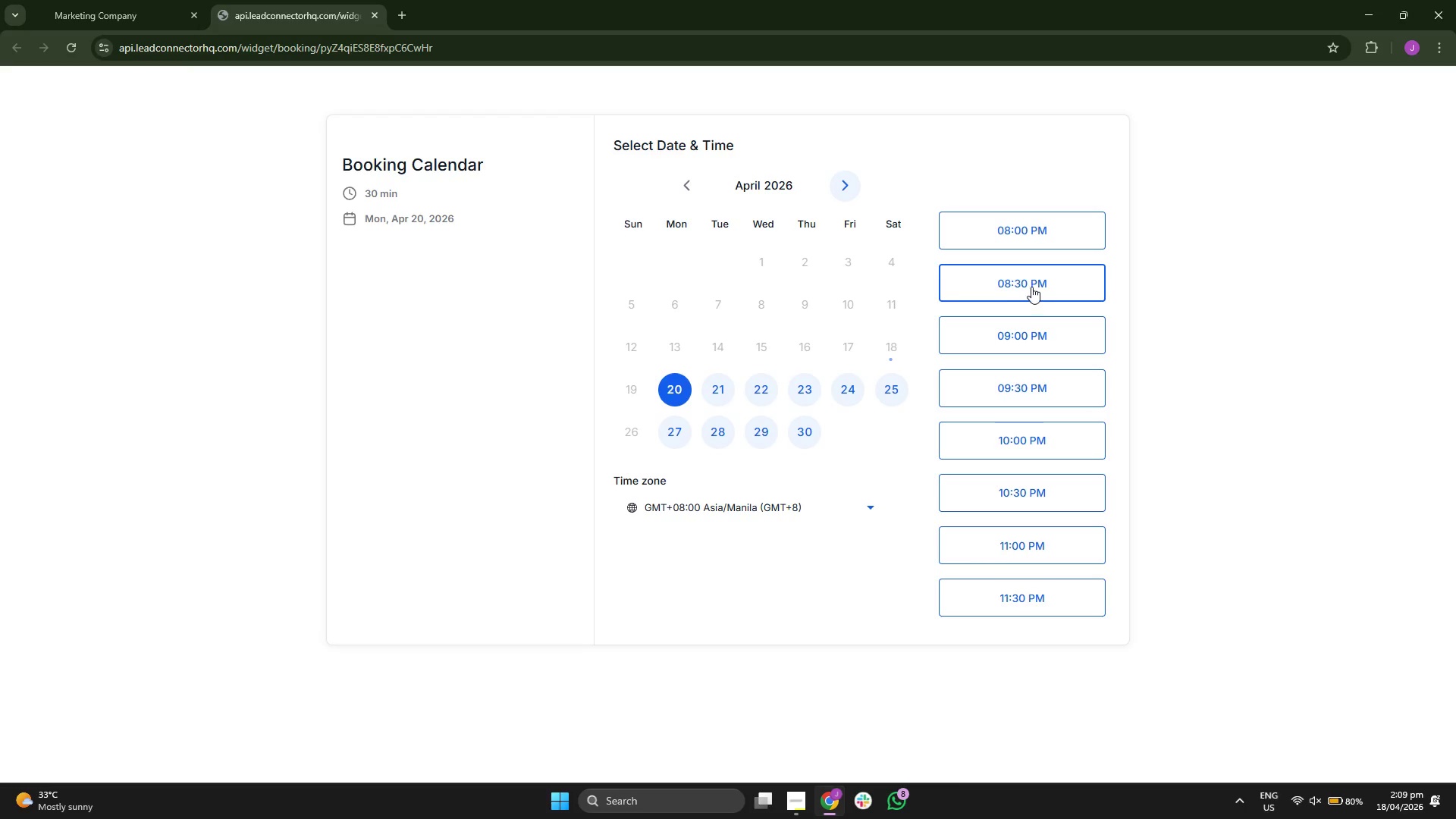 
scroll: coordinate [716, 422], scroll_direction: down, amount: 7.0
 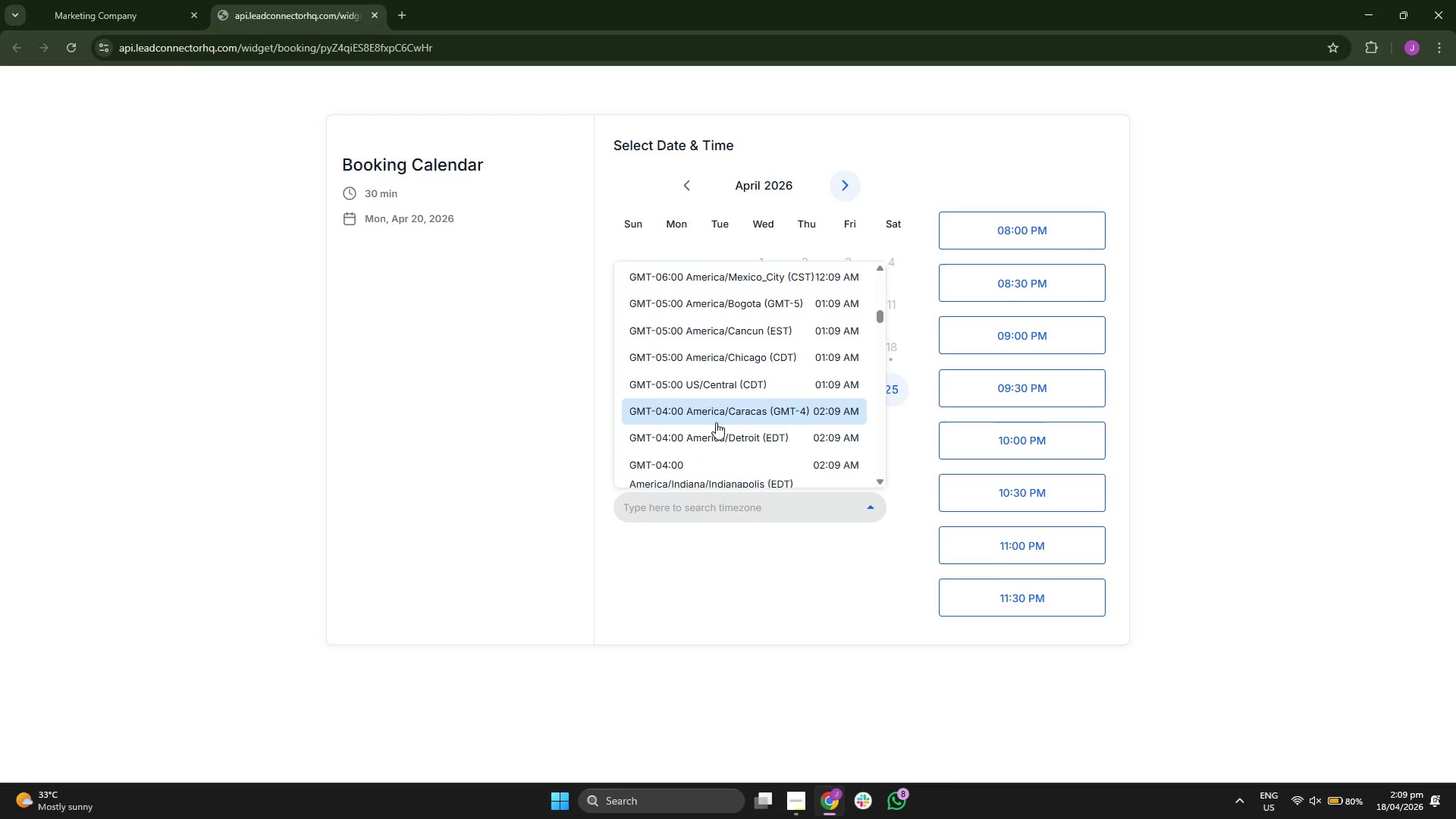 
scroll: coordinate [716, 422], scroll_direction: down, amount: 5.0
 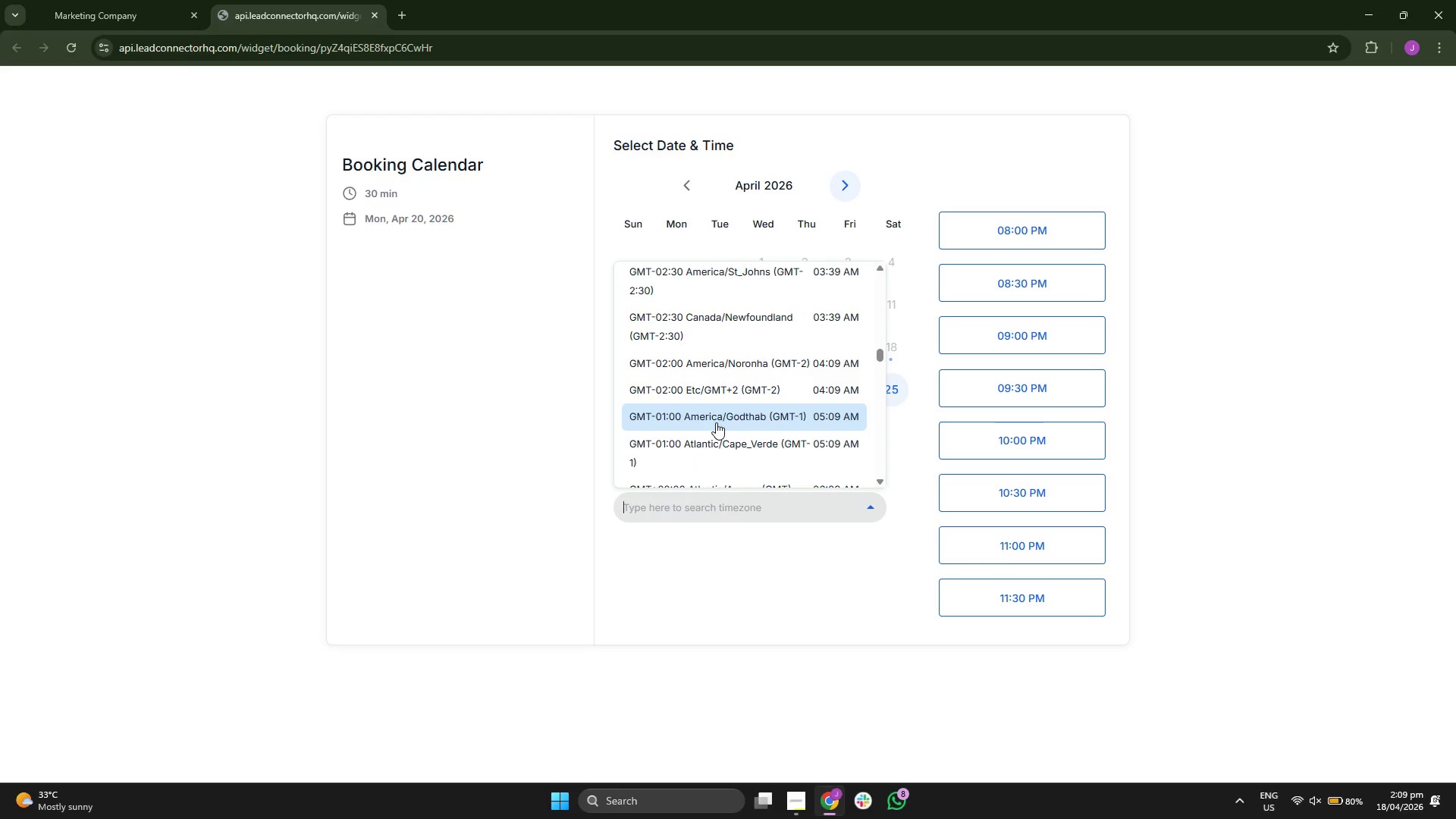 
scroll: coordinate [722, 392], scroll_direction: down, amount: 5.0
 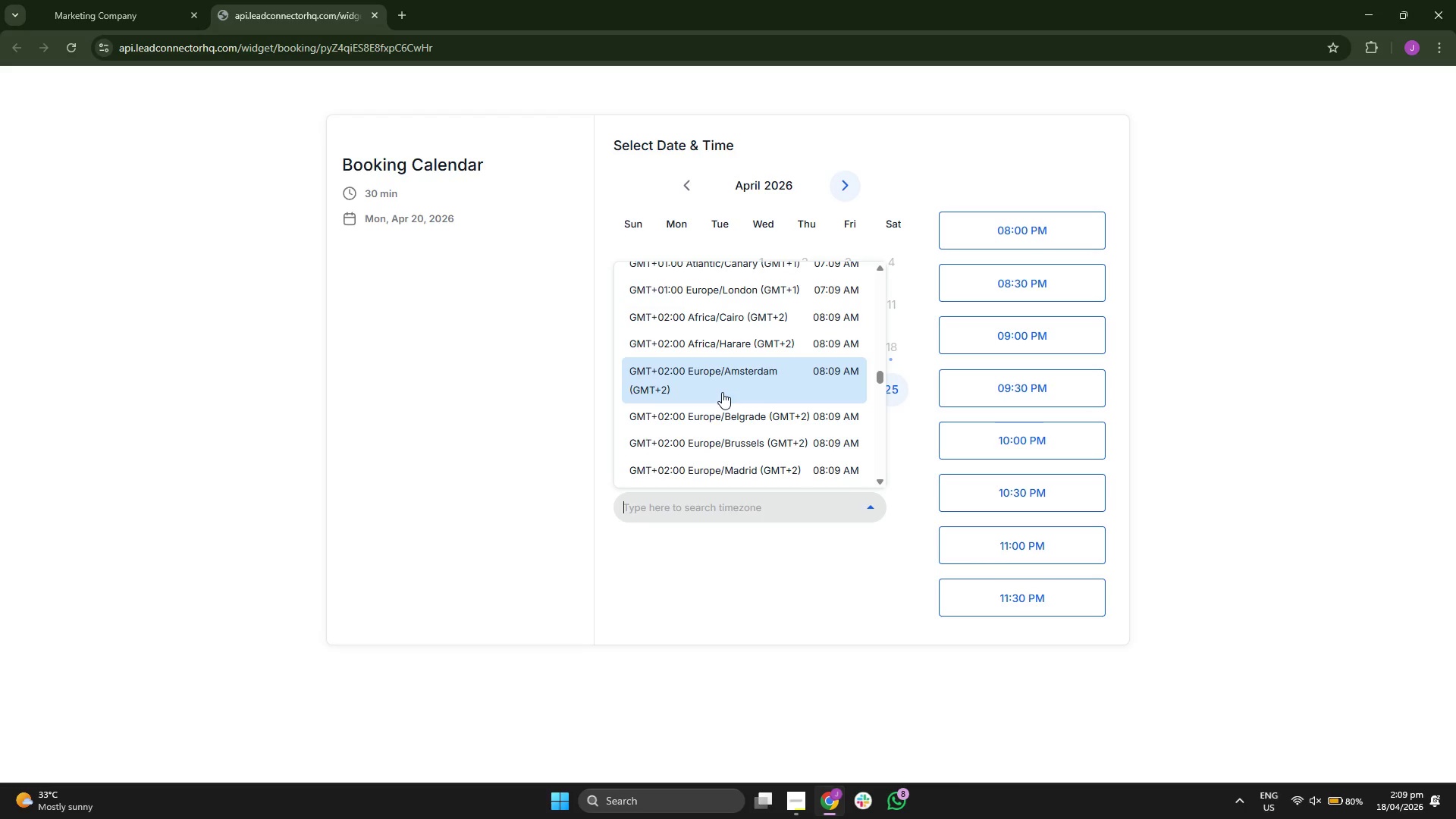 
scroll: coordinate [722, 392], scroll_direction: down, amount: 5.0
 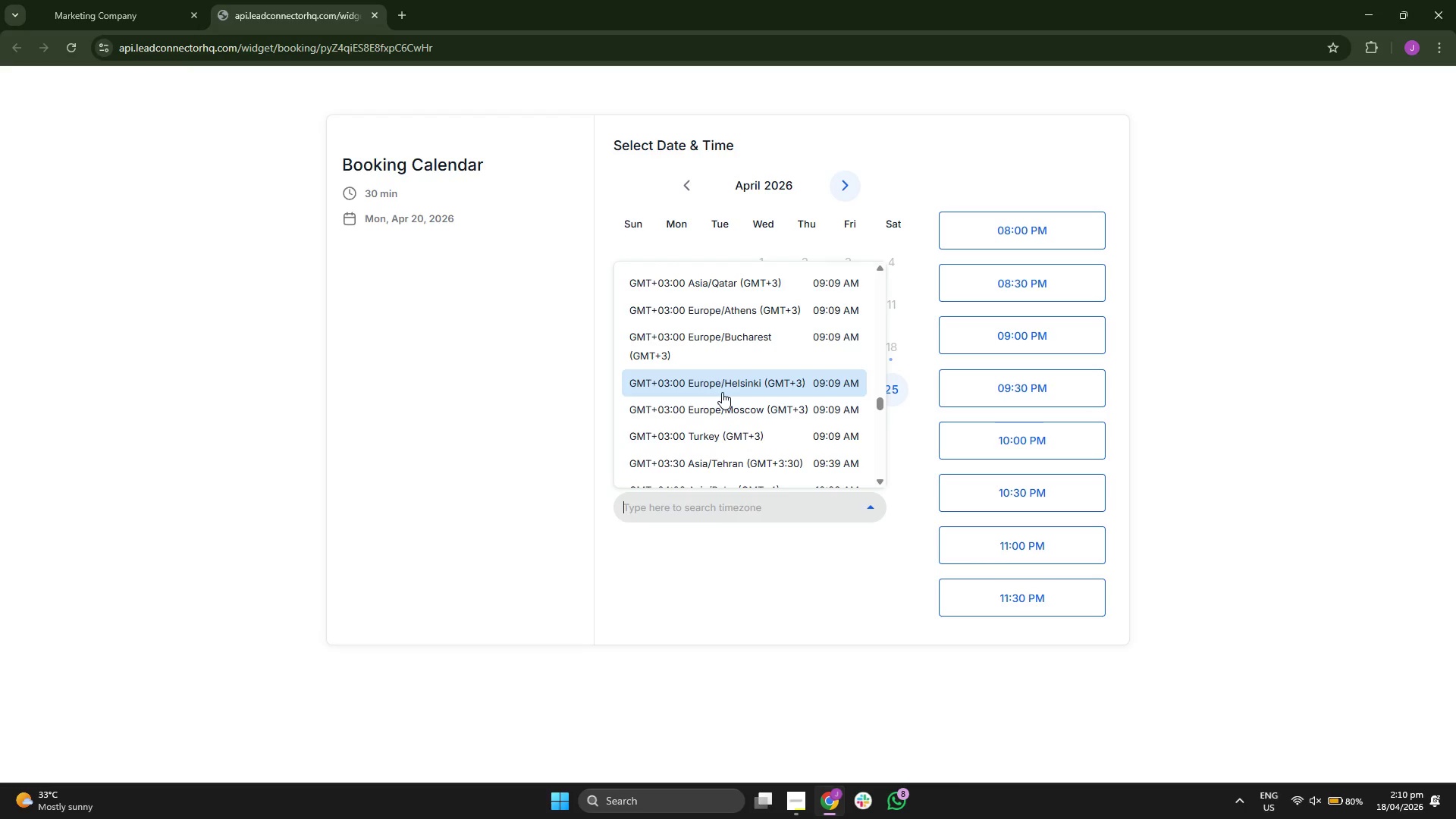 
scroll: coordinate [764, 337], scroll_direction: down, amount: 5.0
 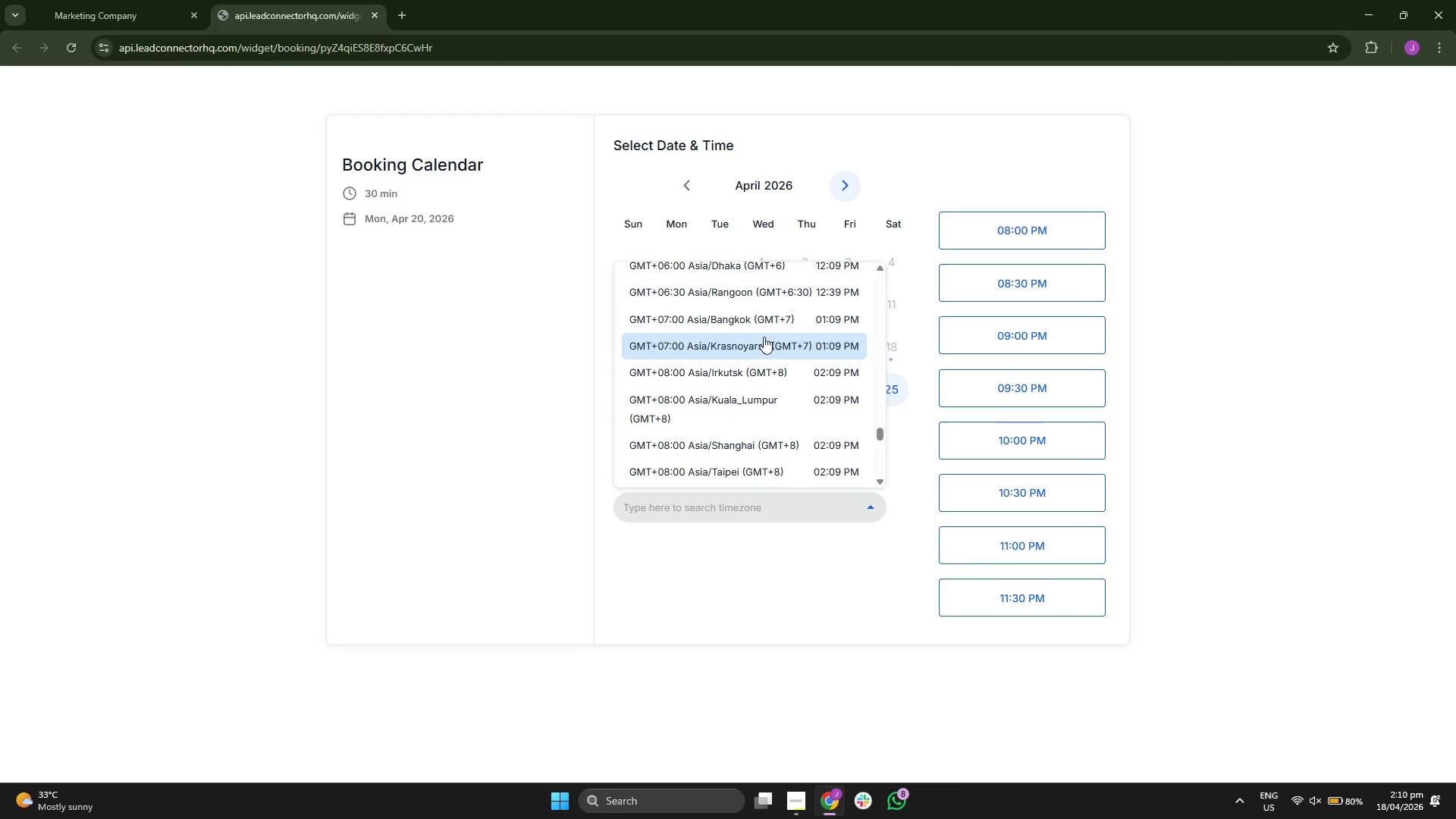 
scroll: coordinate [764, 337], scroll_direction: down, amount: 5.0
 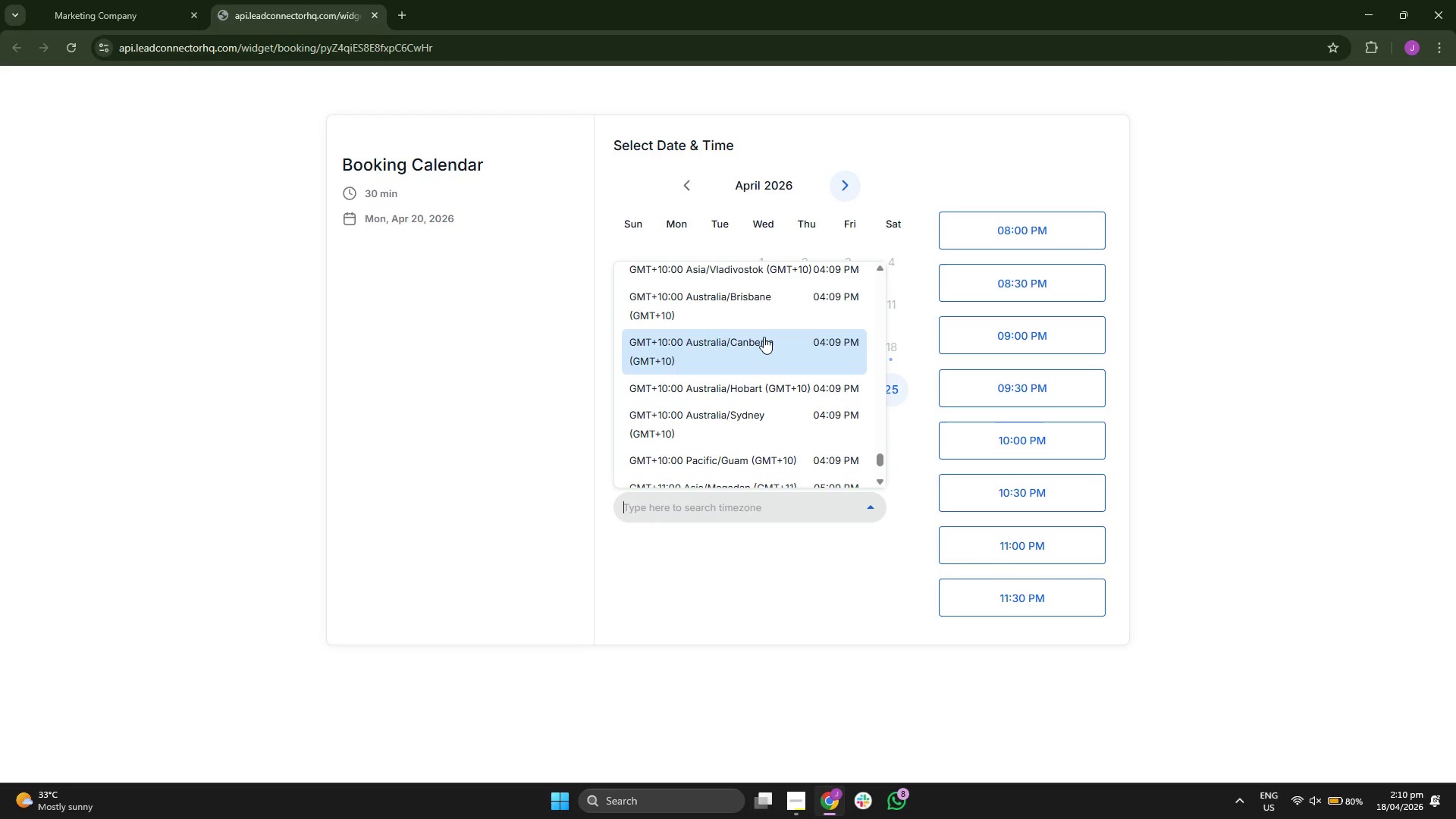 
scroll: coordinate [764, 337], scroll_direction: down, amount: 3.0
 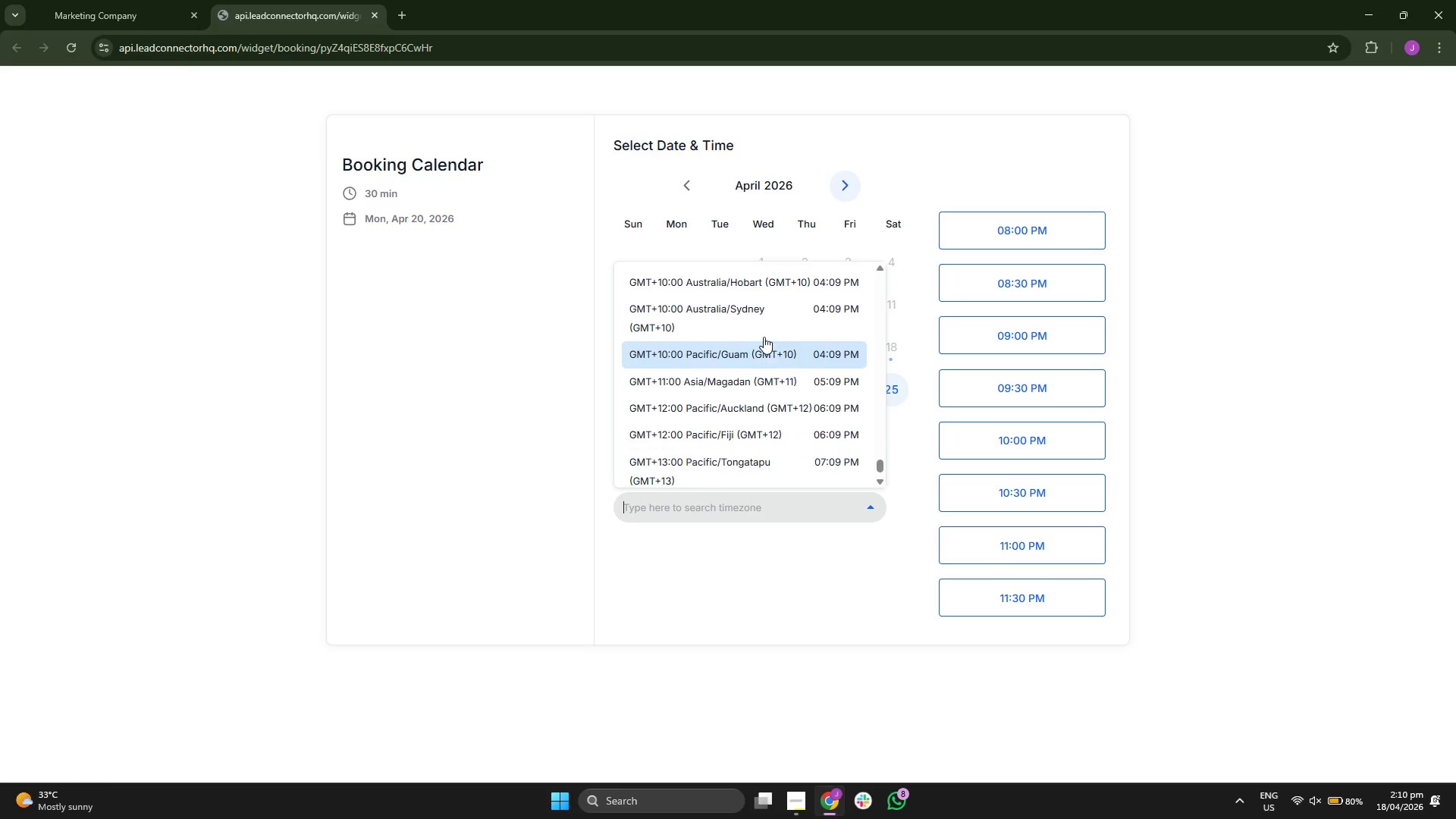 
scroll: coordinate [767, 384], scroll_direction: up, amount: 5.0
 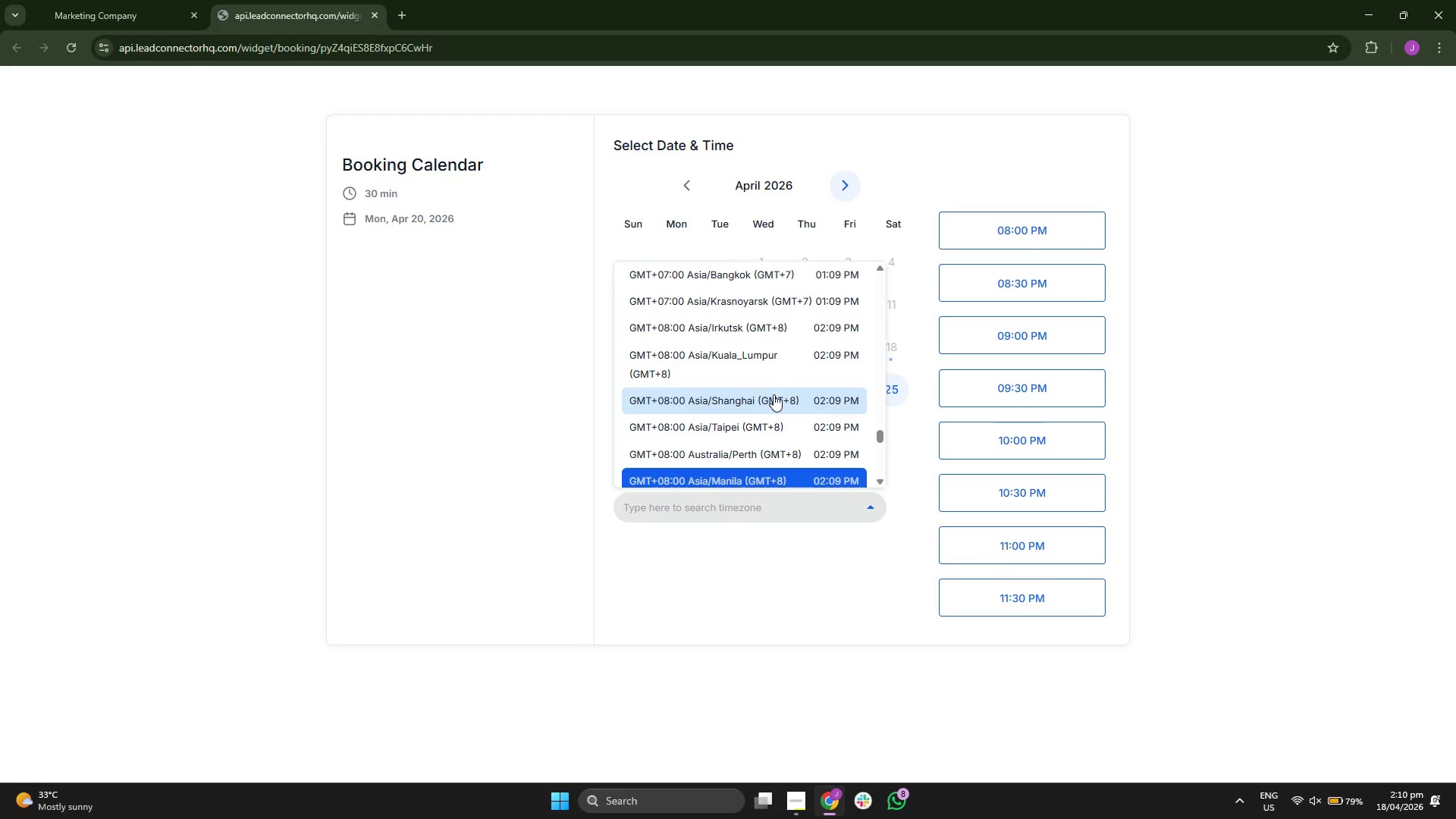 
scroll: coordinate [787, 427], scroll_direction: up, amount: 5.0
 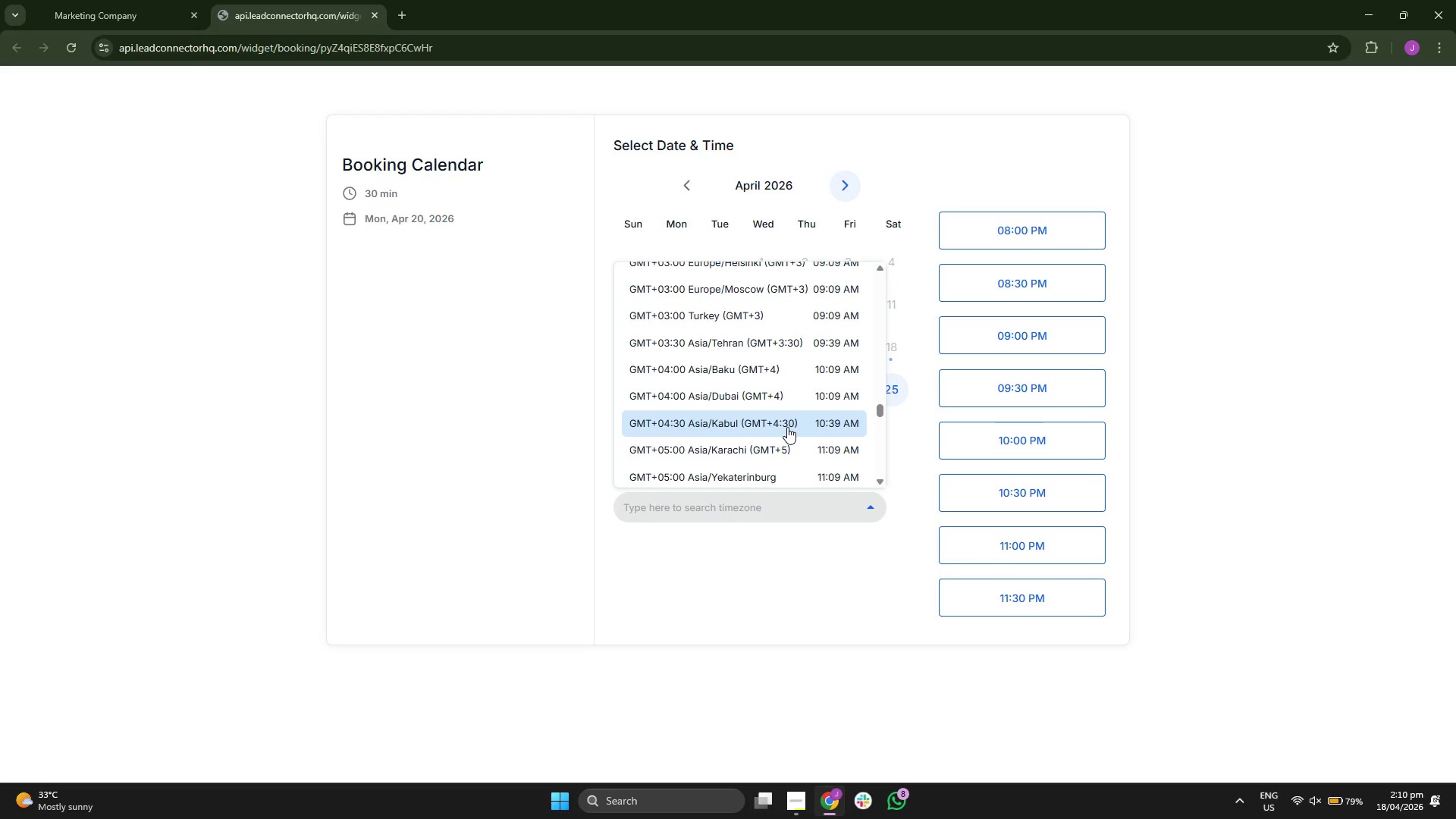 
scroll: coordinate [781, 453], scroll_direction: up, amount: 5.0
 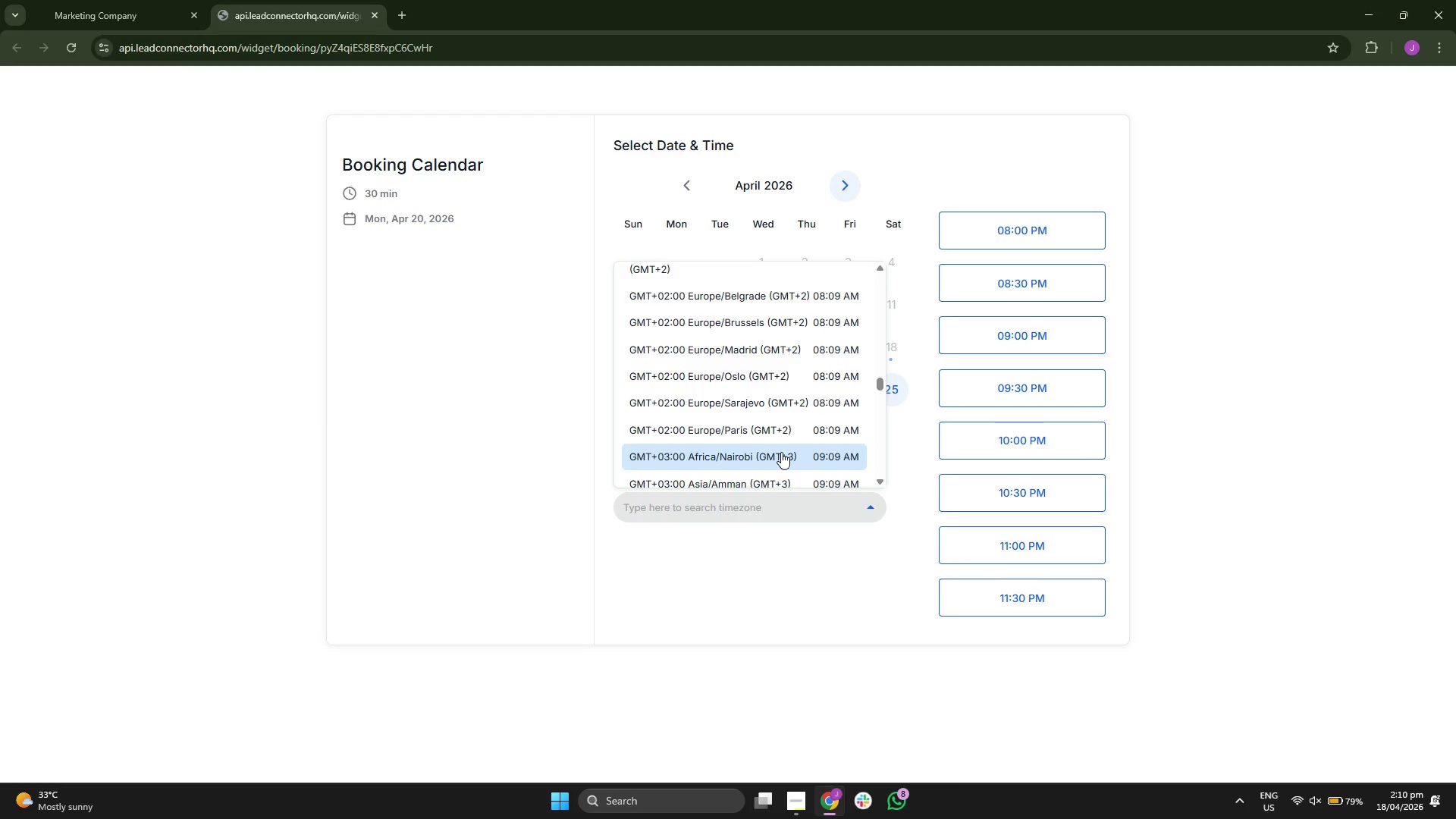 
scroll: coordinate [785, 447], scroll_direction: up, amount: 5.0
 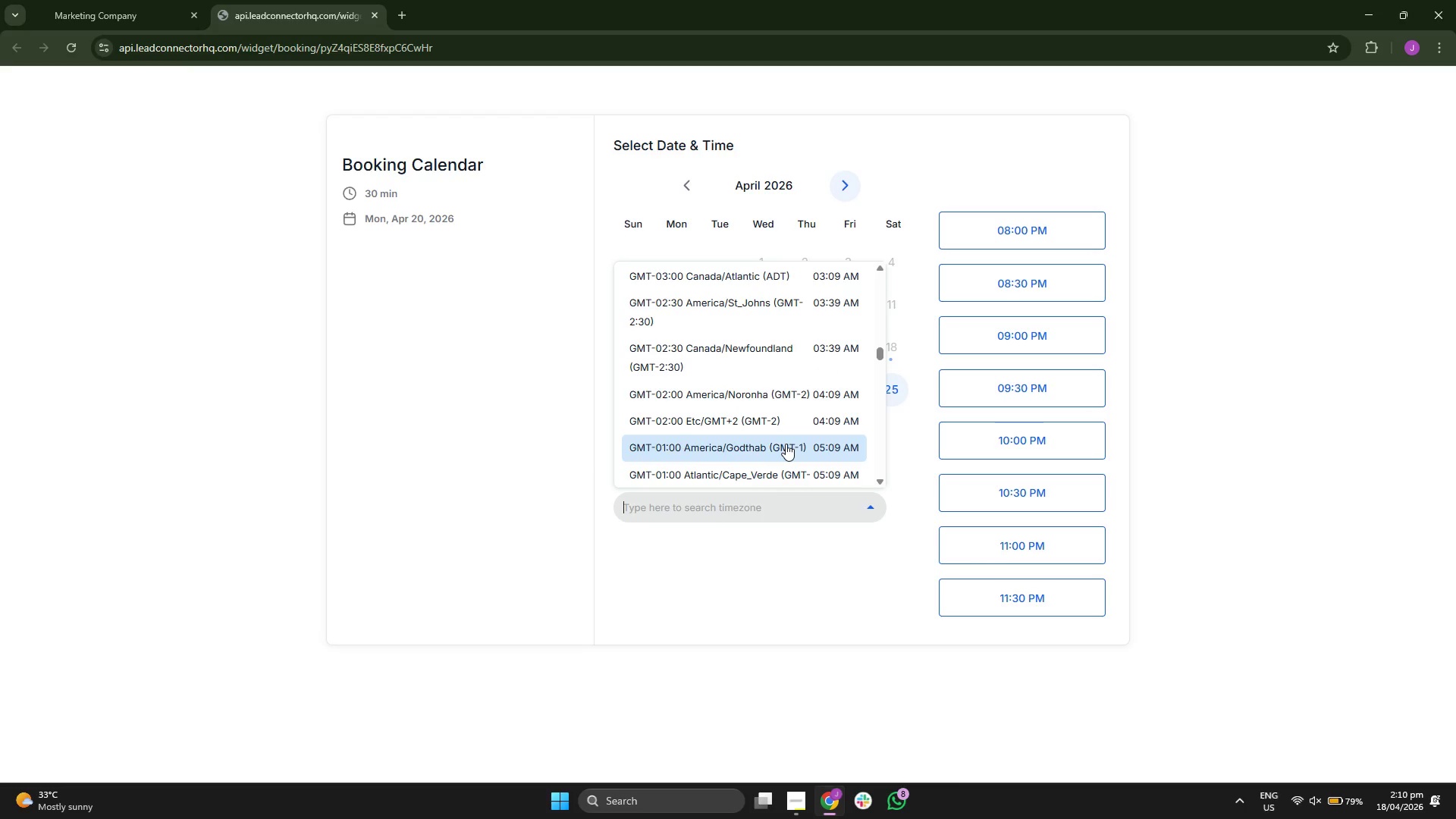 
scroll: coordinate [789, 450], scroll_direction: up, amount: 4.0
 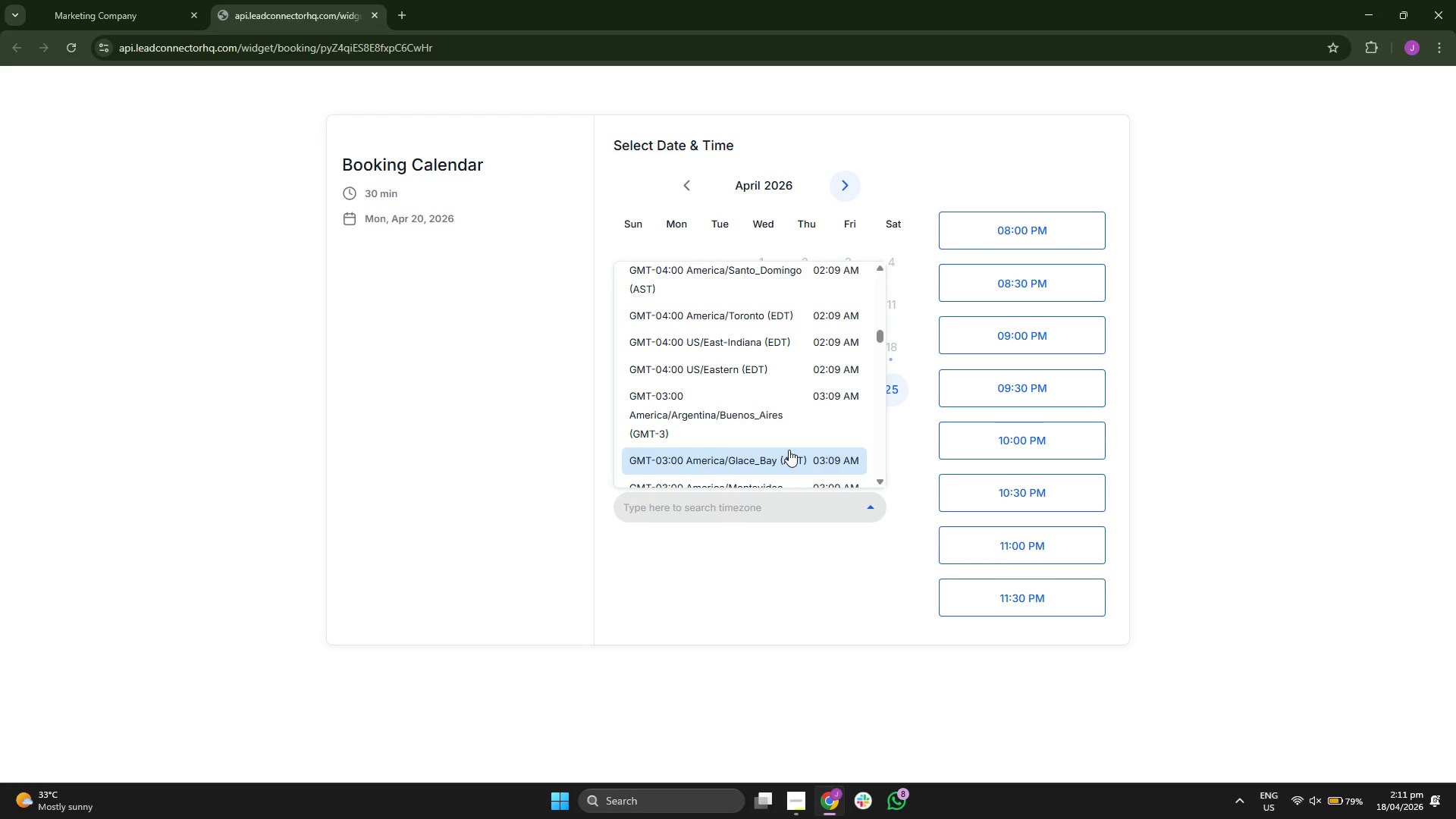 
scroll: coordinate [792, 425], scroll_direction: down, amount: 7.0
 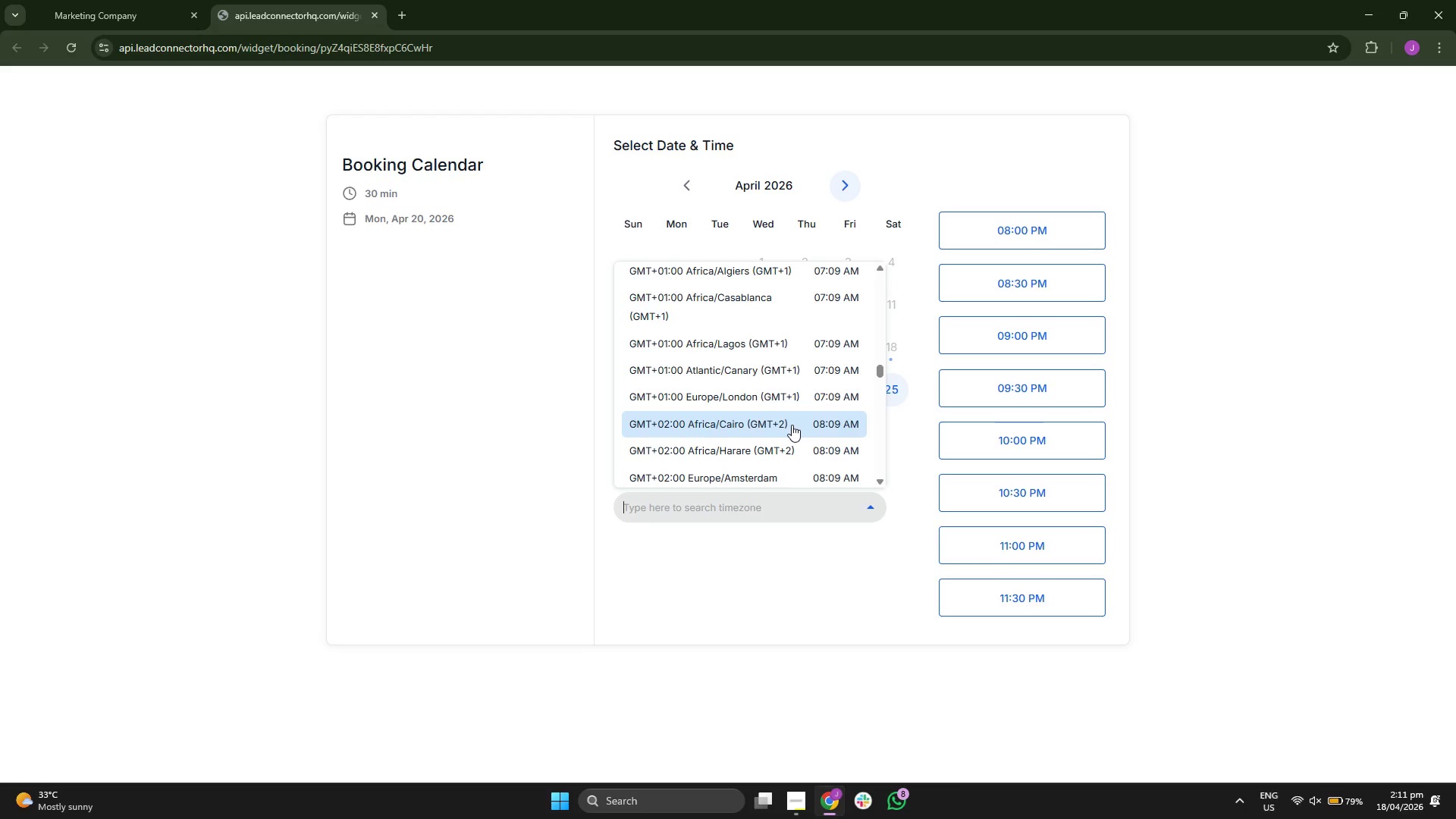 
scroll: coordinate [792, 425], scroll_direction: down, amount: 5.0
 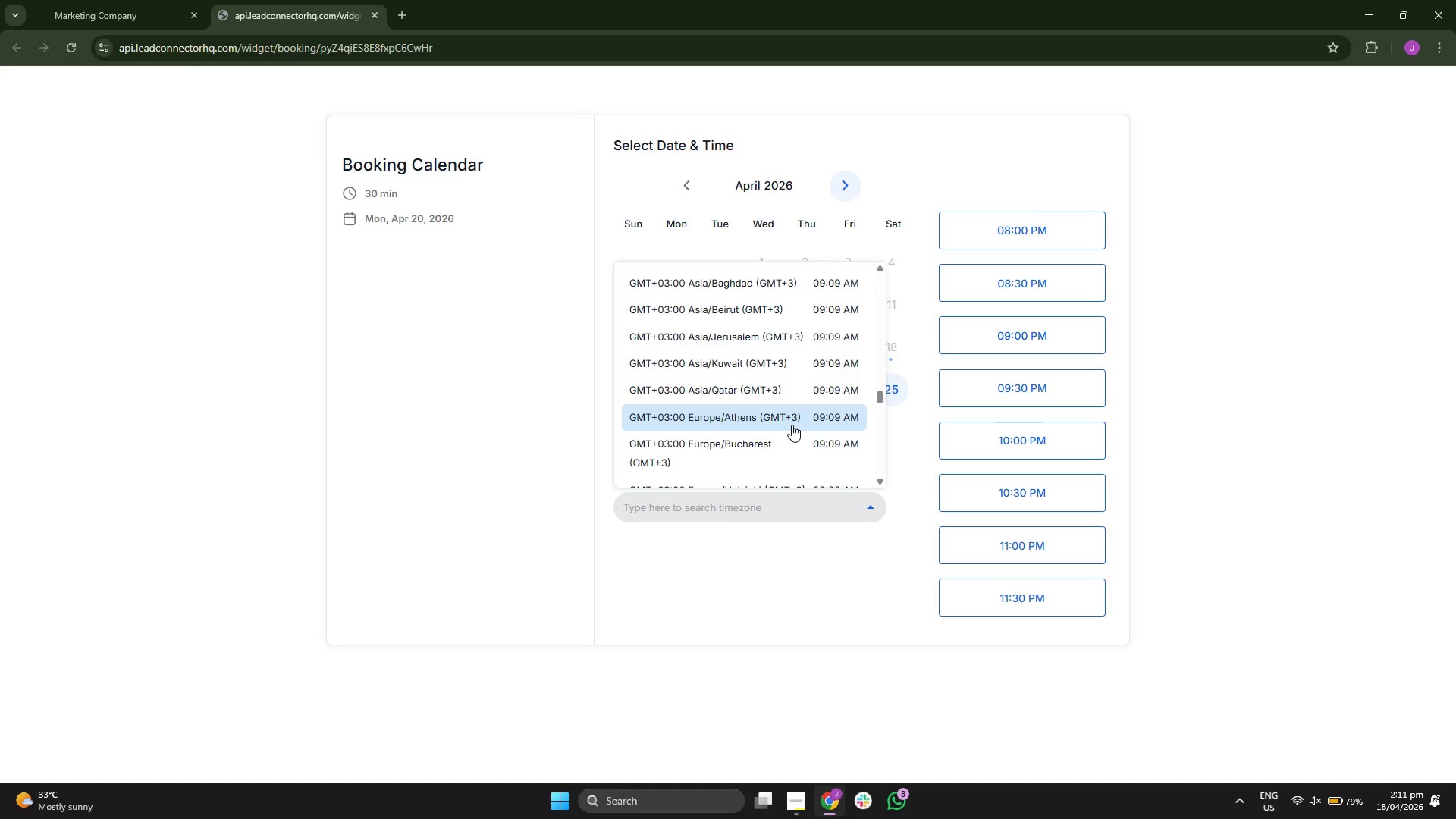 
scroll: coordinate [792, 425], scroll_direction: down, amount: 4.0
 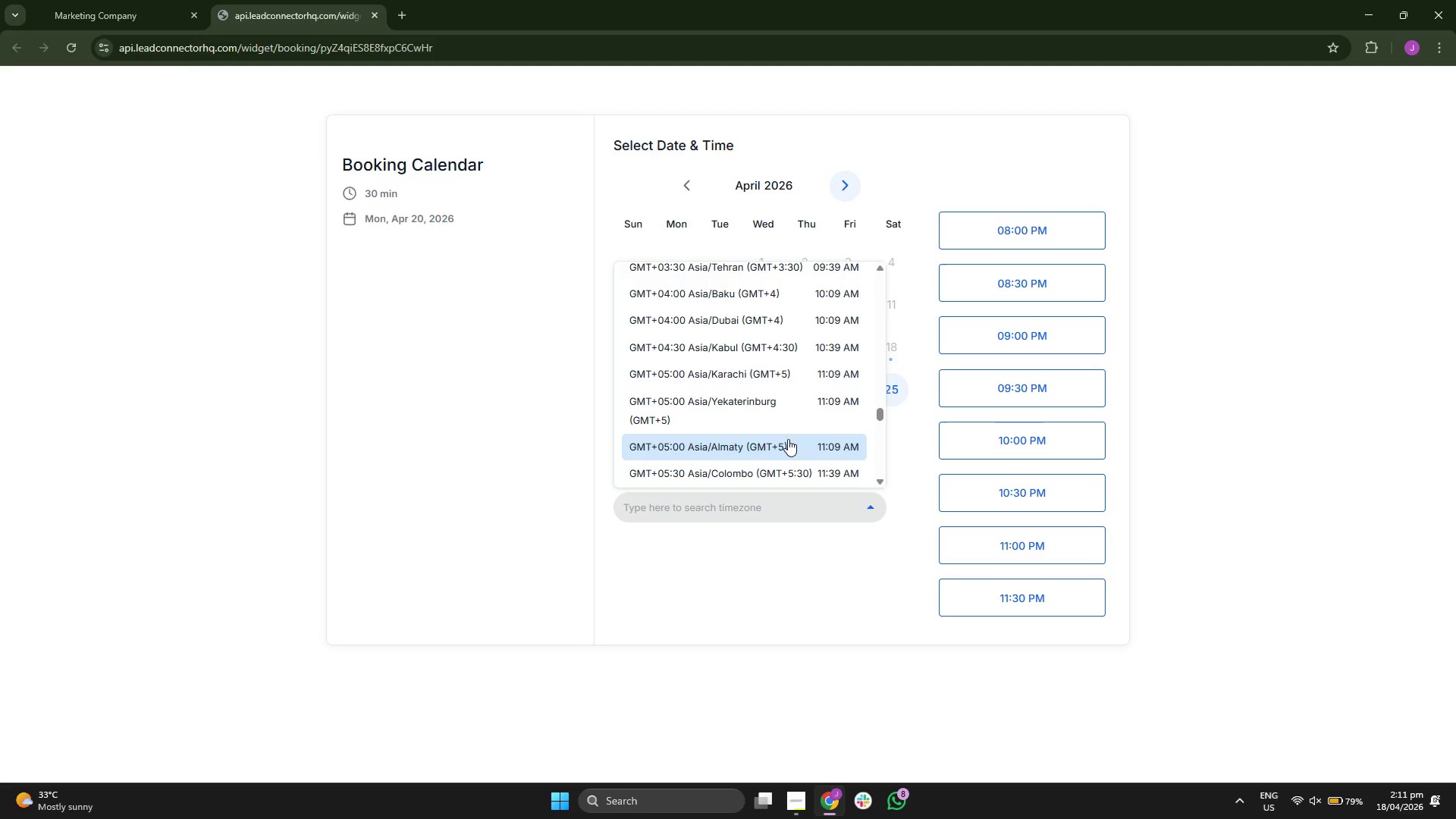 
type(new)
 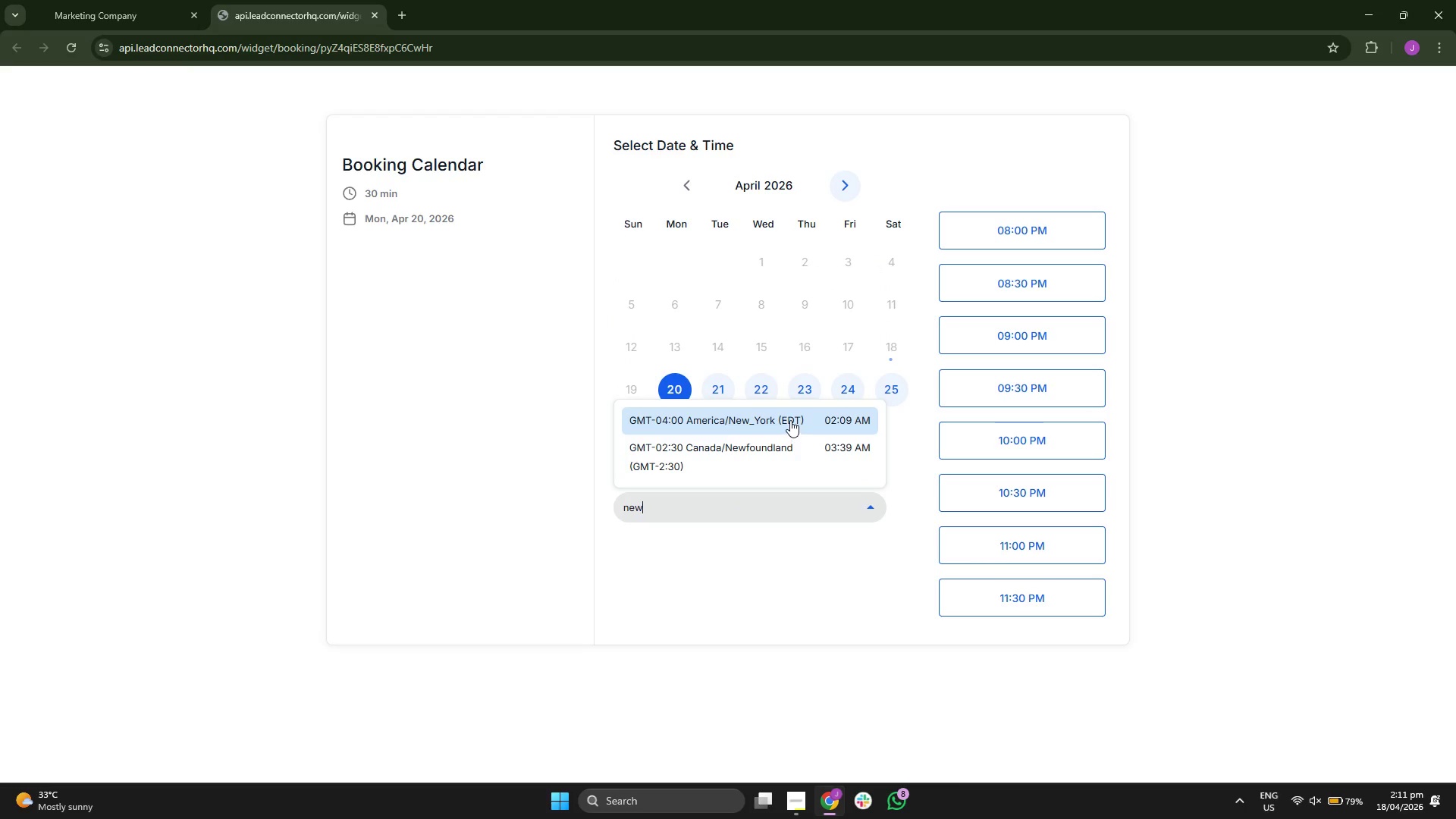 
left_click([790, 420])
 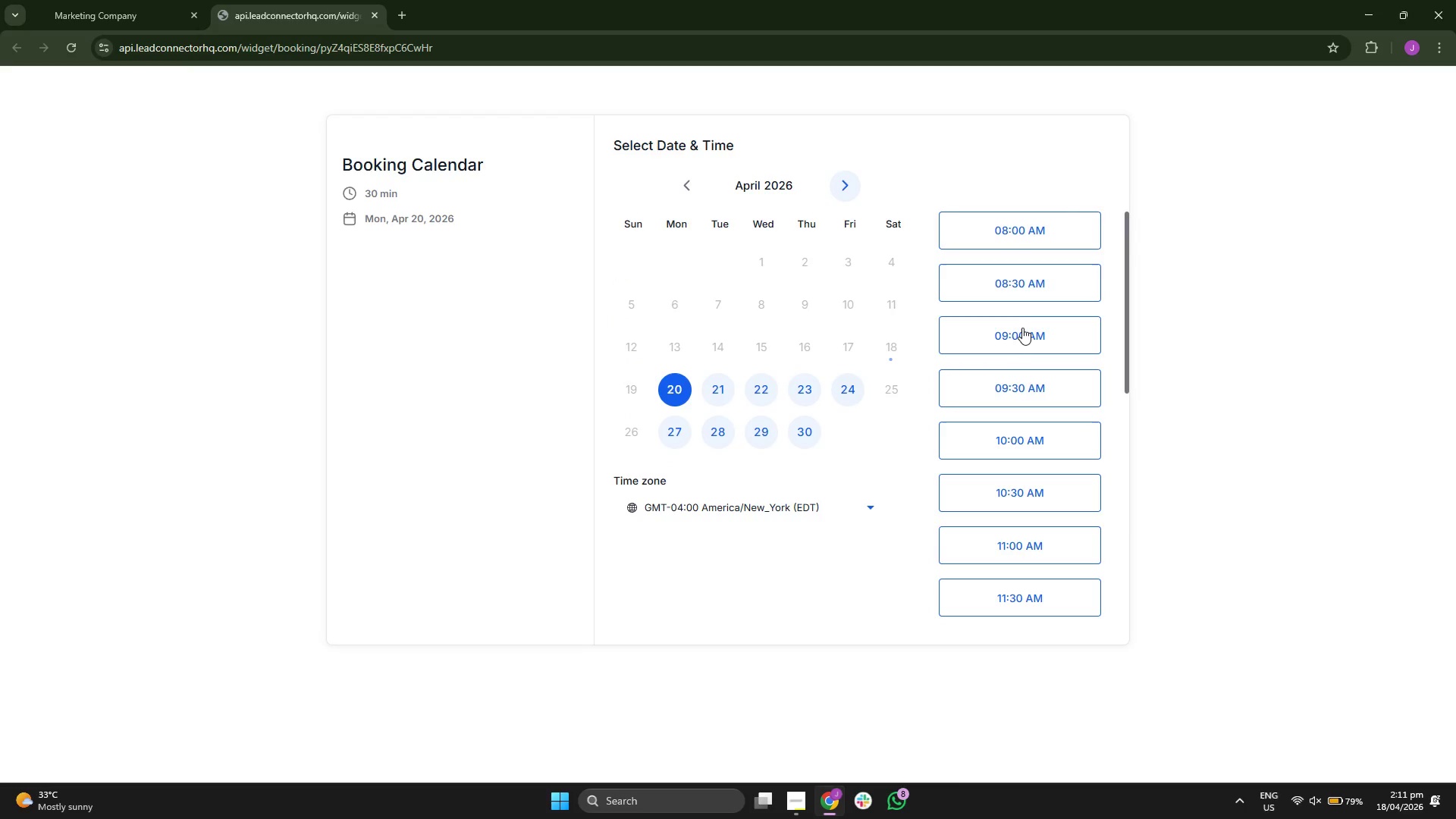 
scroll: coordinate [1025, 475], scroll_direction: down, amount: 2.0
 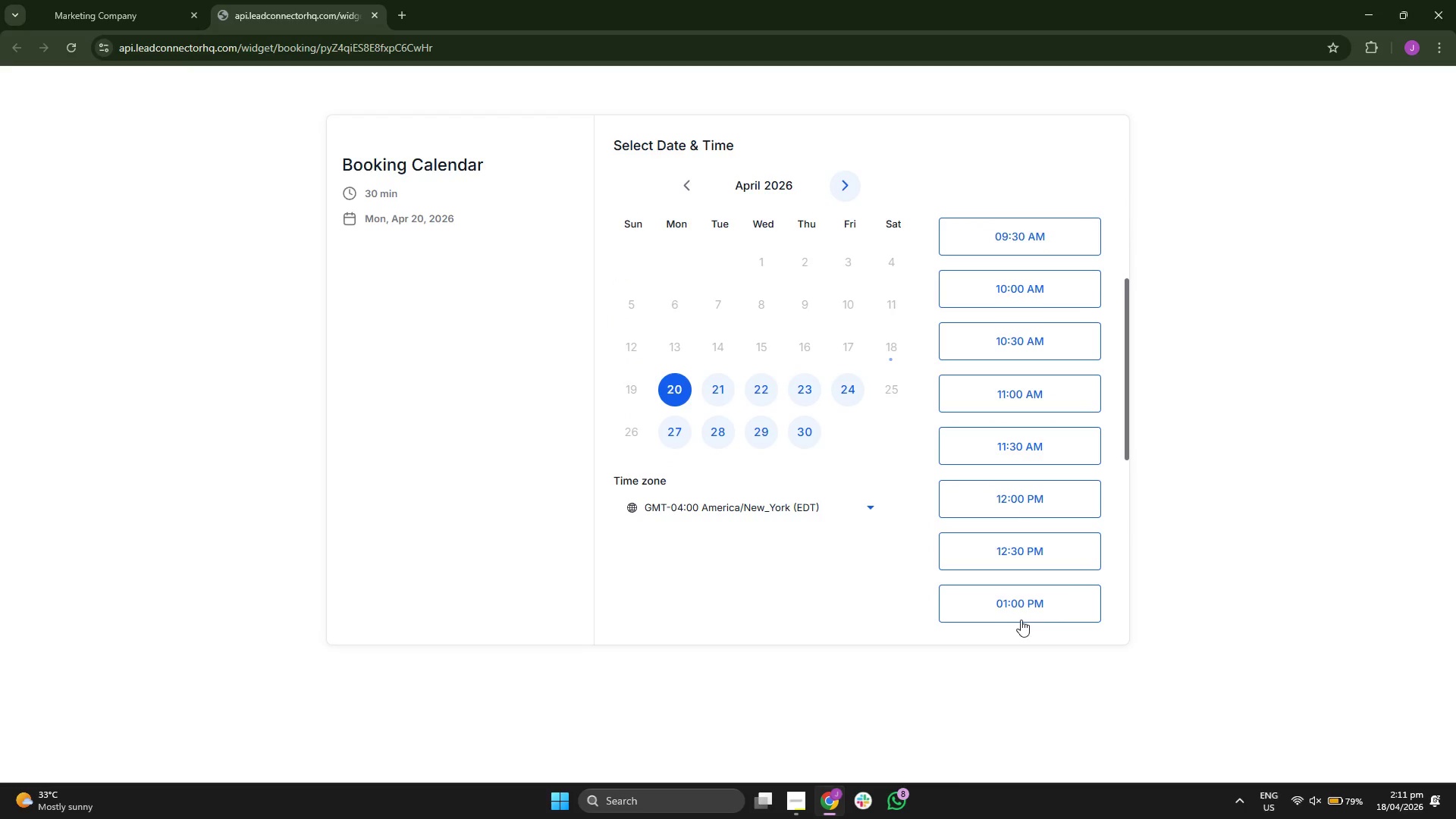 
scroll: coordinate [1033, 554], scroll_direction: up, amount: 3.0
 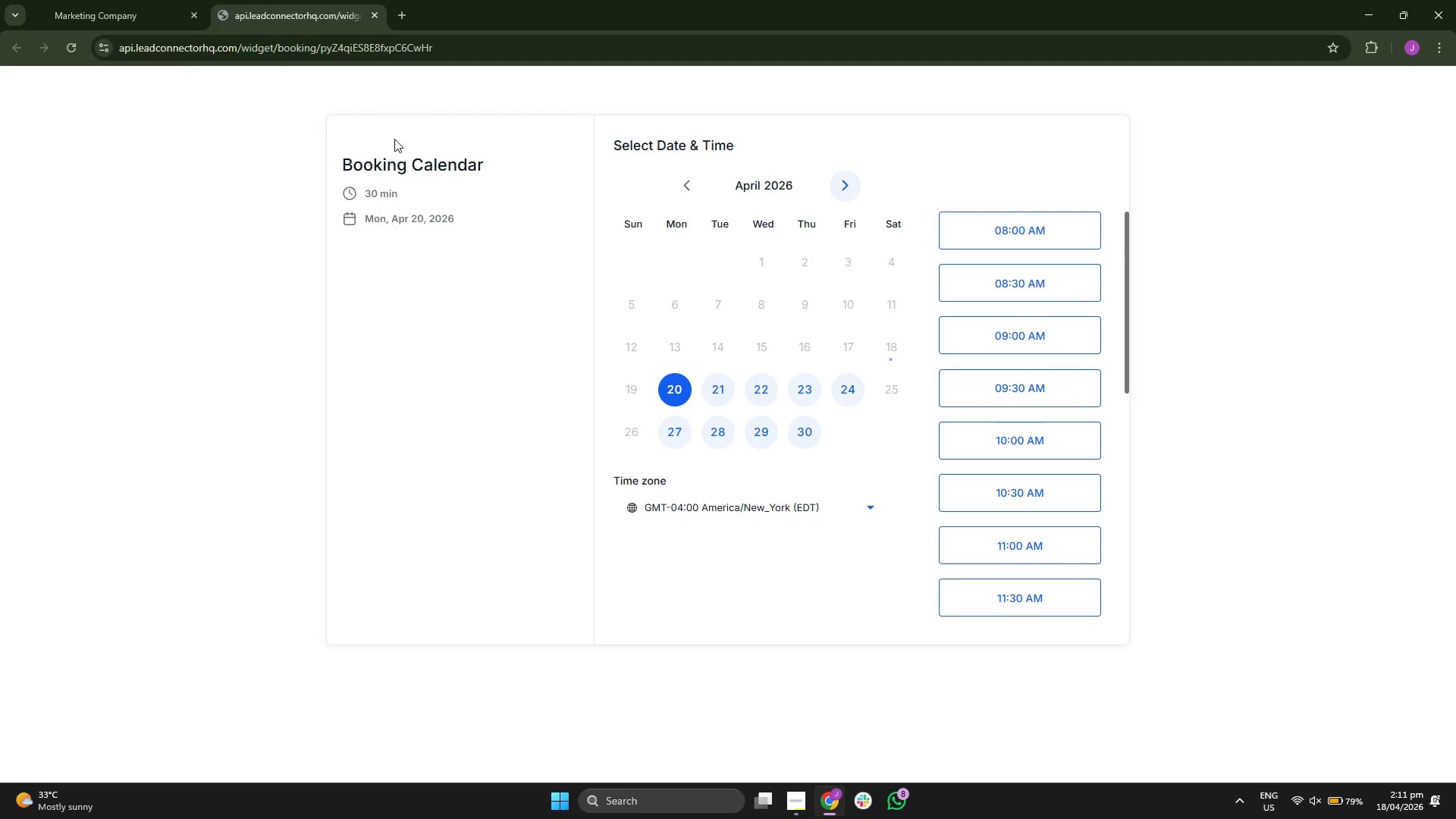 
double_click([407, 158])
 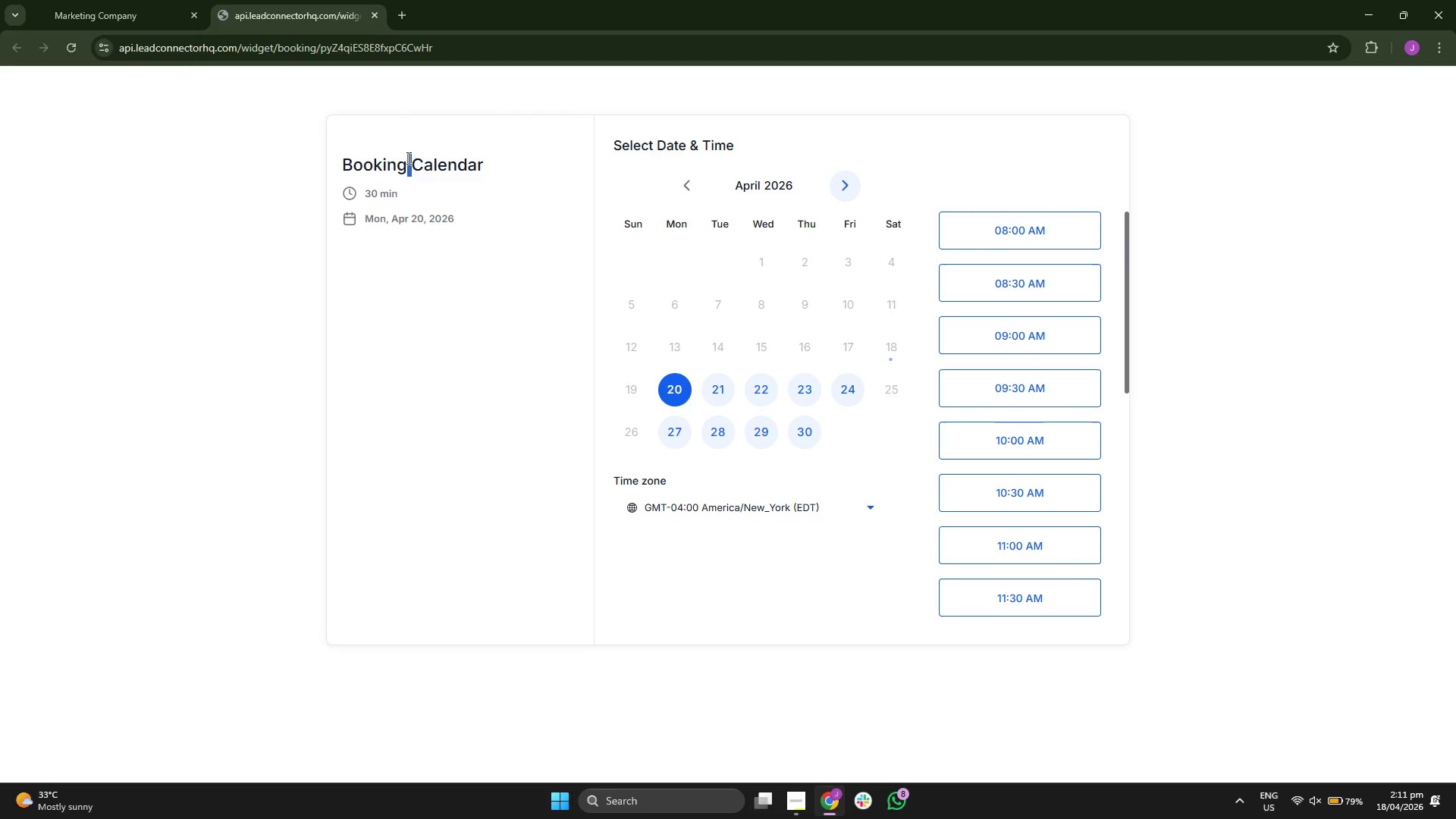 
triple_click([407, 158])
 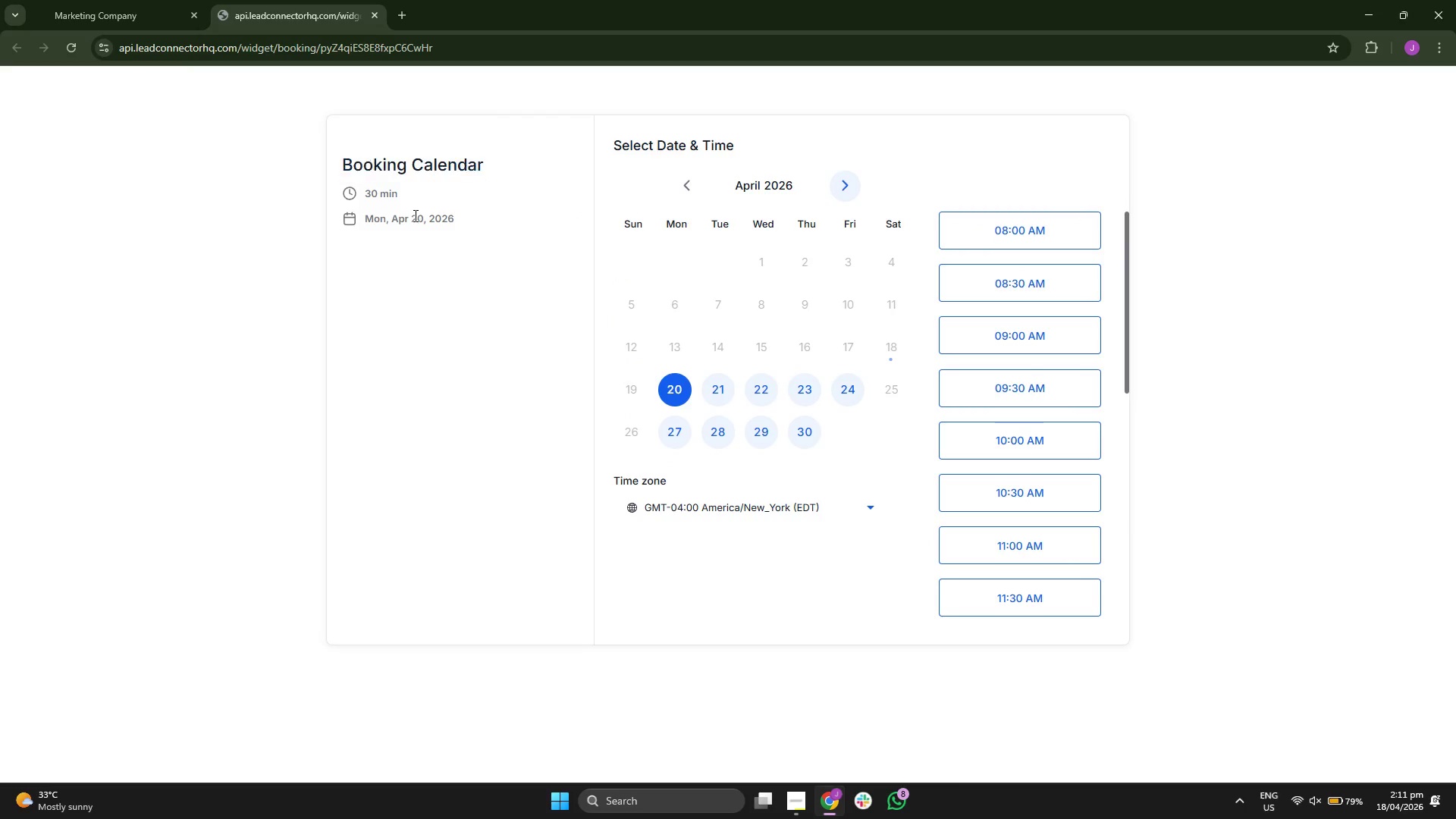 
triple_click([414, 215])
 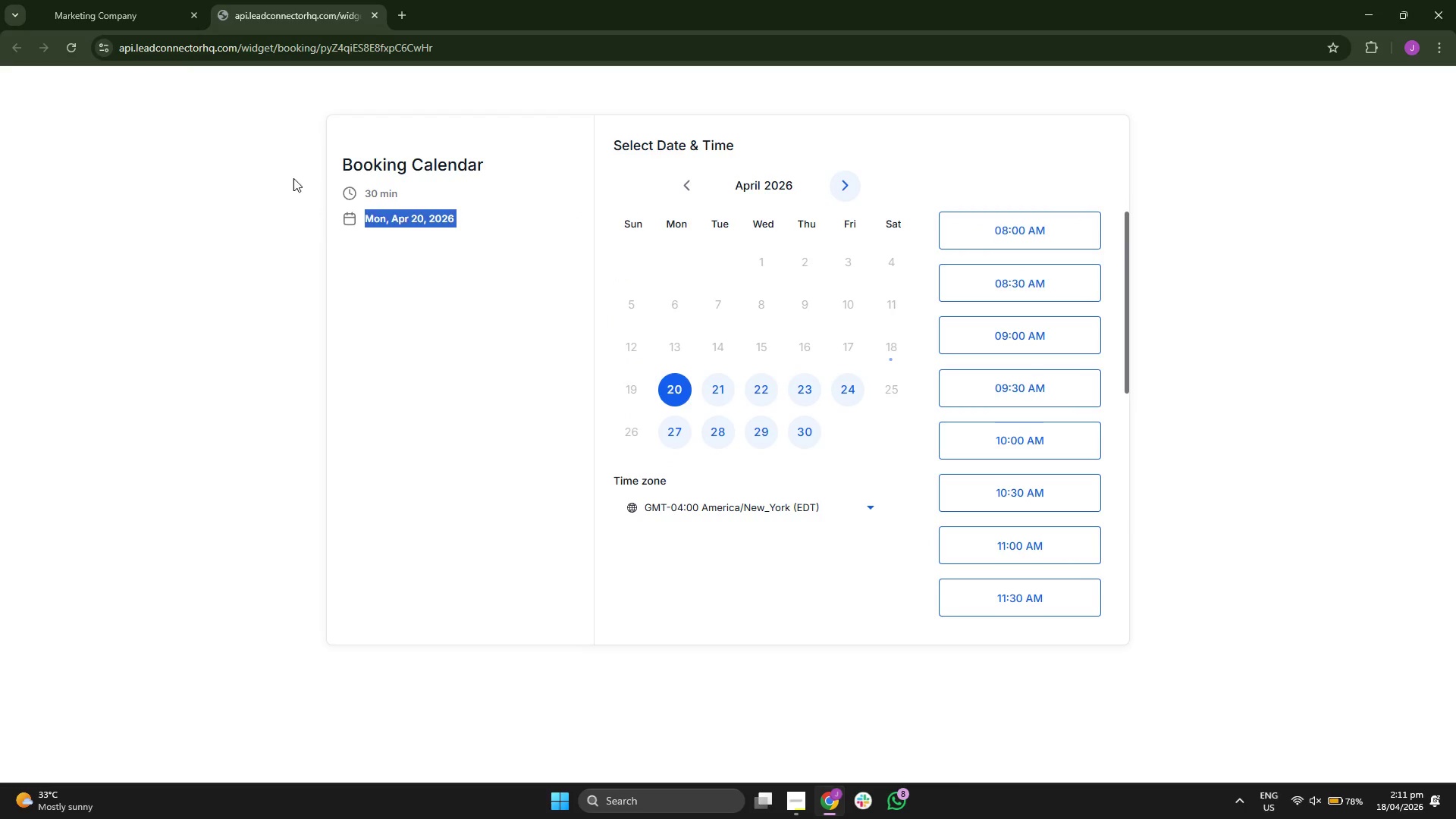 
triple_click([288, 162])
 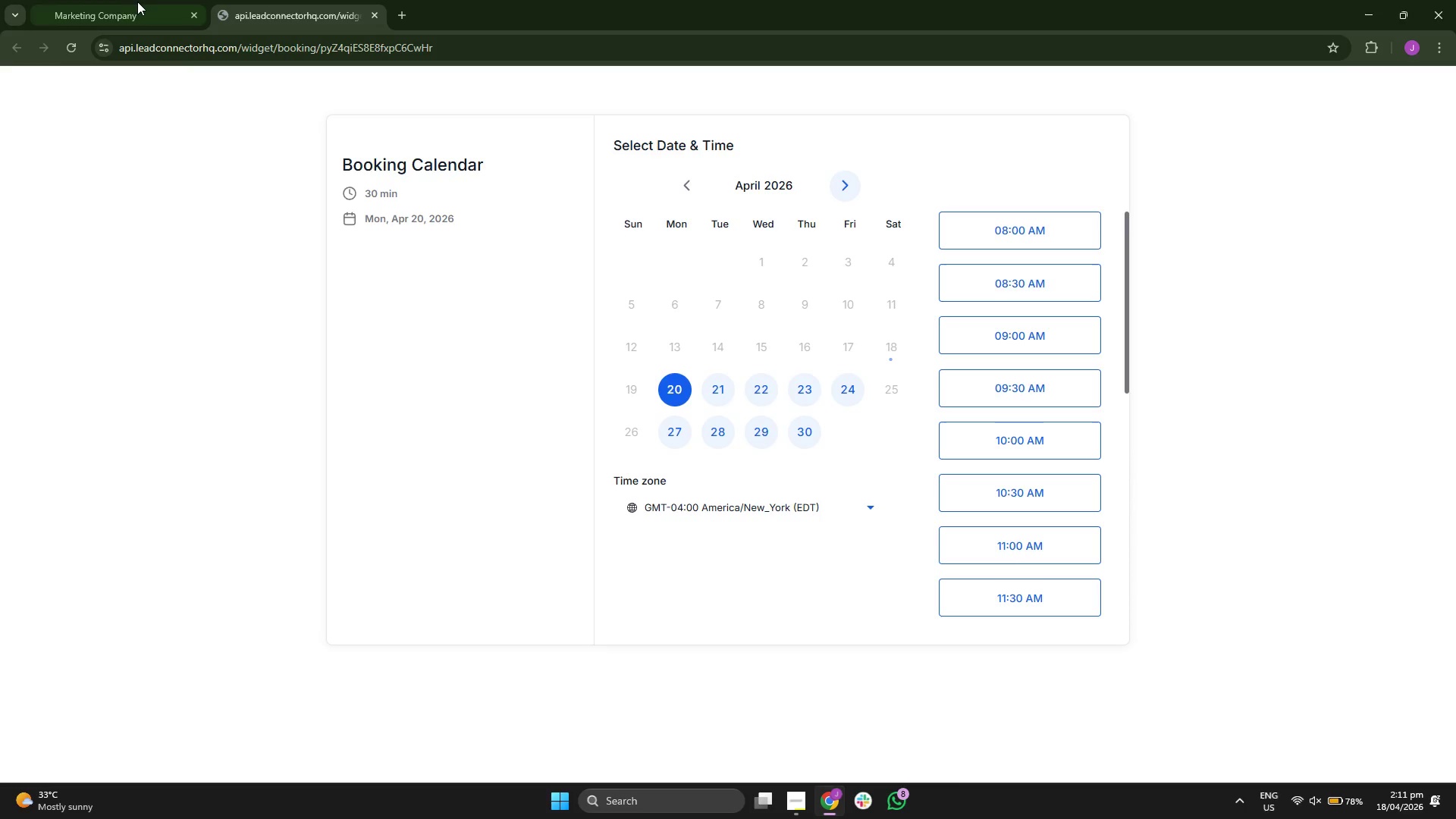 
left_click([130, 0])
 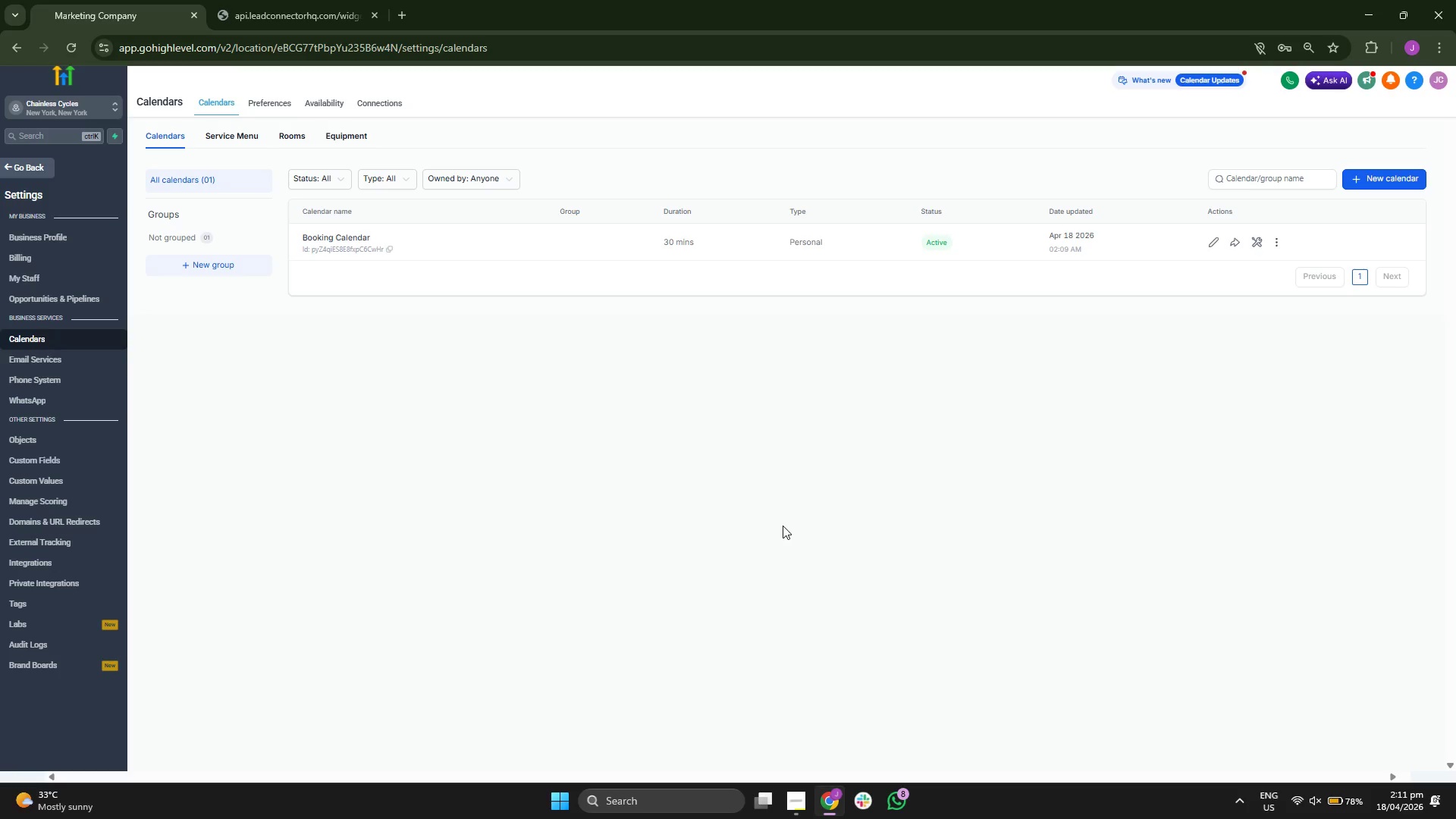 
left_click([1237, 244])
 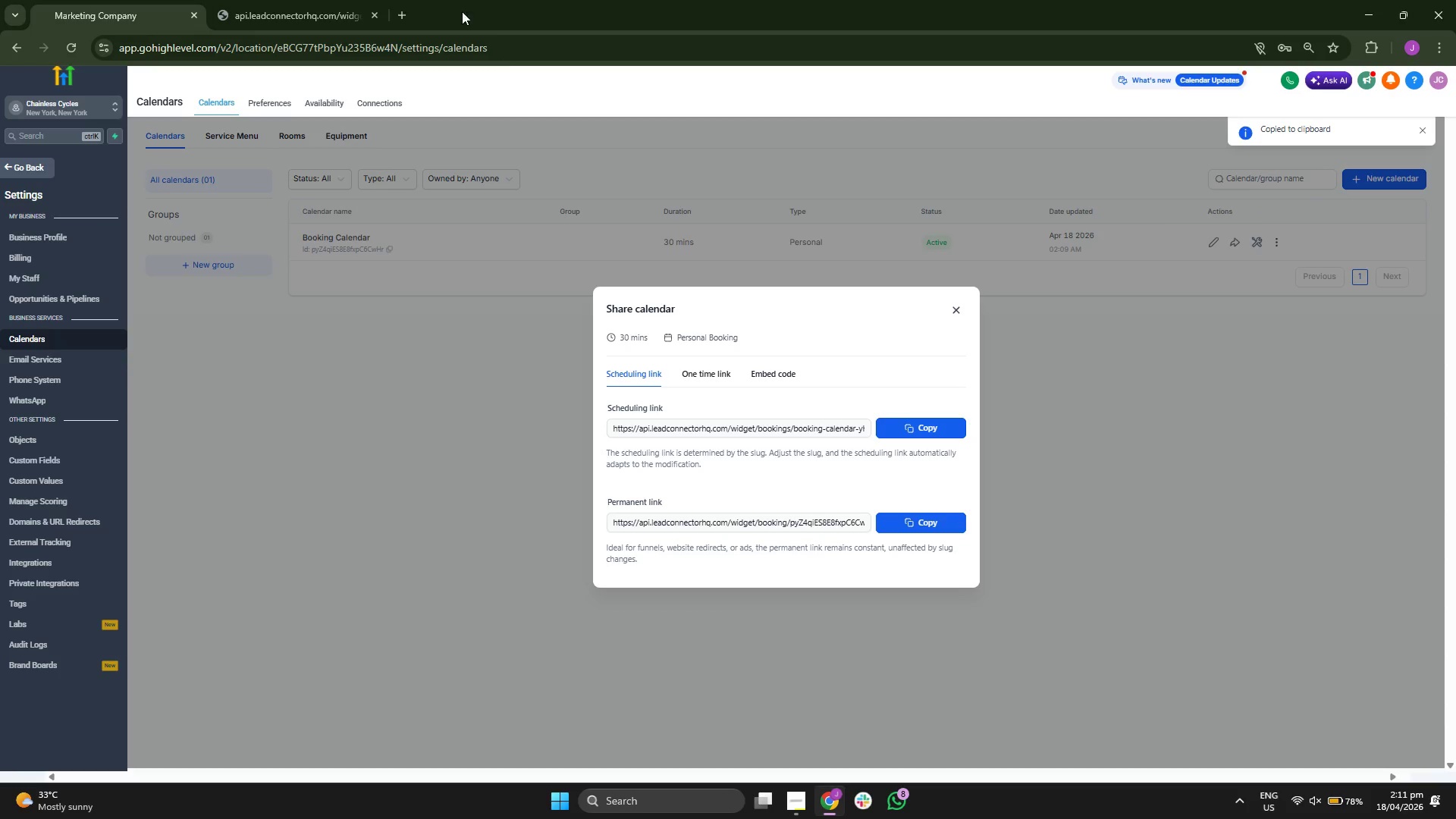 
key(Control+ControlLeft)
 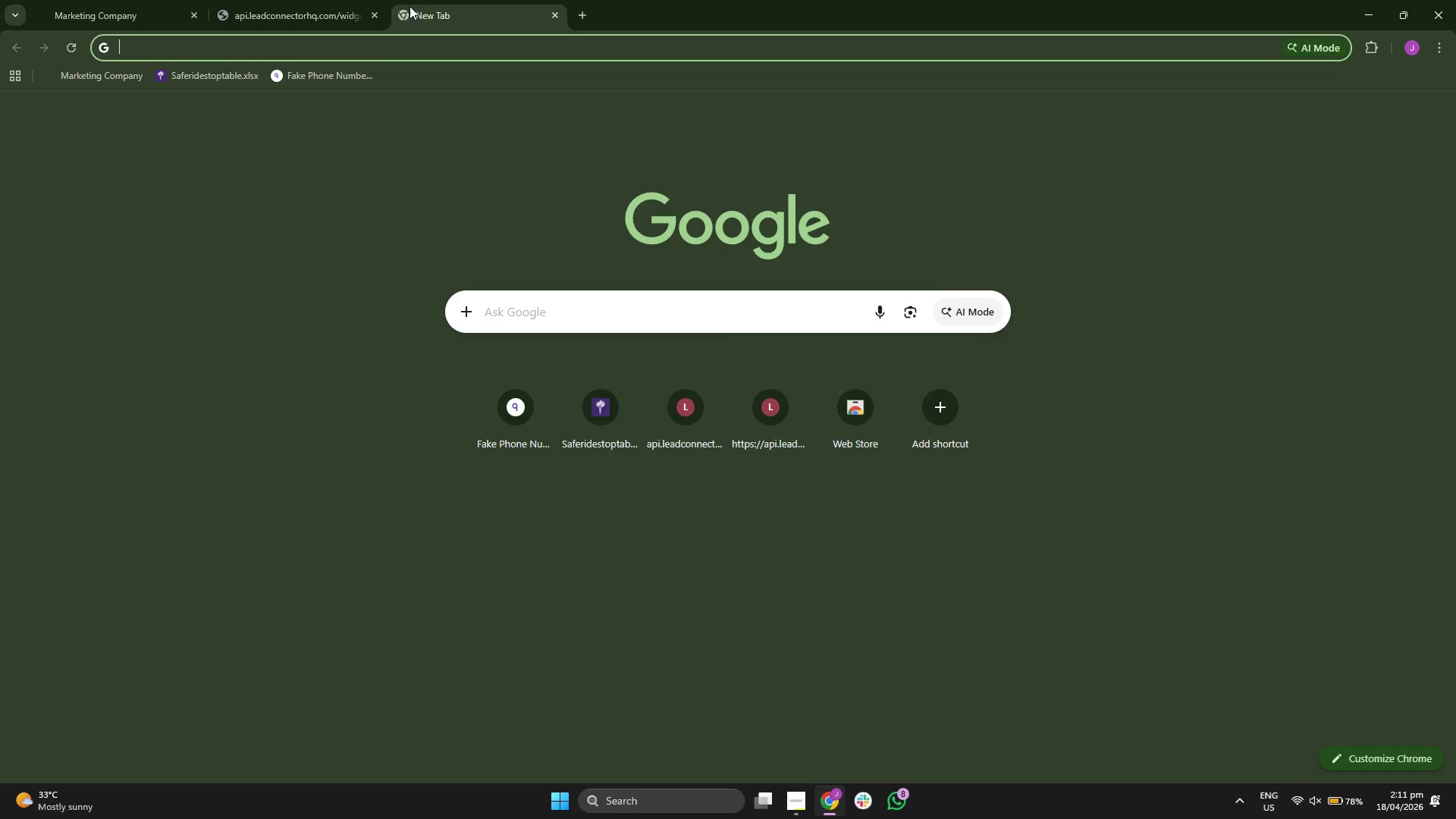 
key(Control+V)
 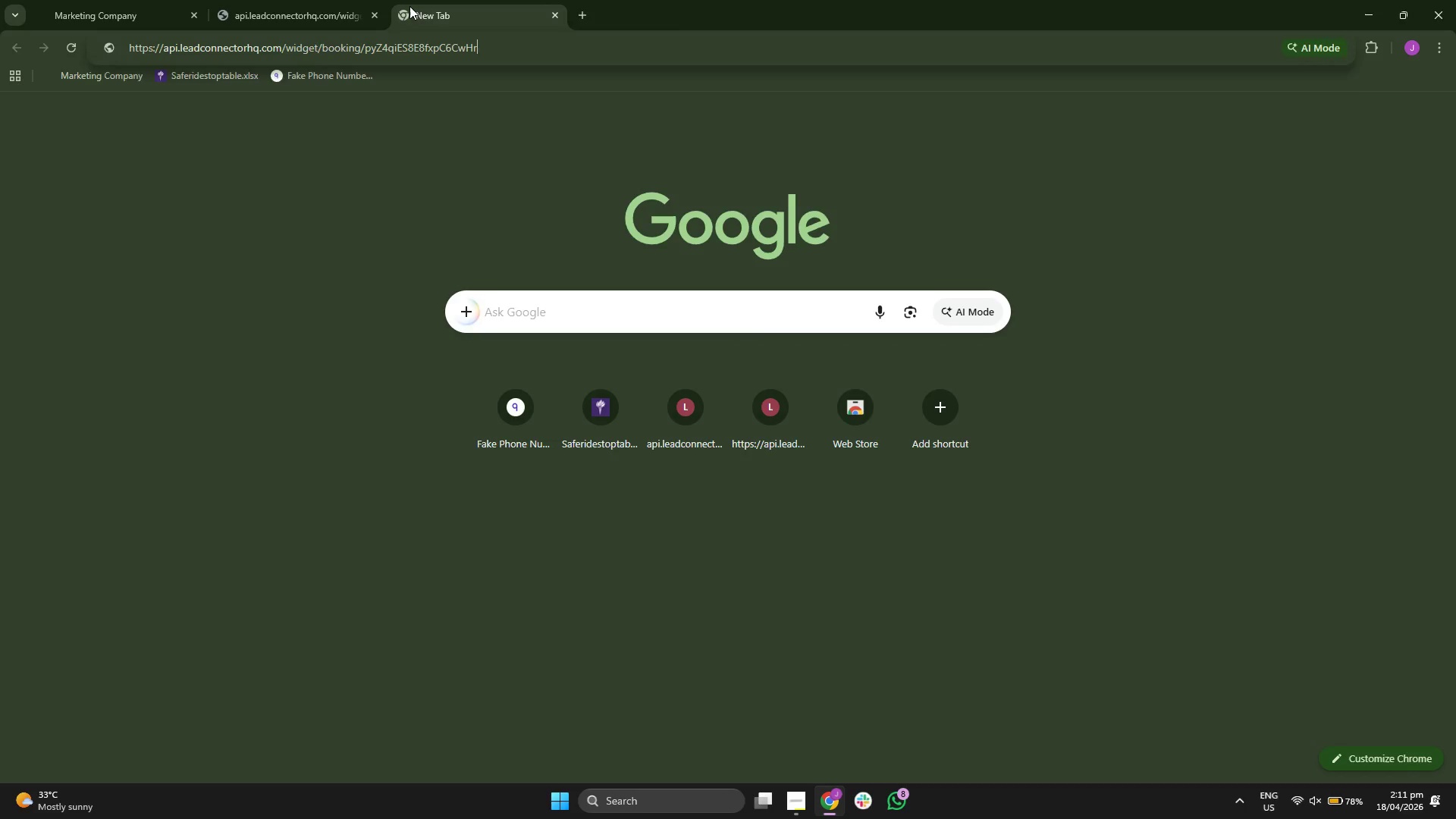 
left_click_drag(start_coordinate=[472, 8], to_coordinate=[331, 0])
 